 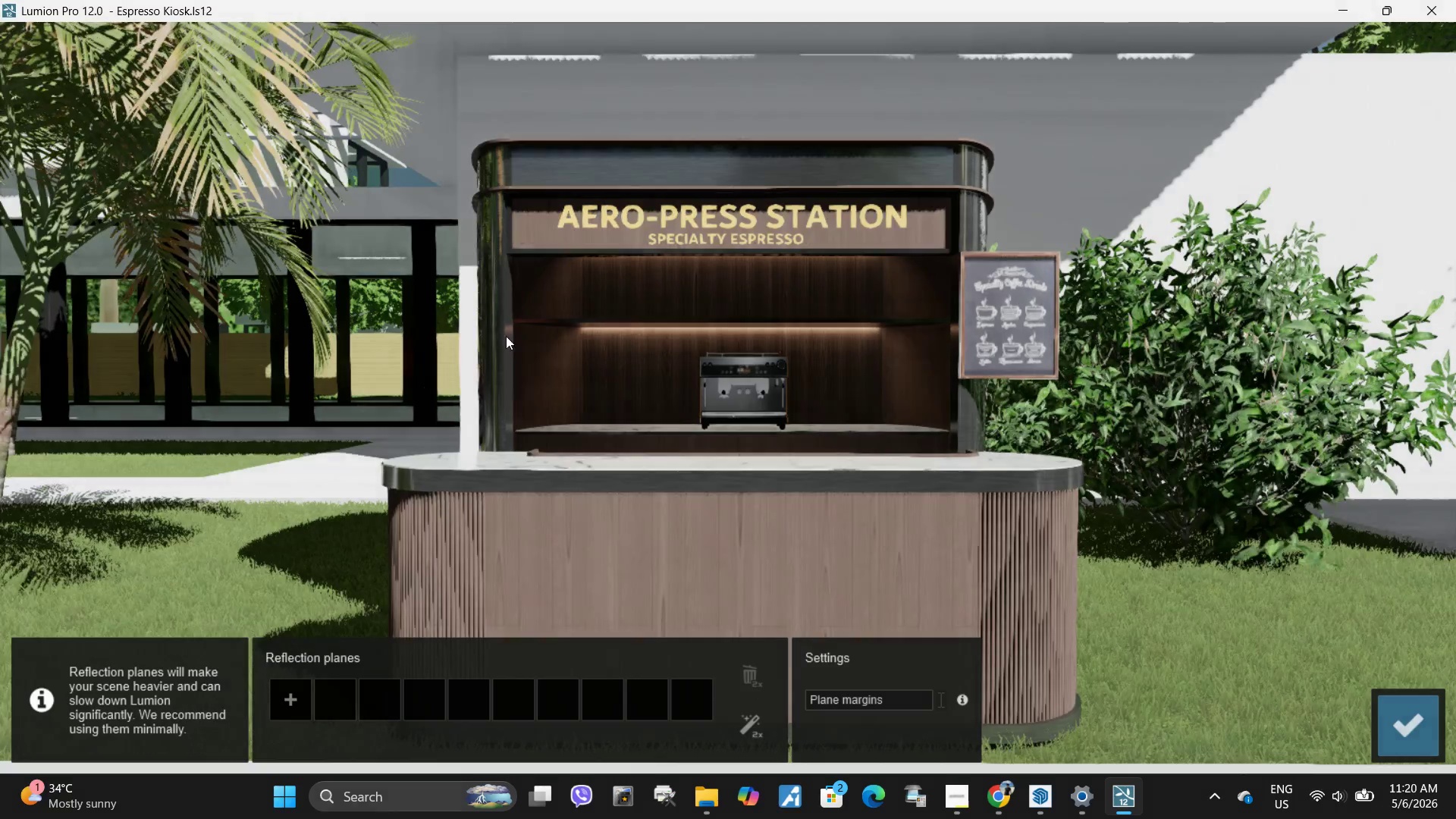 
left_click([286, 708])
 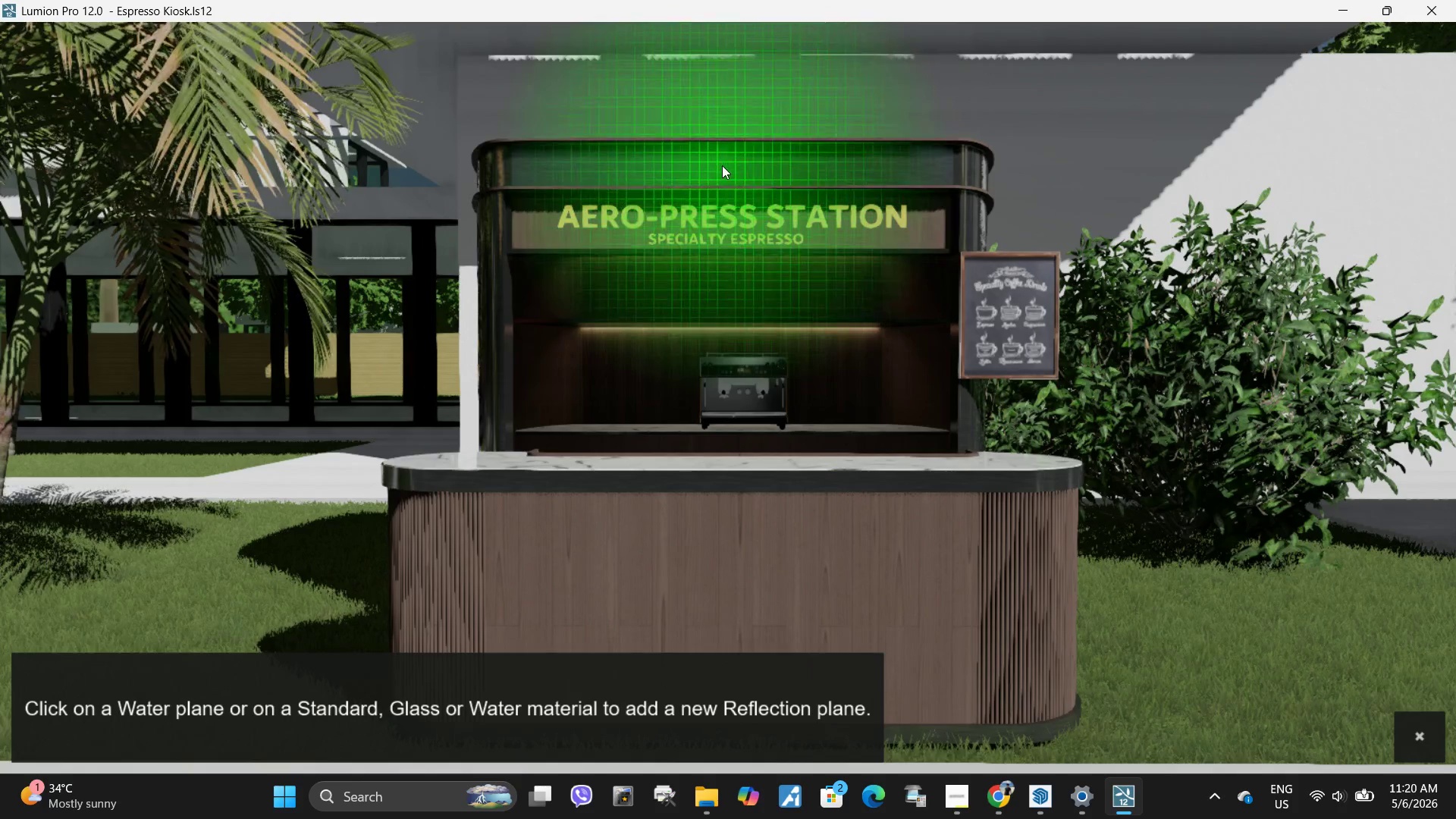 
left_click([726, 165])
 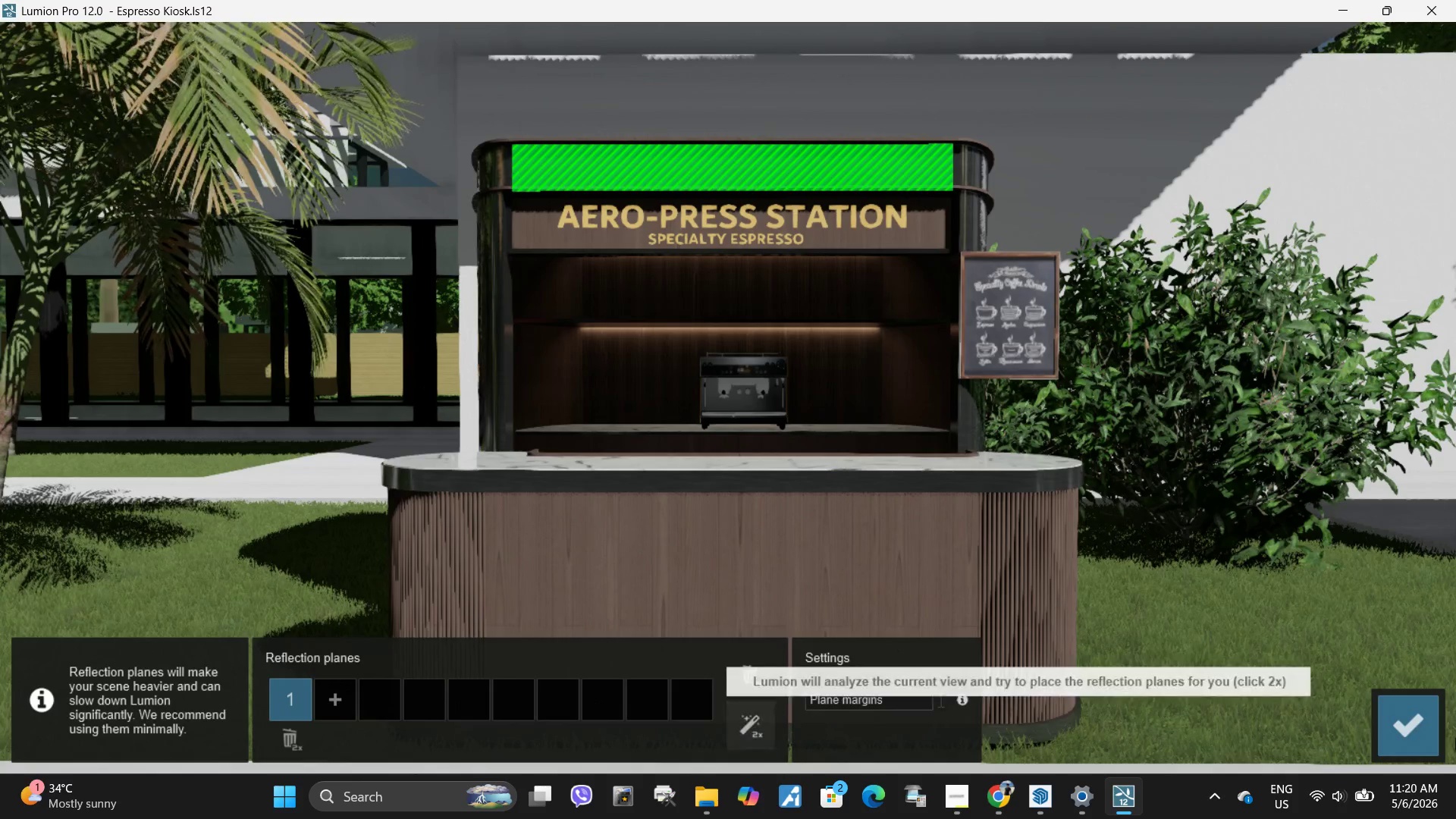 
left_click([1425, 730])
 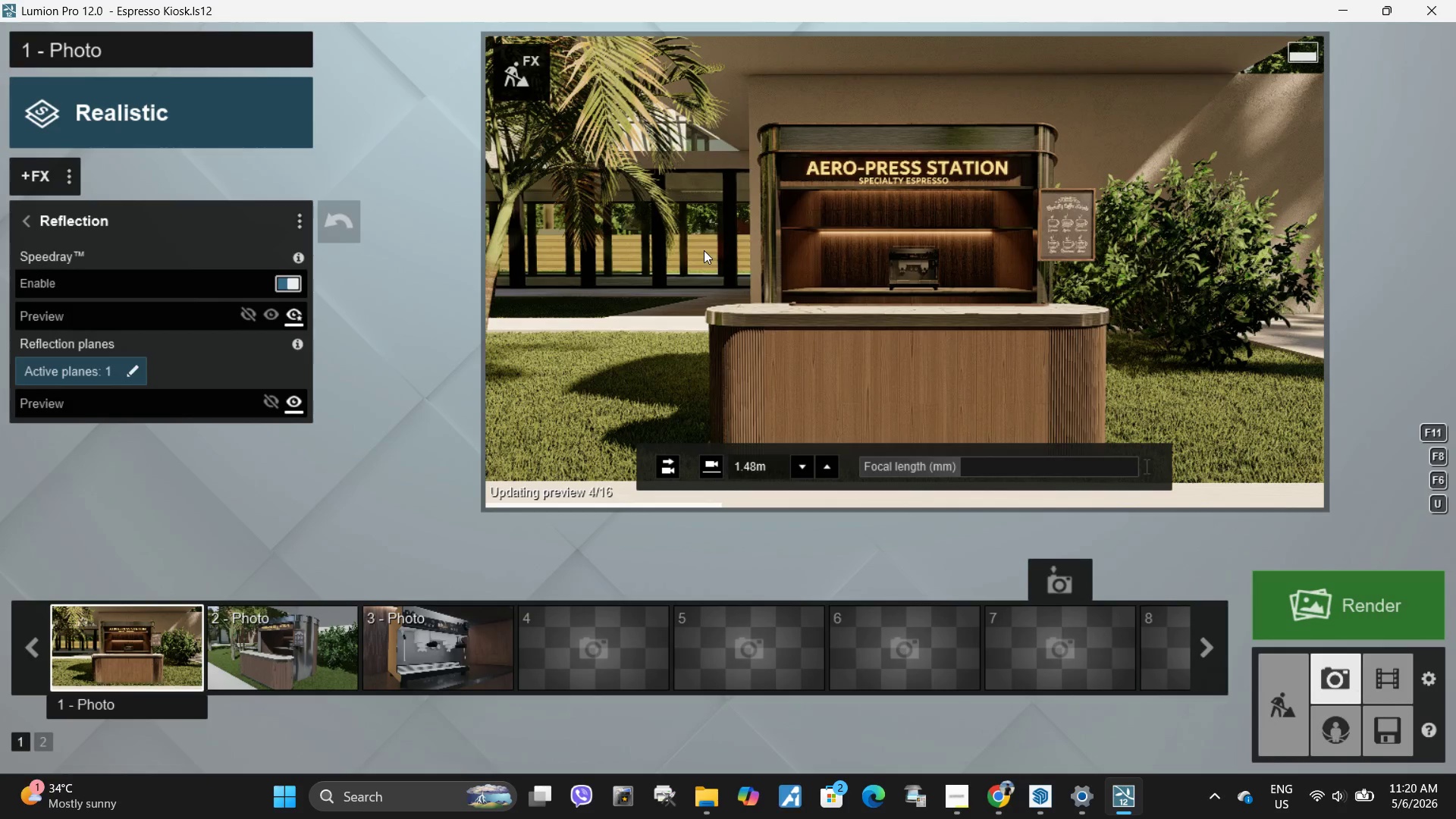 
left_click([865, 289])
 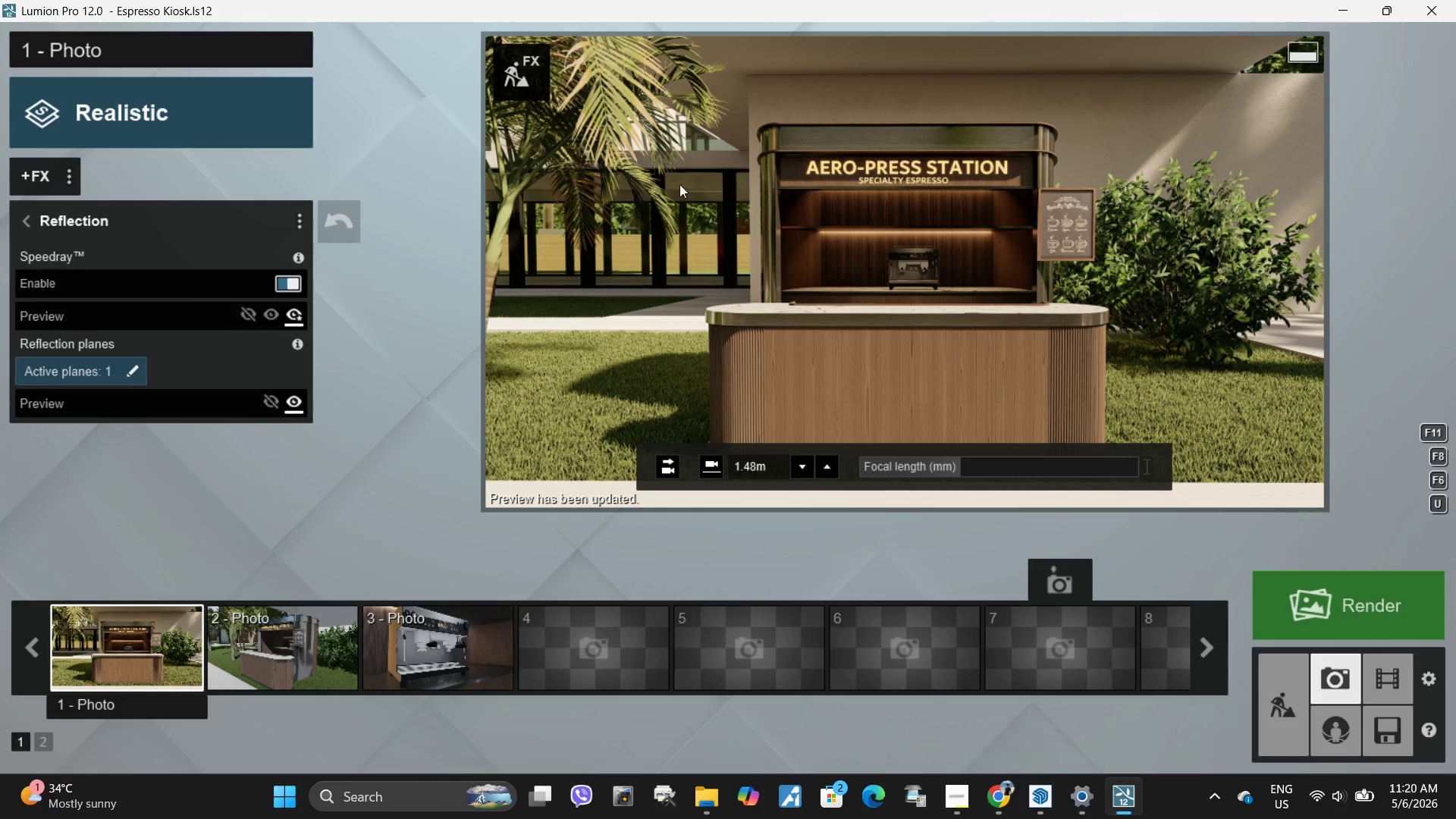 
wait(8.67)
 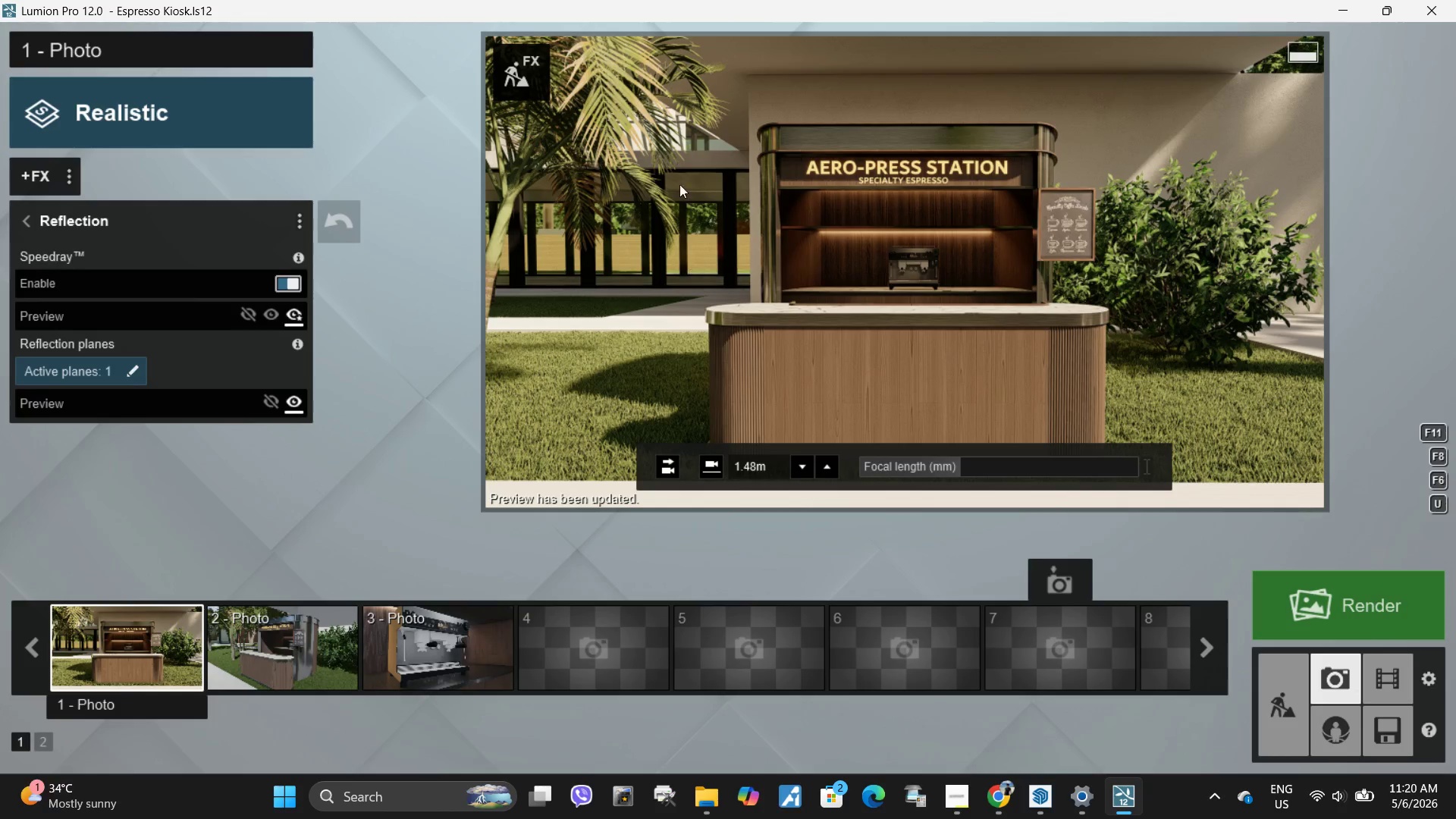 
left_click([510, 87])
 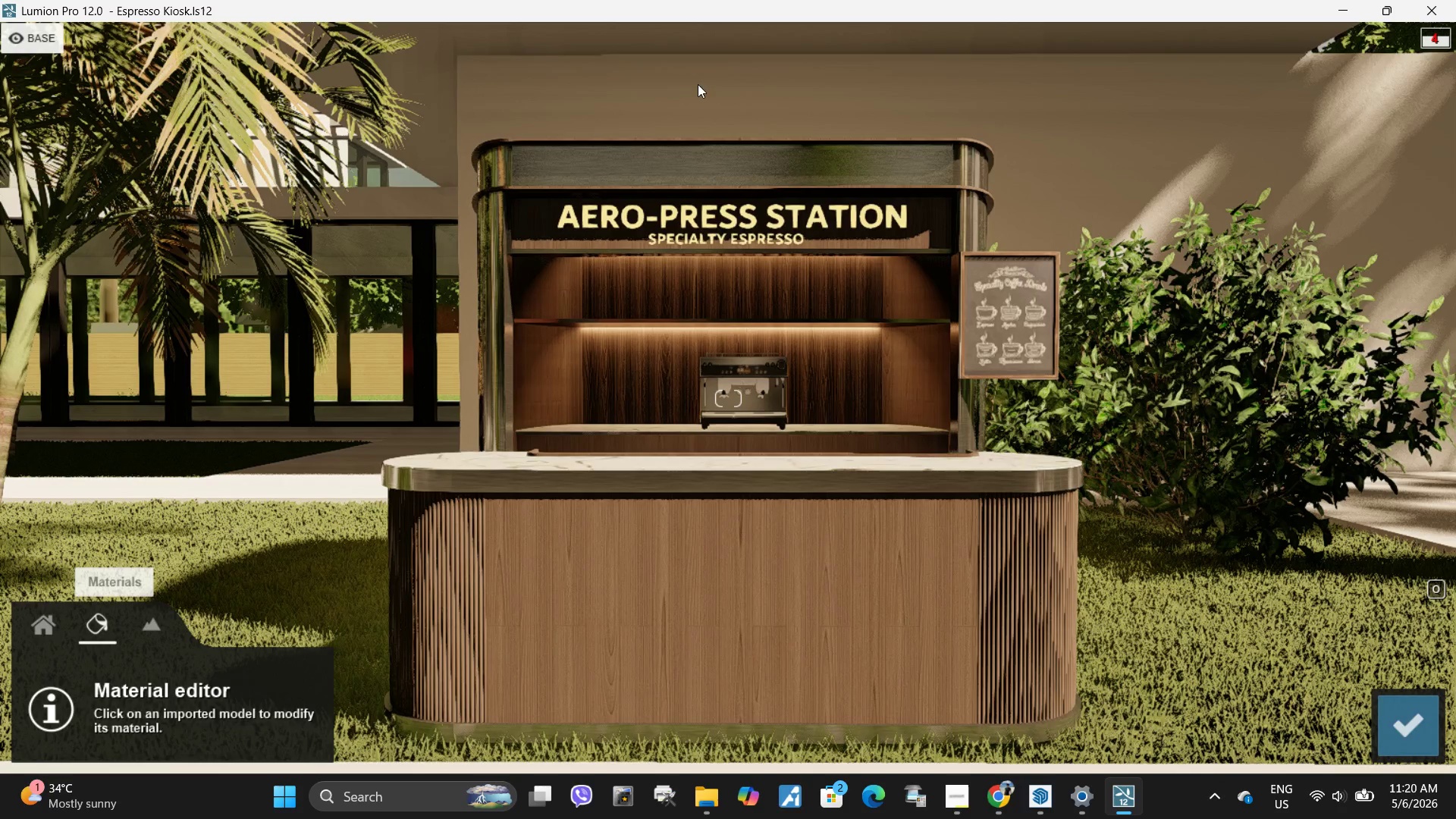 
left_click([672, 170])
 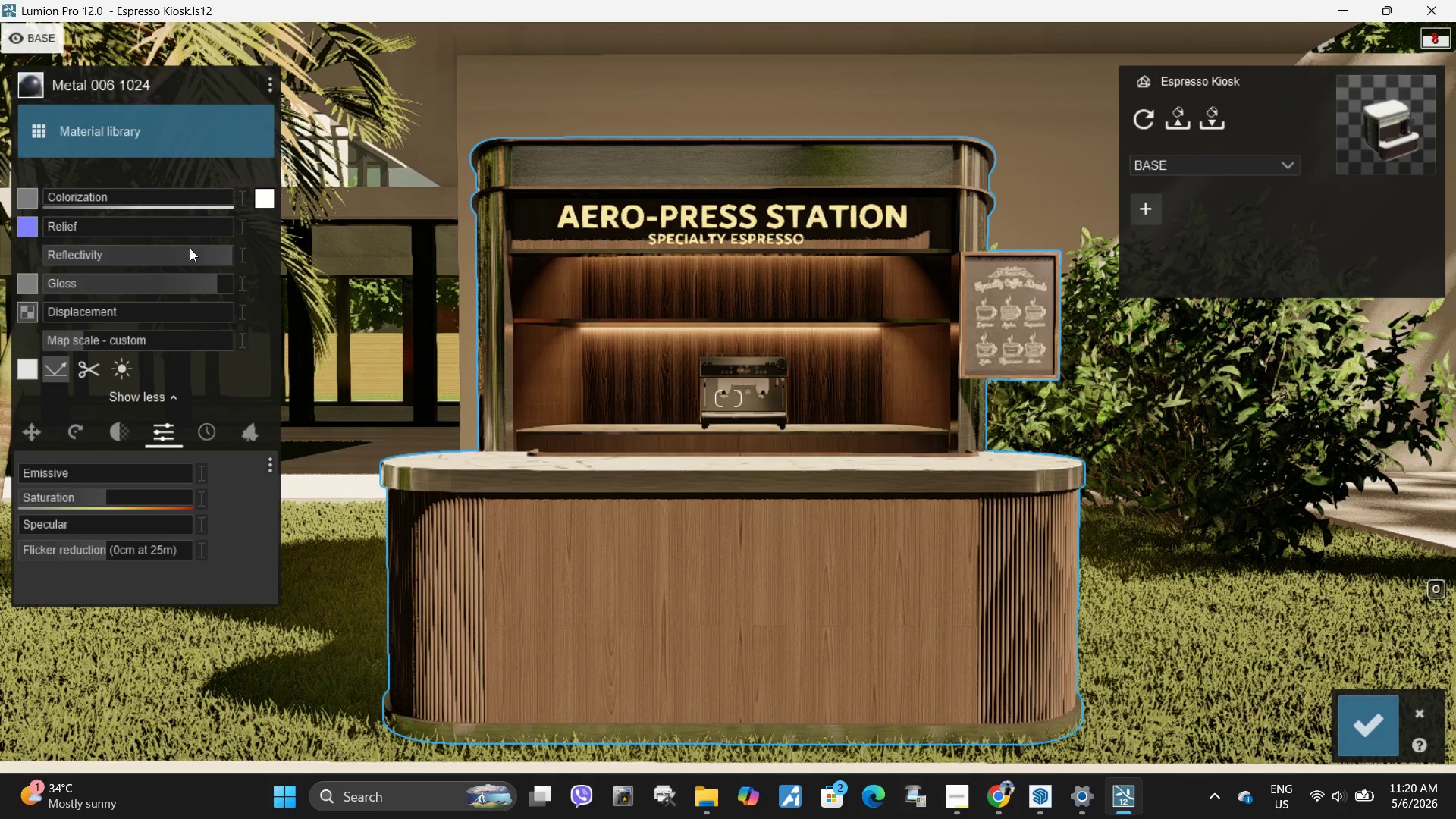 
left_click_drag(start_coordinate=[220, 253], to_coordinate=[267, 269])
 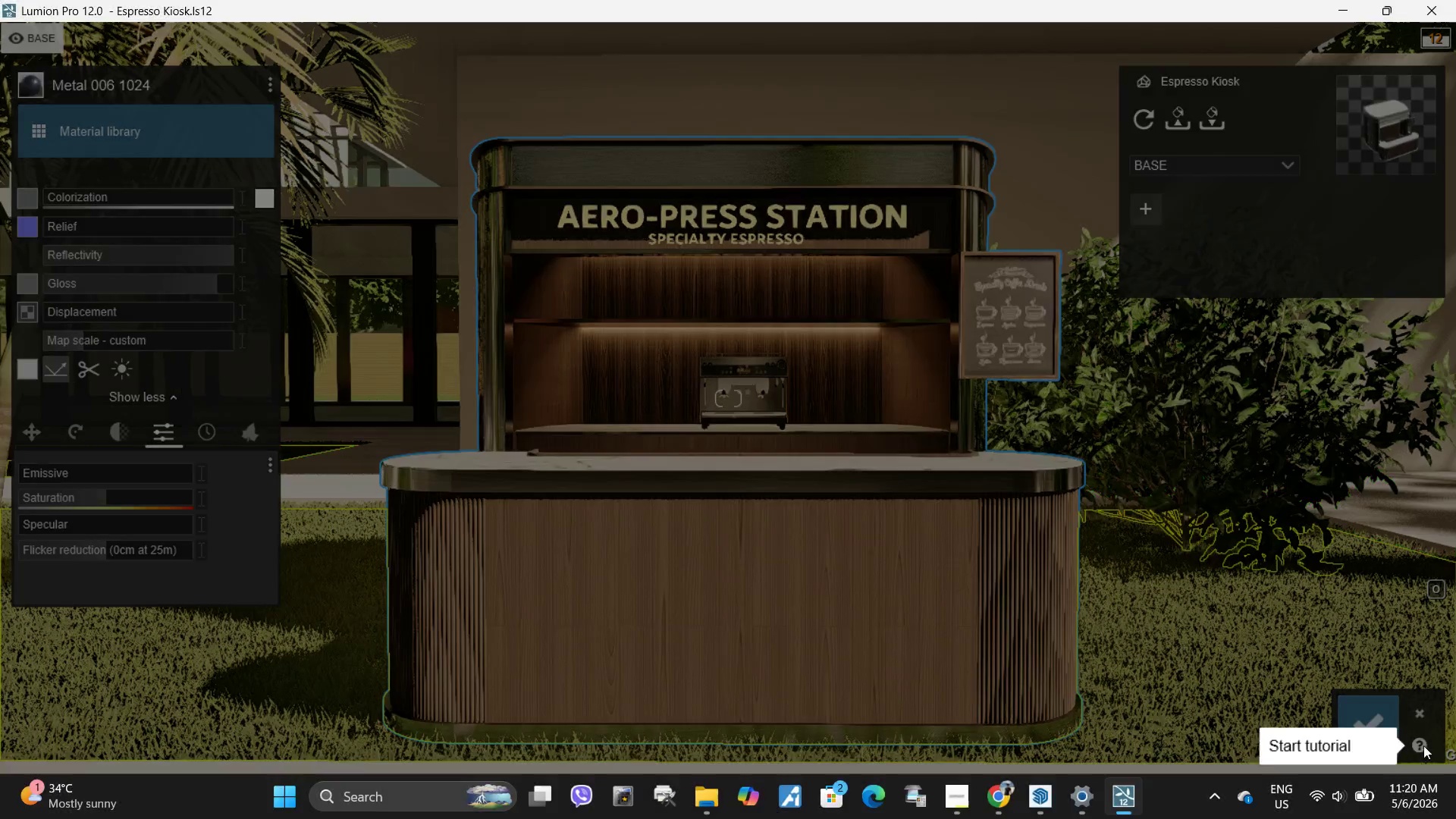 
left_click([1370, 733])
 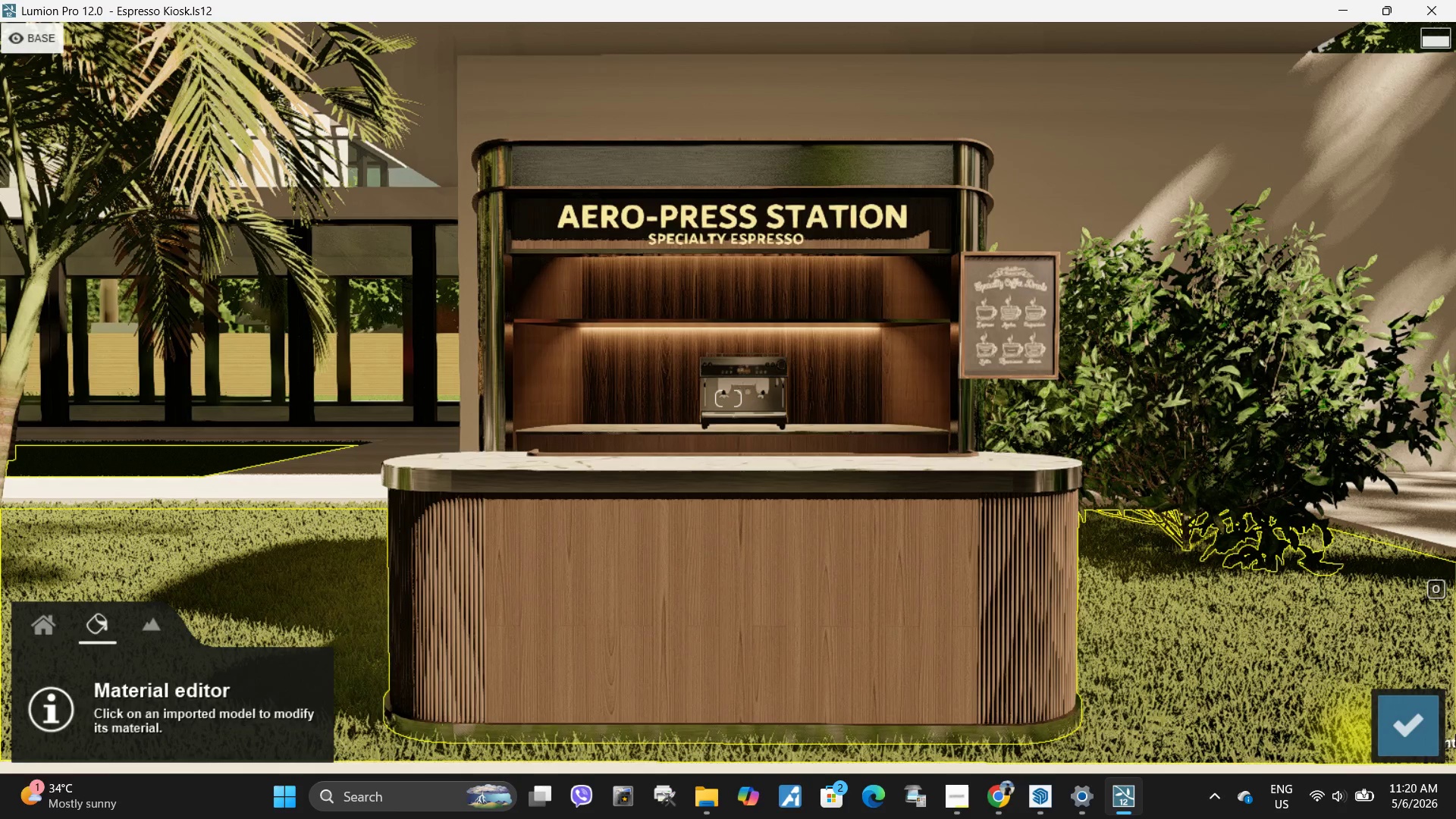 
left_click([1407, 714])
 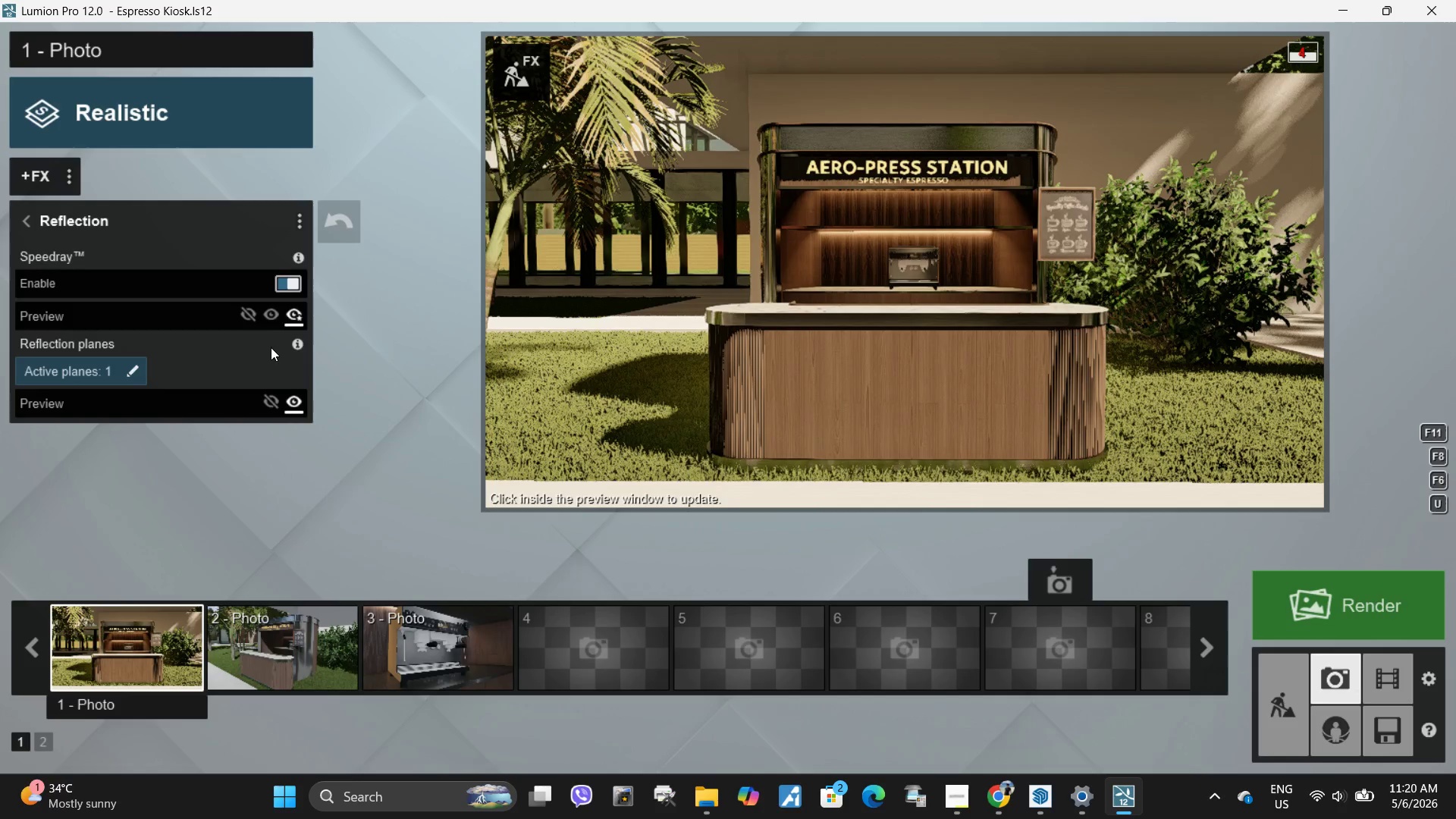 
left_click([136, 372])
 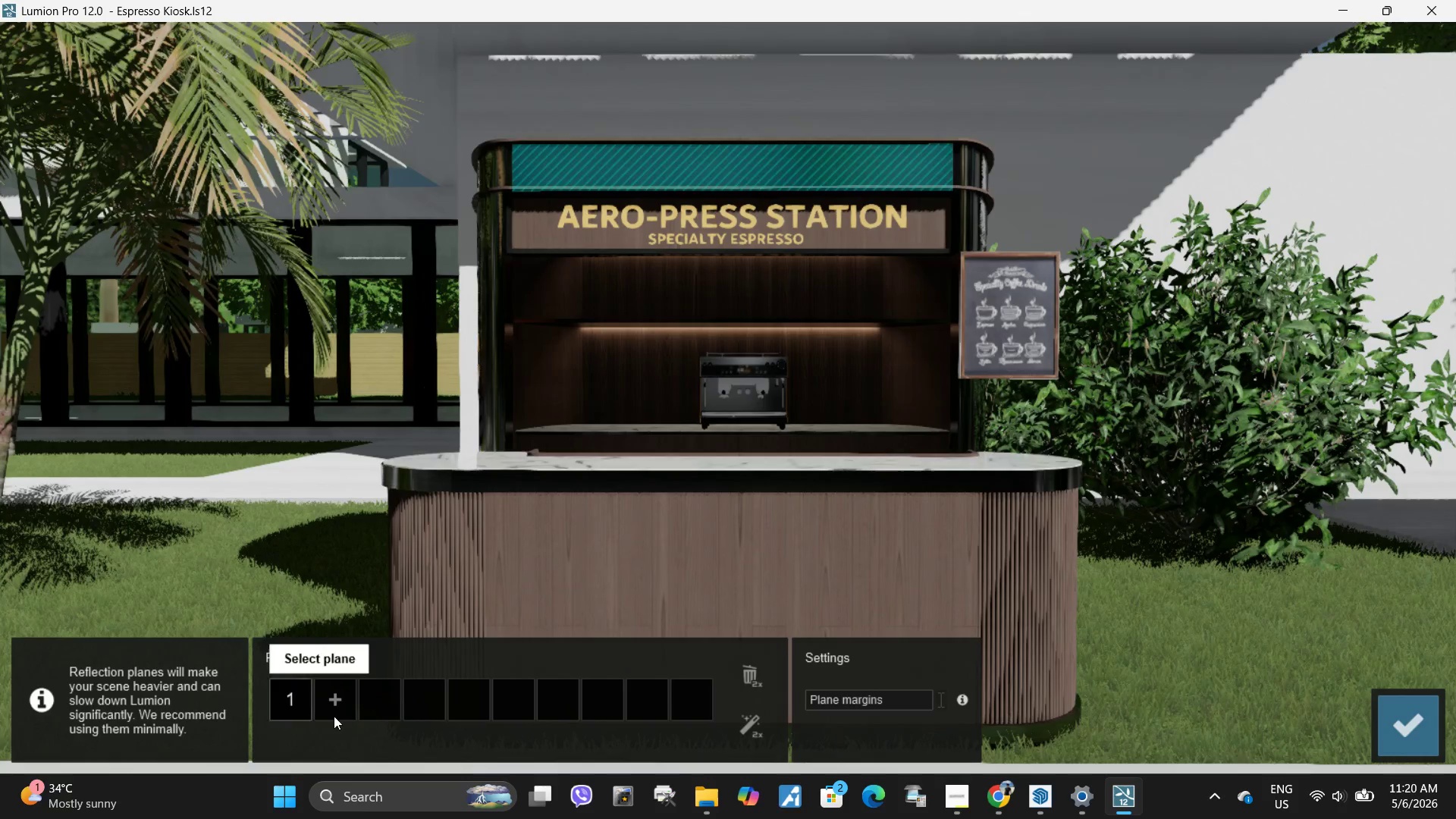 
left_click([339, 694])
 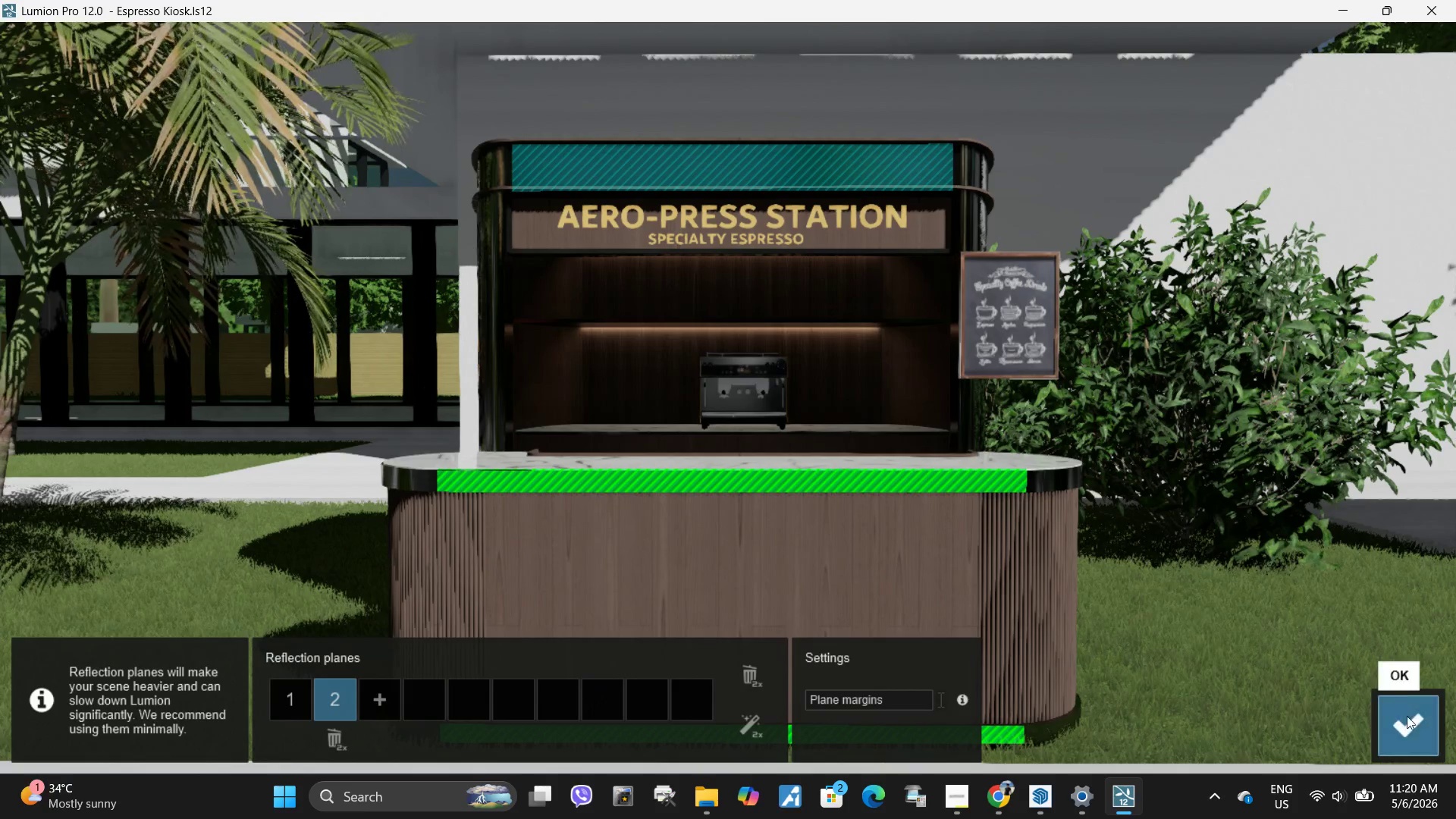 
left_click([1413, 717])
 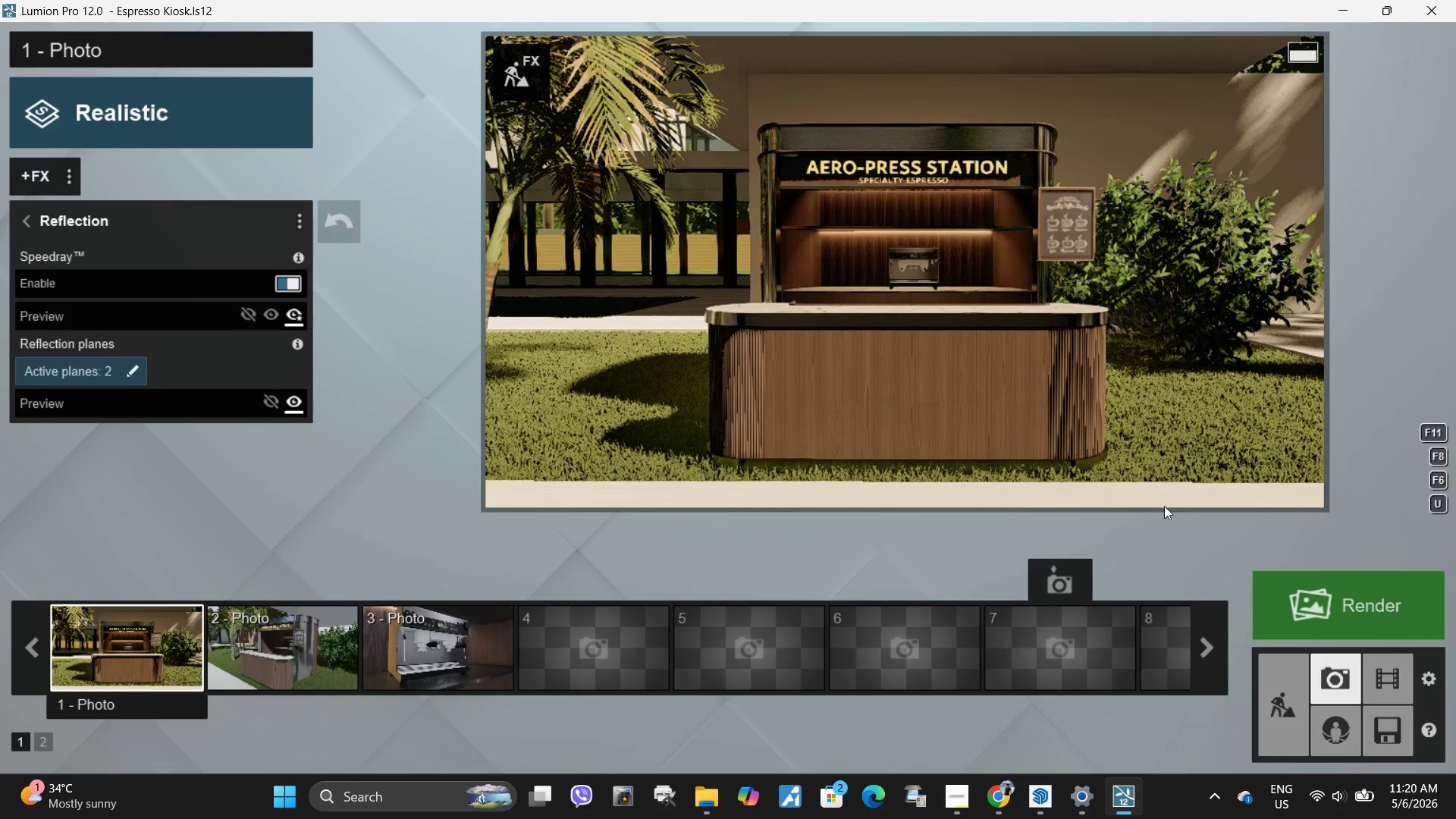 
left_click([1039, 322])
 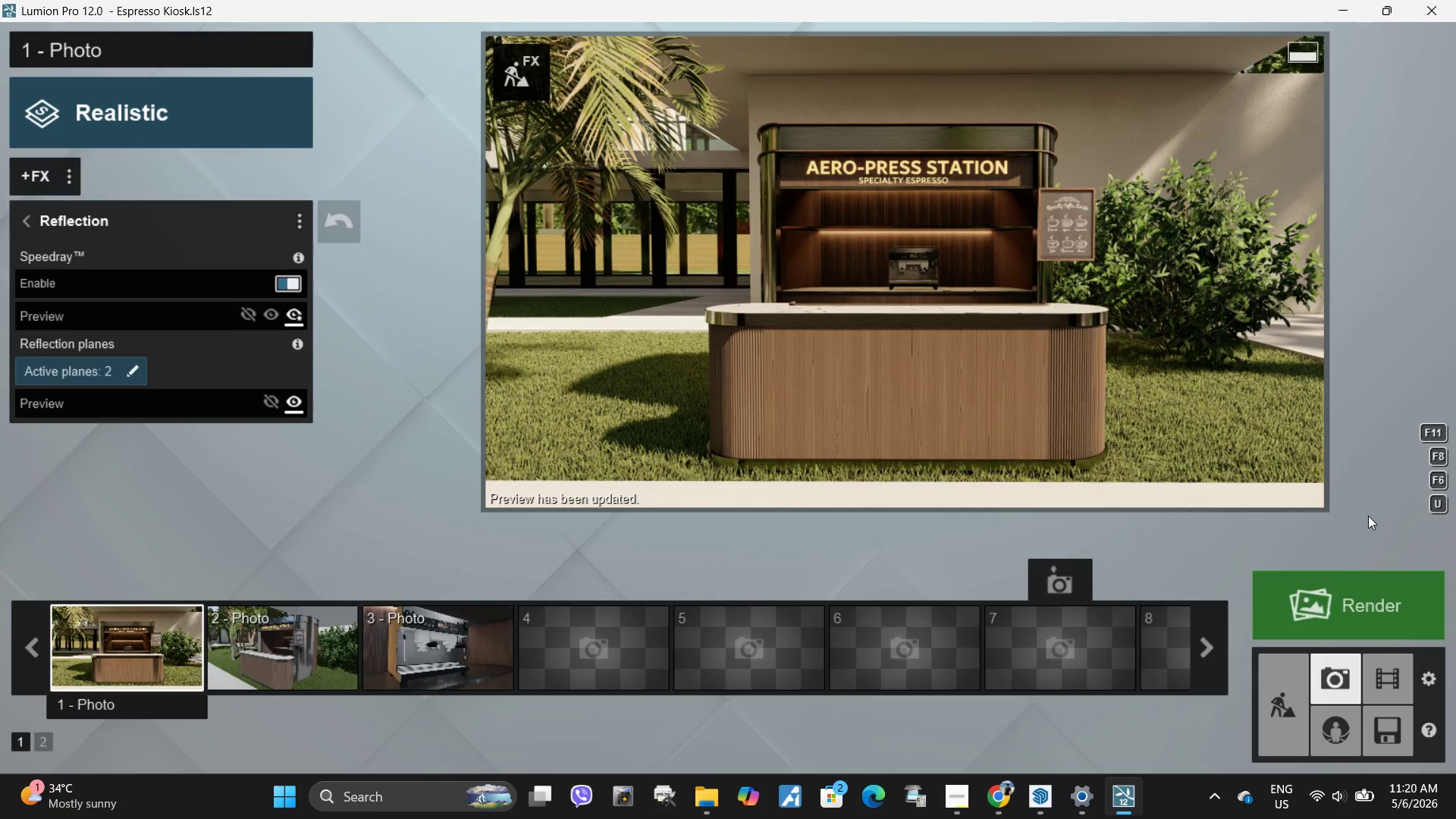 
wait(7.39)
 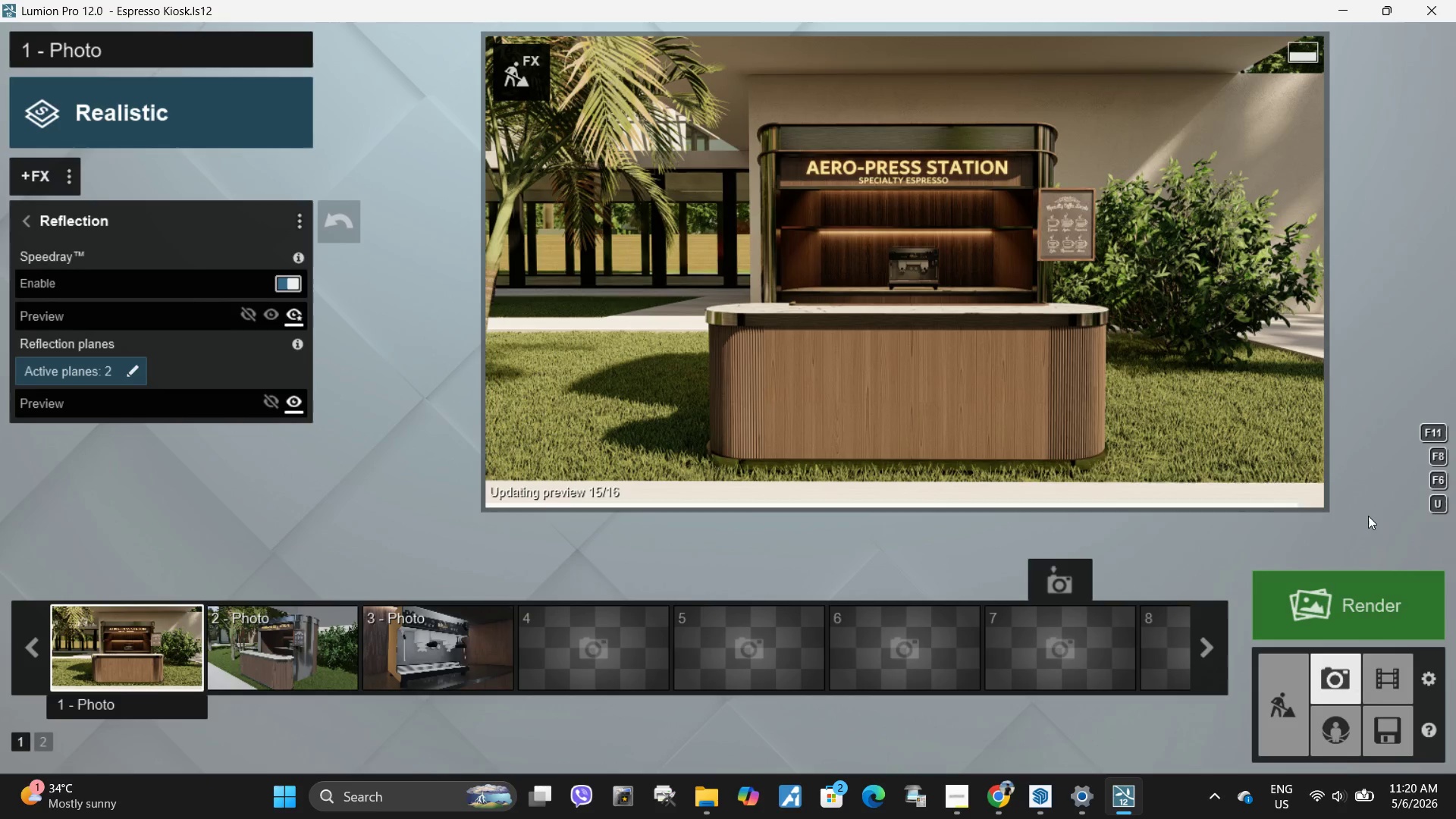 
left_click([130, 377])
 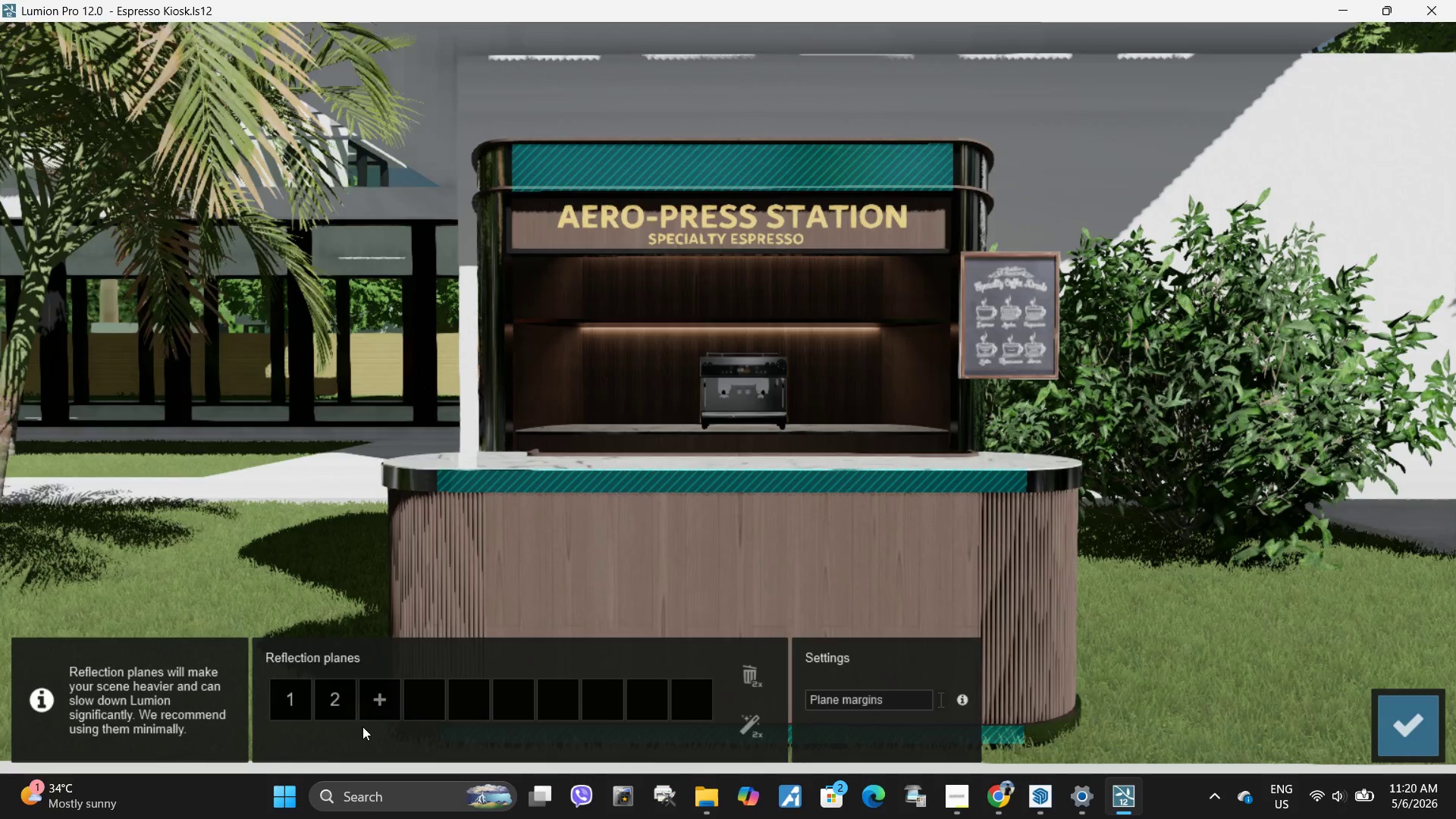 
left_click([328, 695])
 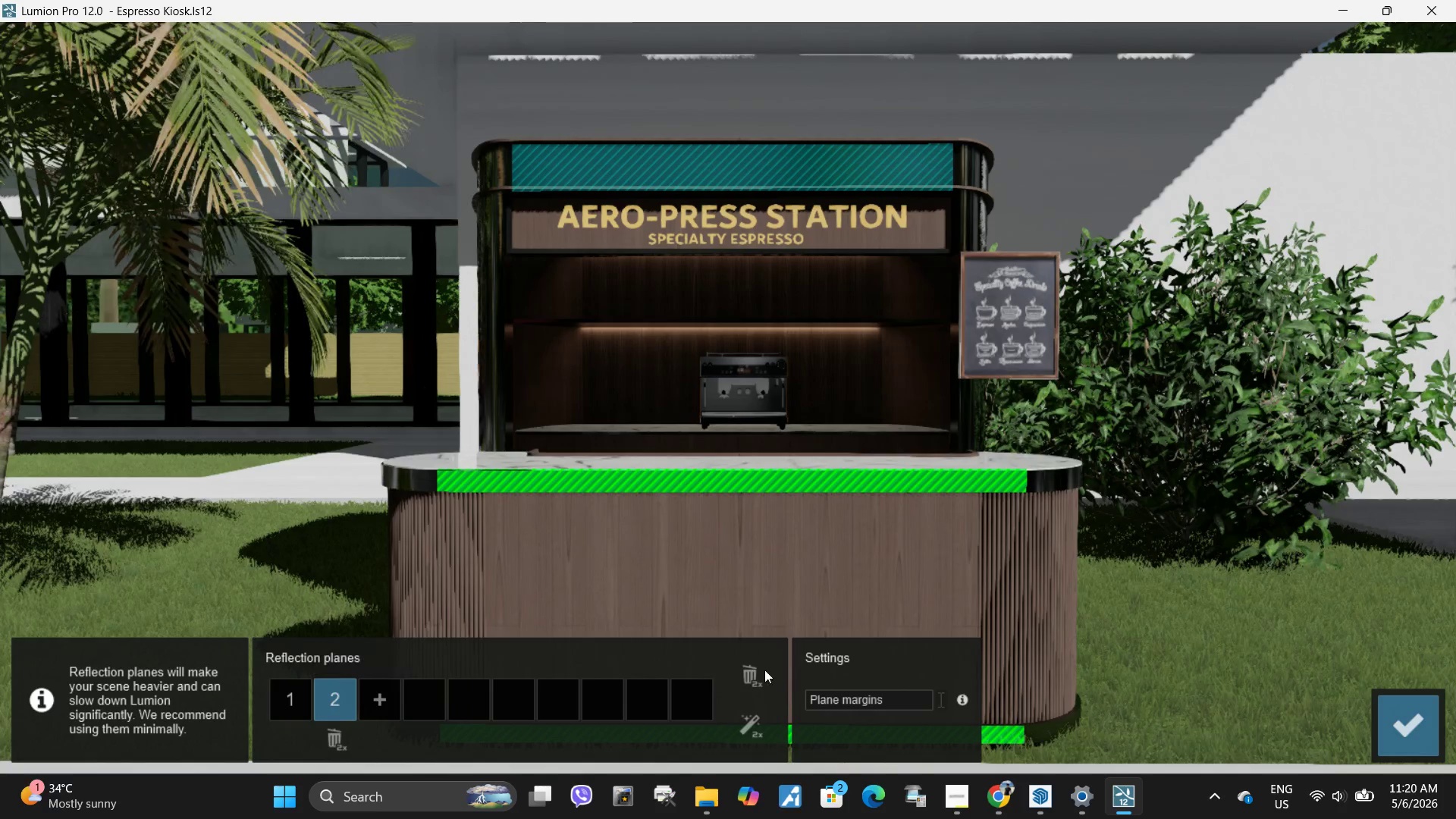 
left_click([756, 673])
 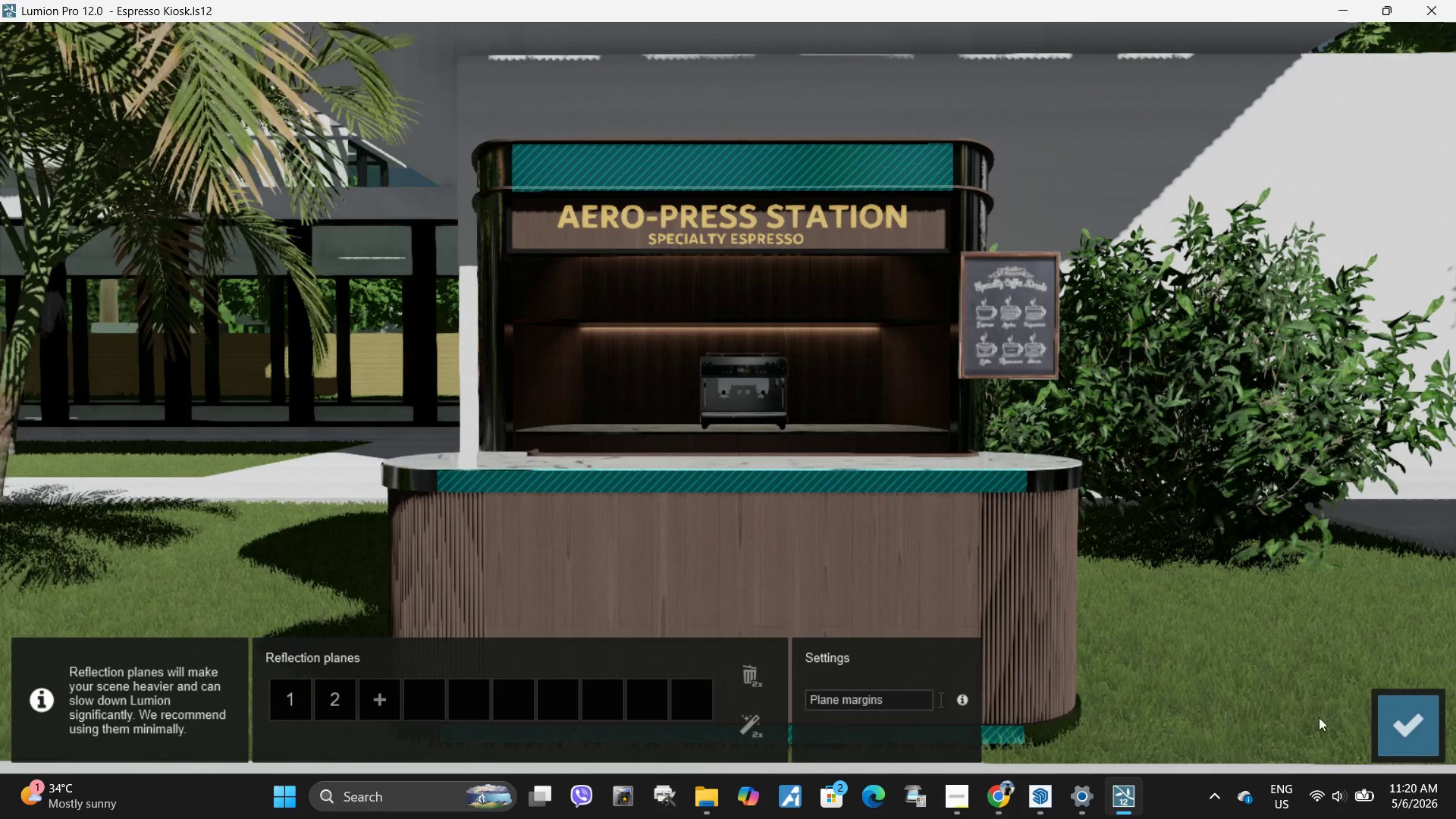 
left_click([1421, 714])
 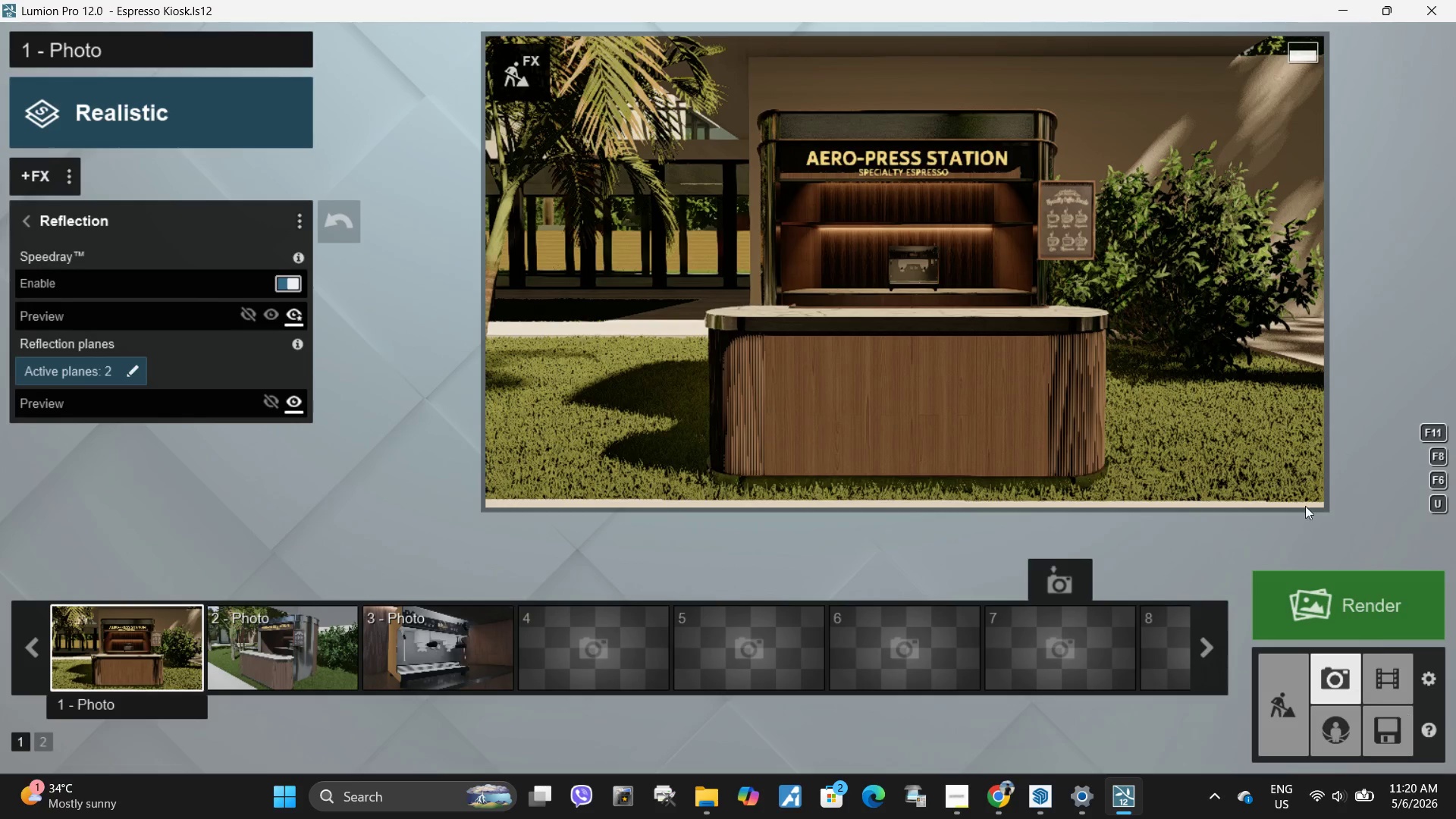 
left_click([1145, 363])
 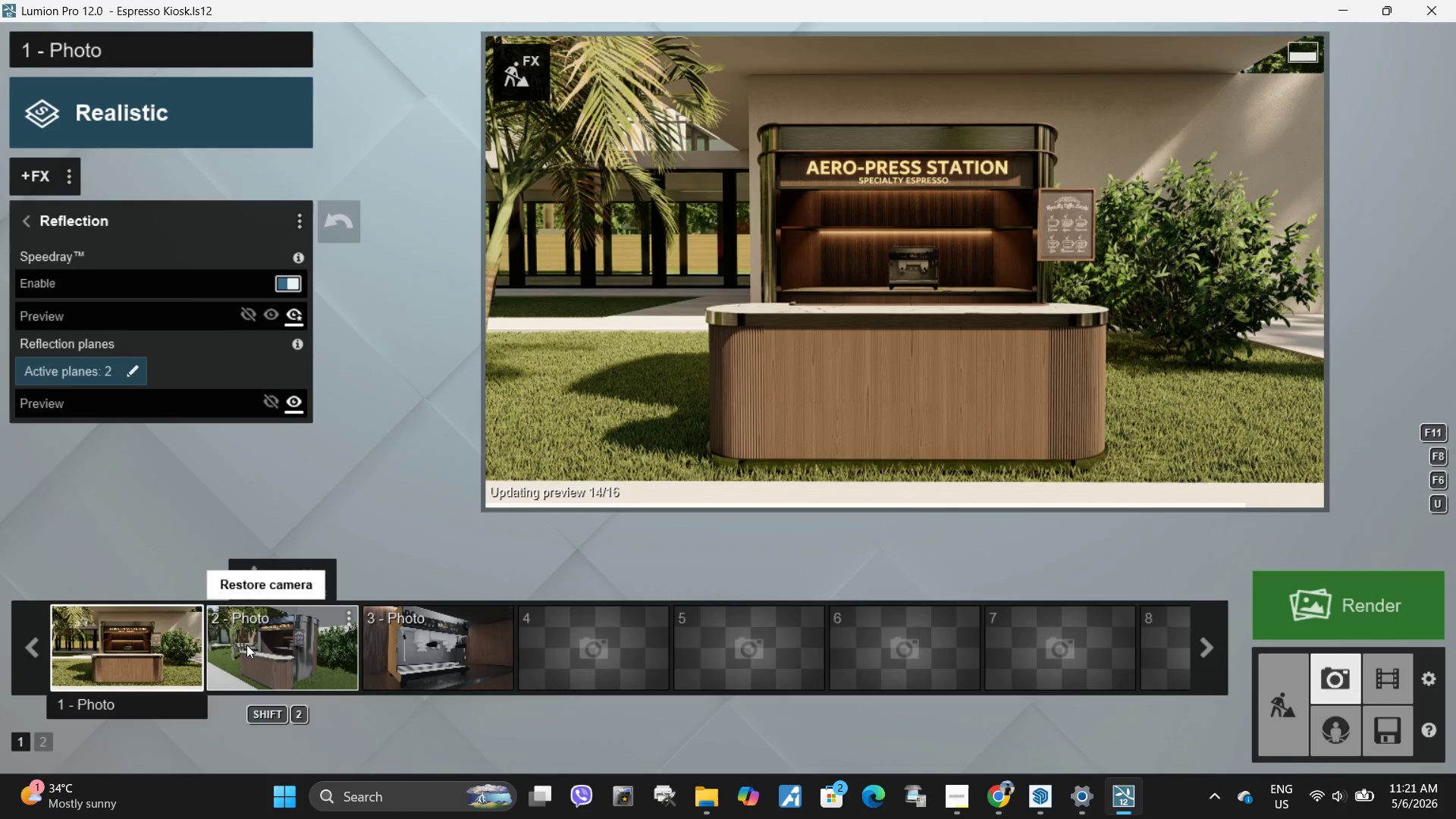 
left_click([71, 177])
 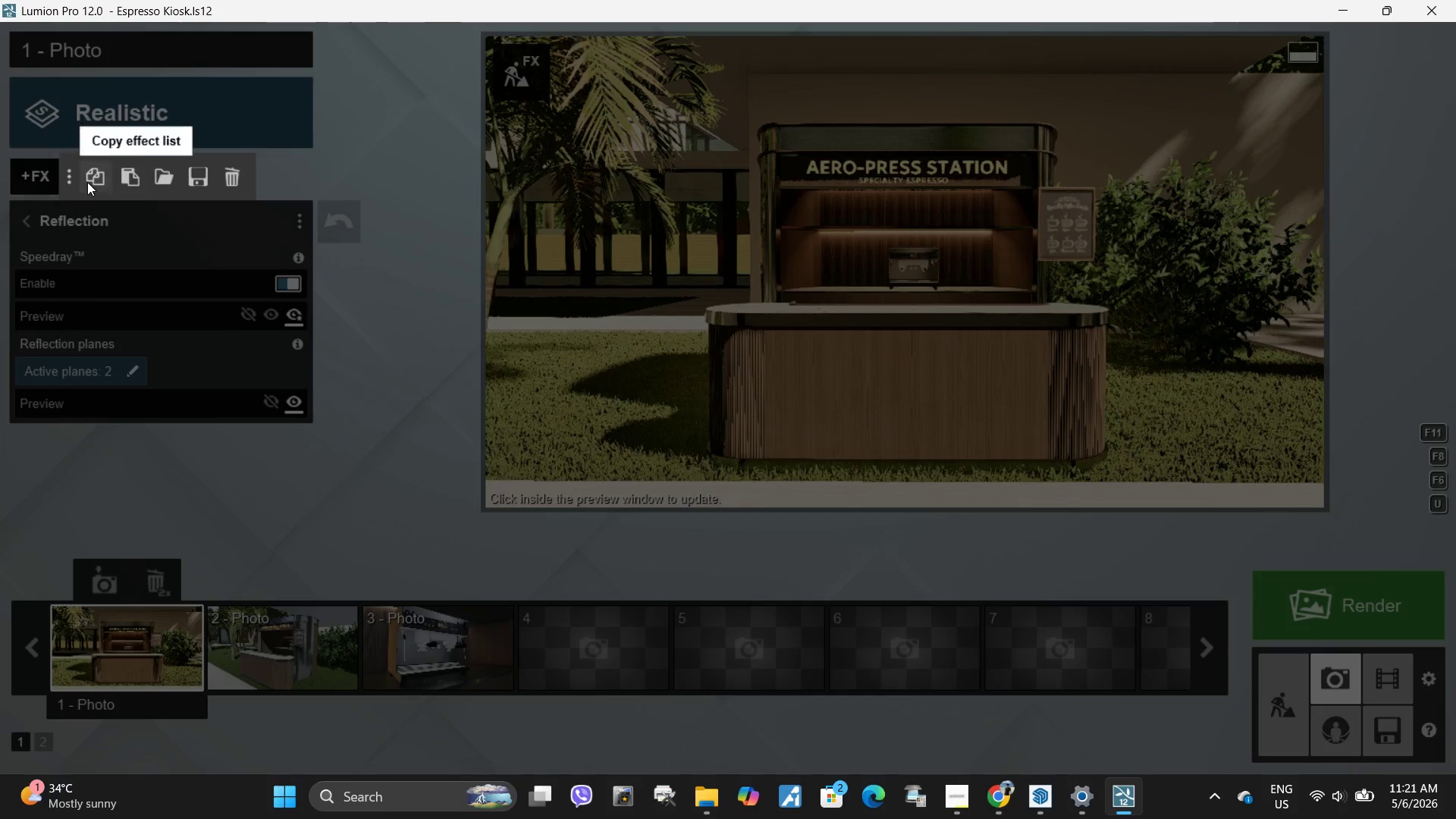 
key(Shift+ShiftLeft)
 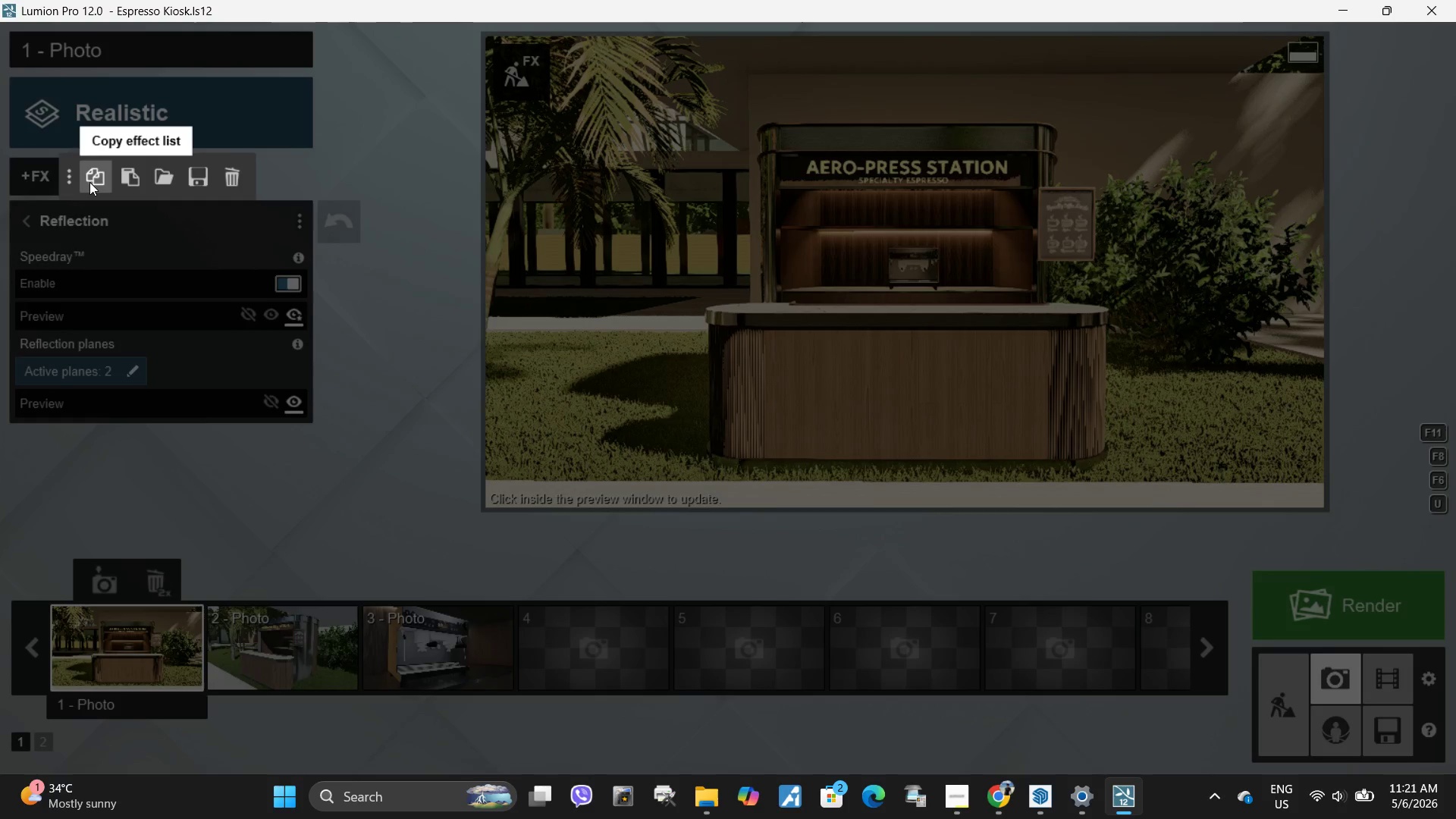 
left_click([89, 182])
 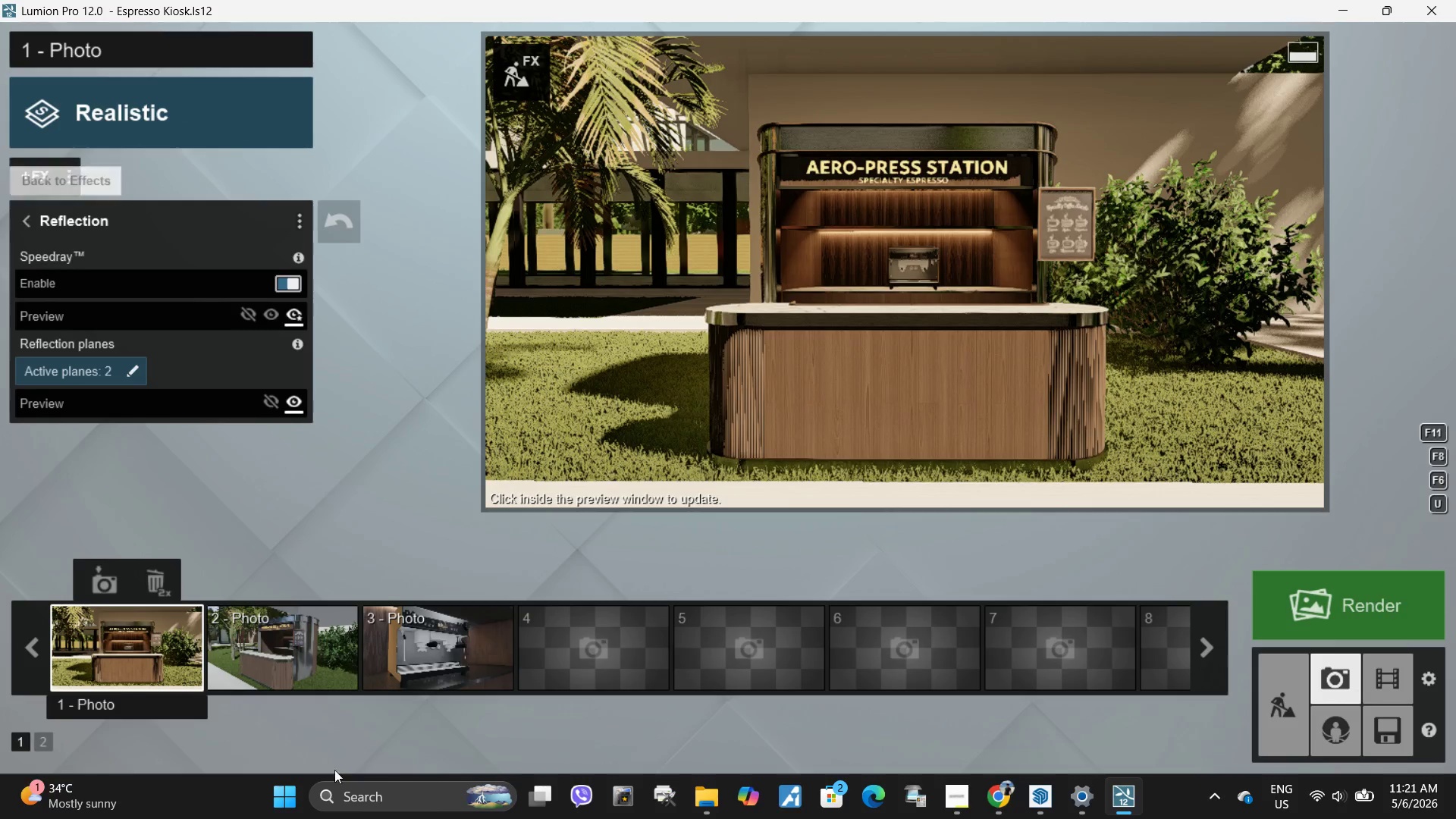 
left_click([265, 650])
 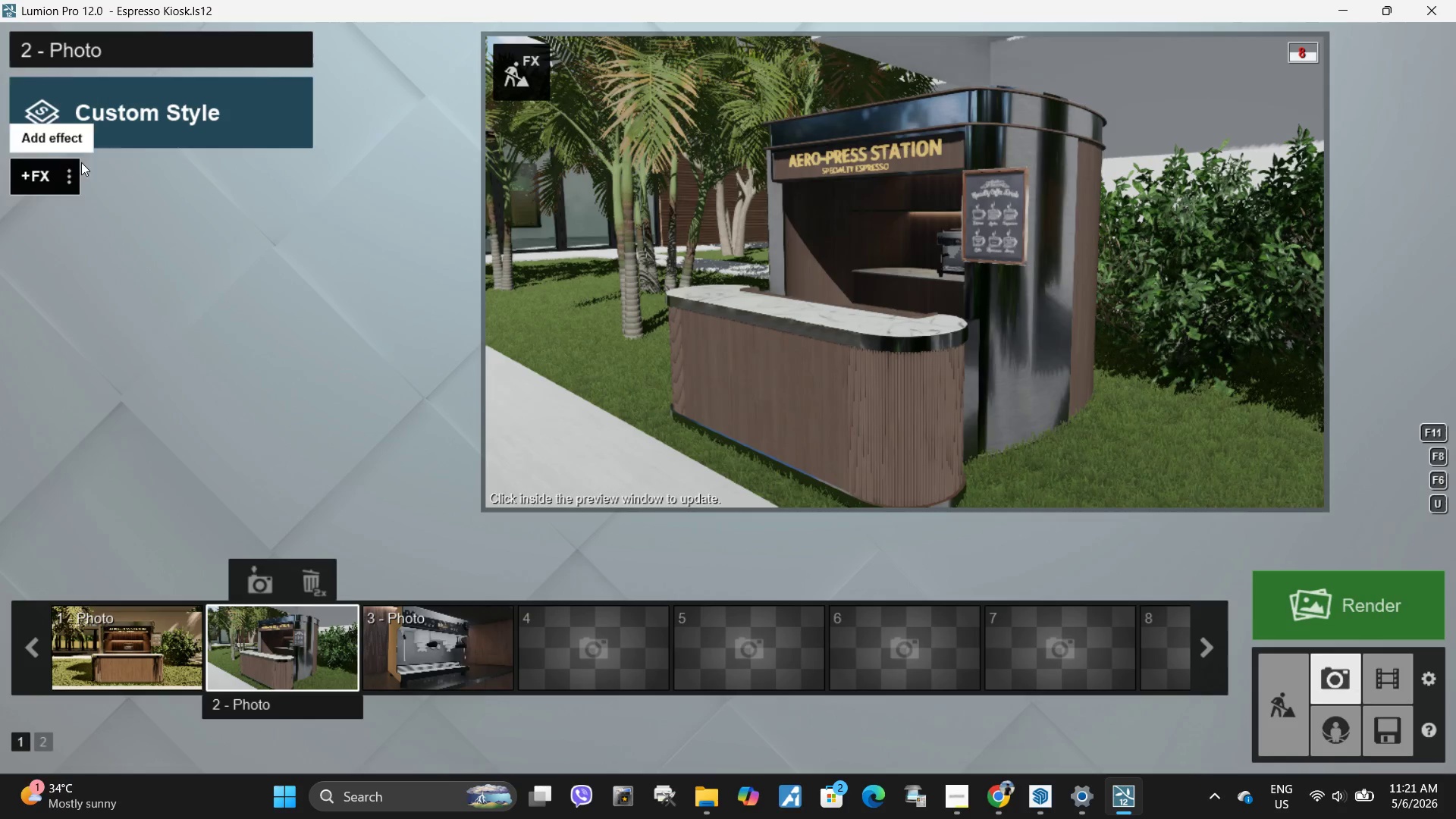 
left_click([73, 183])
 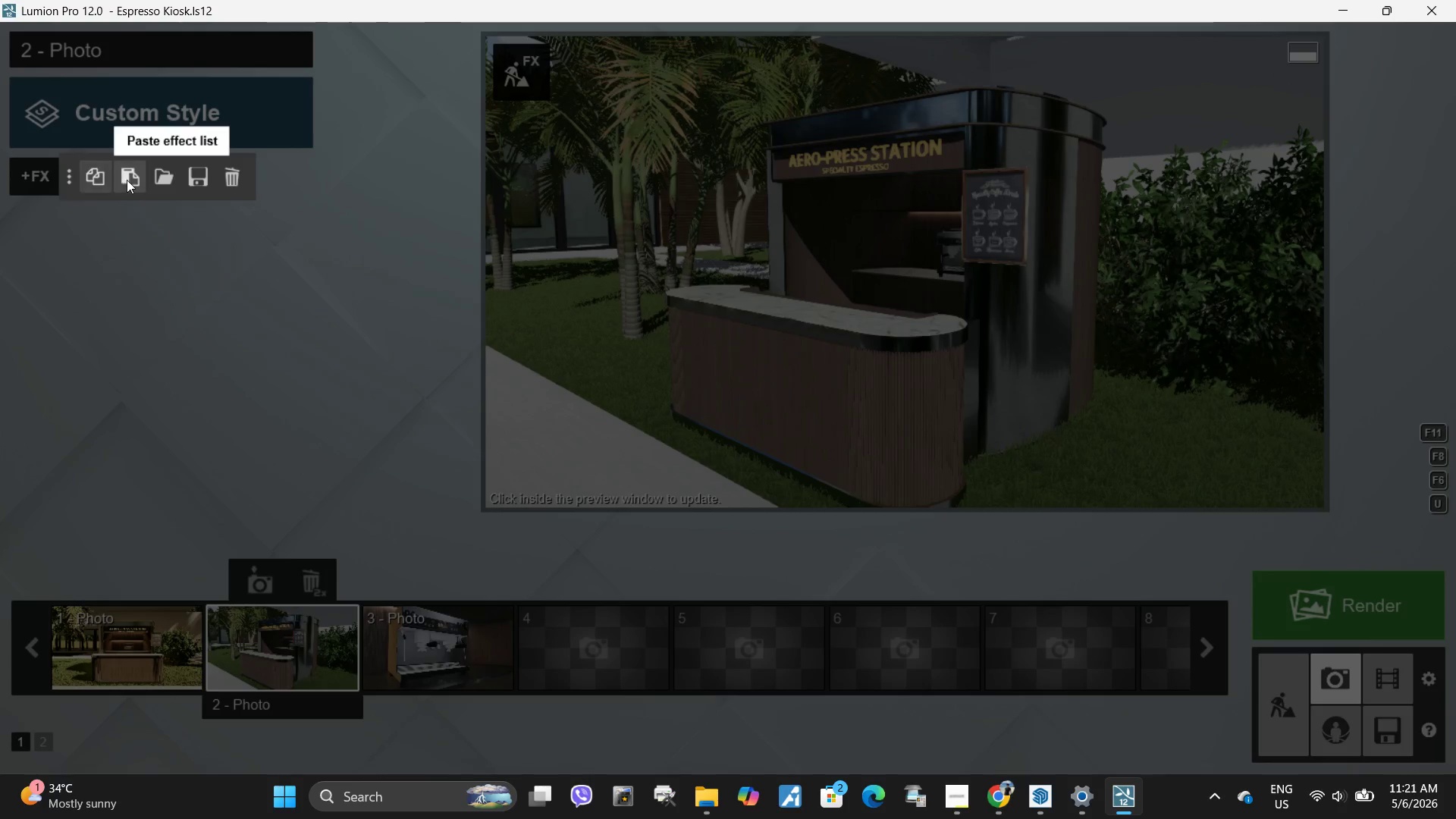 
left_click([127, 180])
 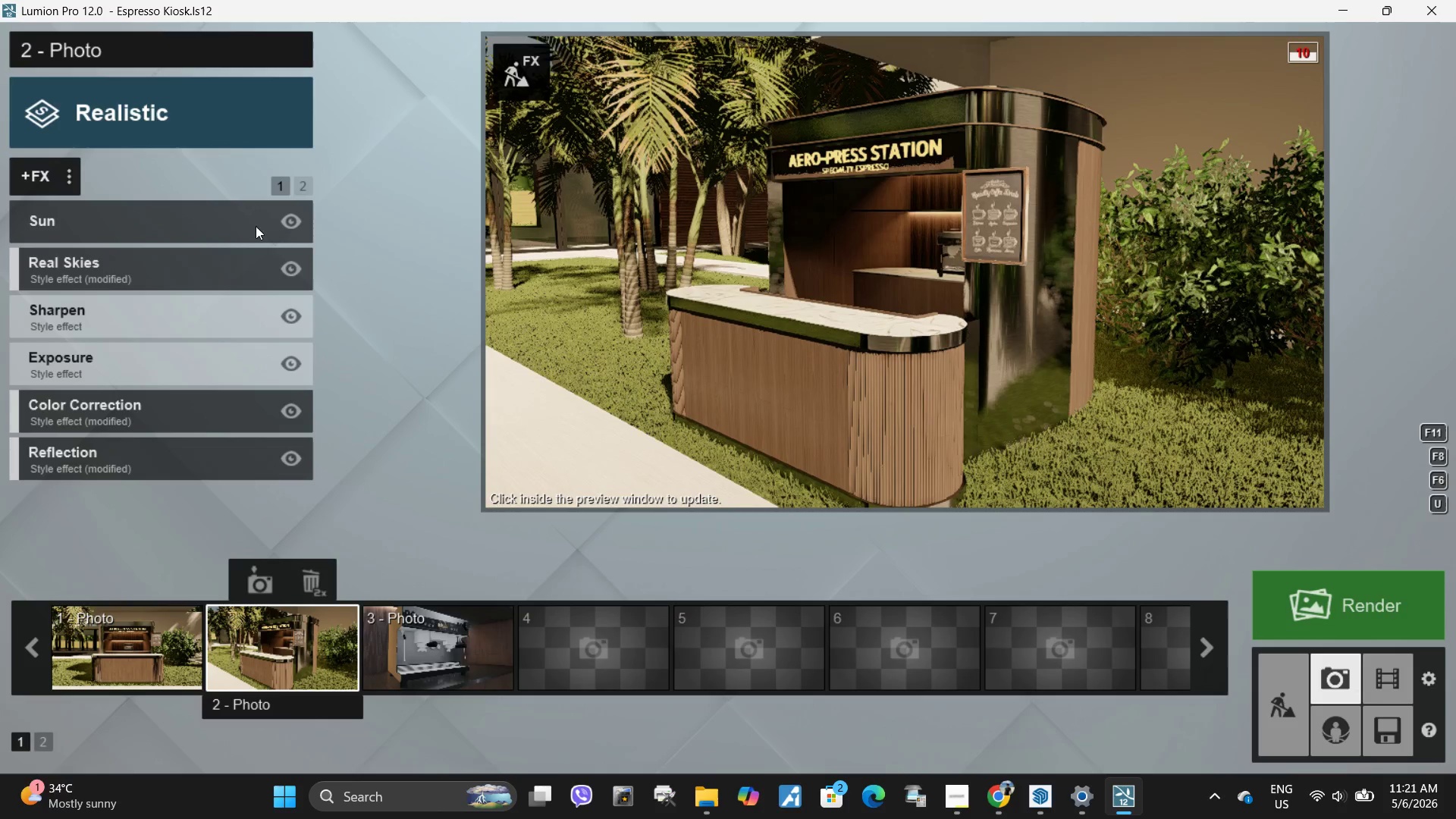 
left_click([1031, 382])
 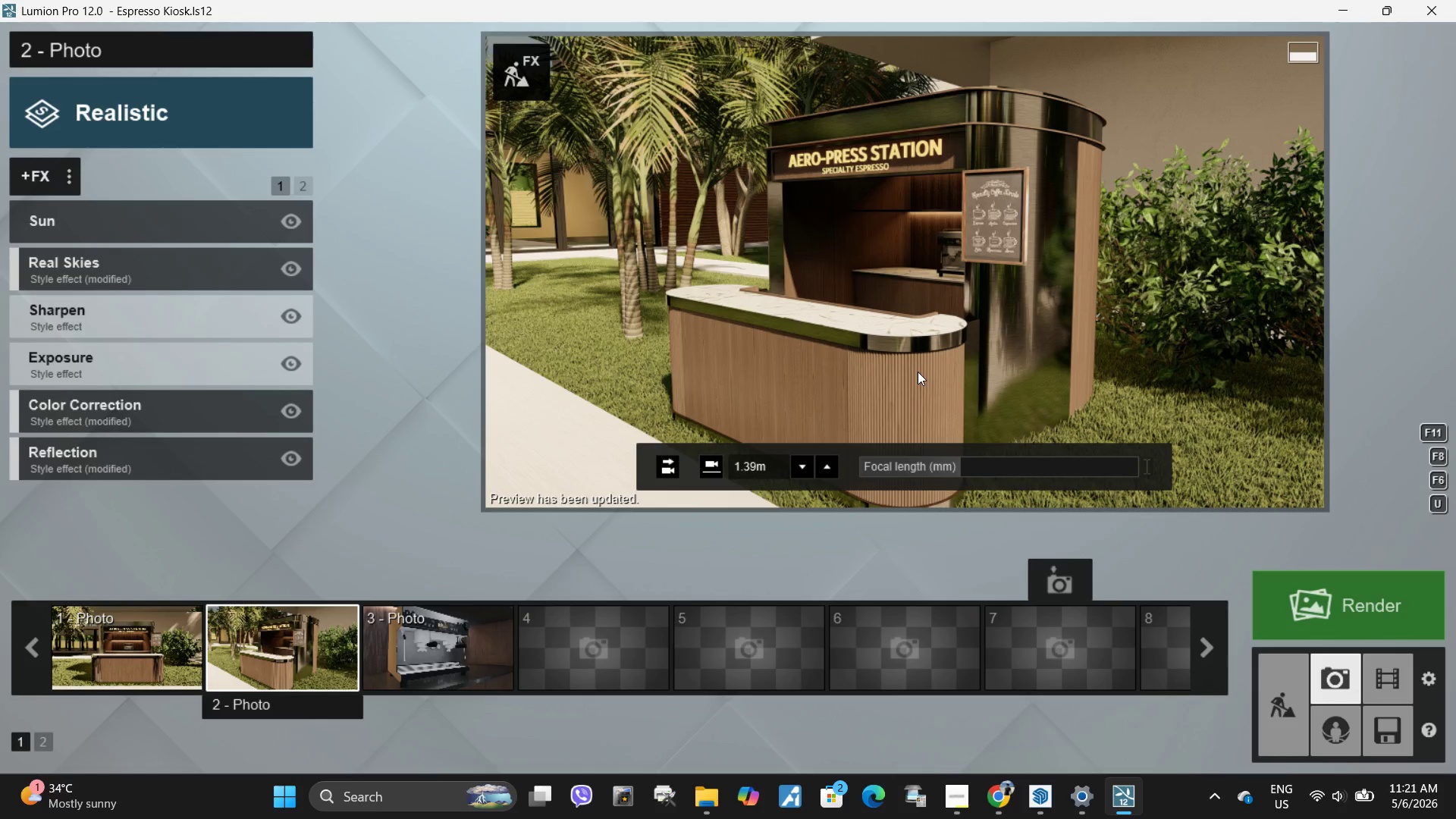 
wait(5.38)
 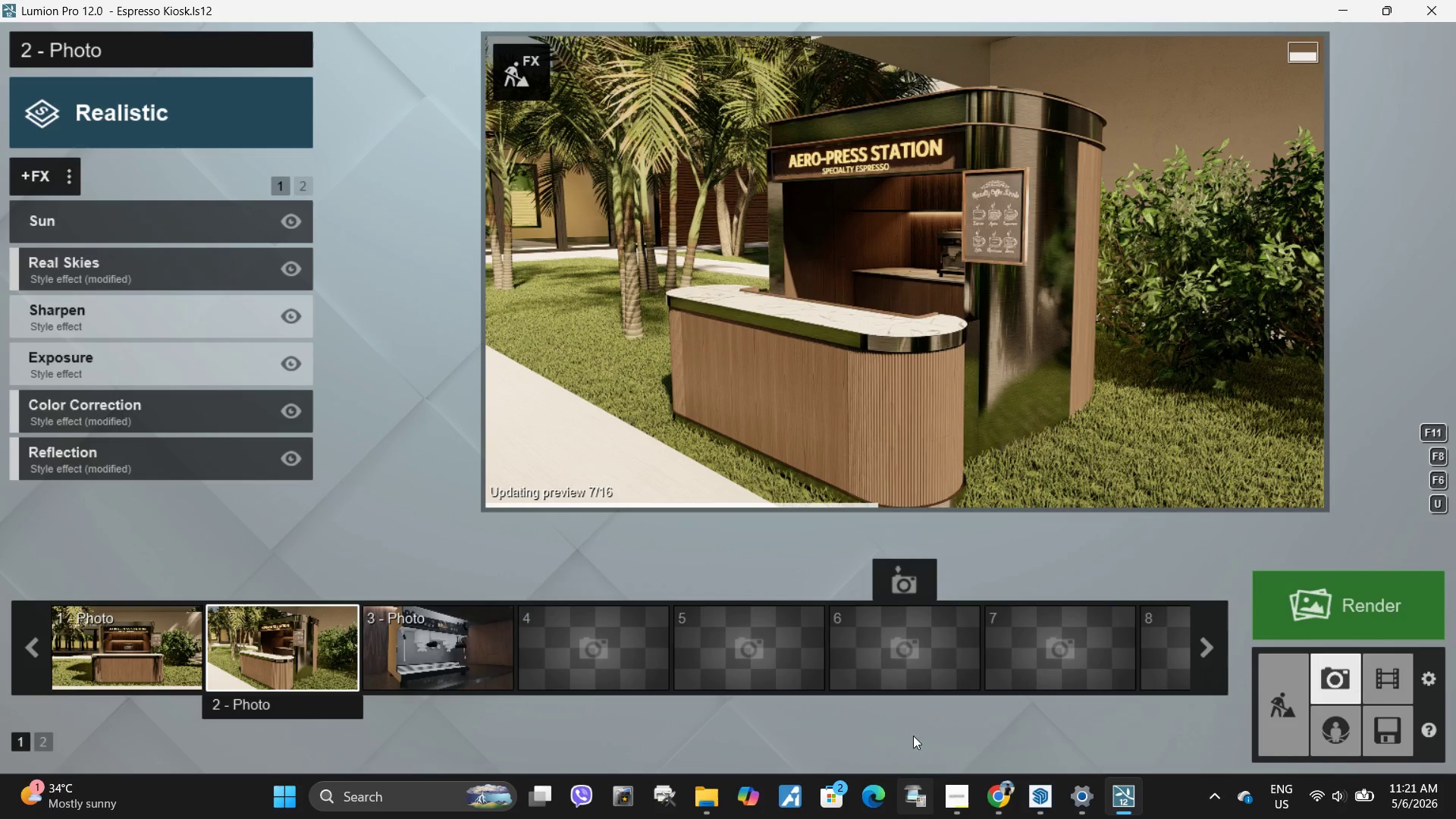 
type(aa)
 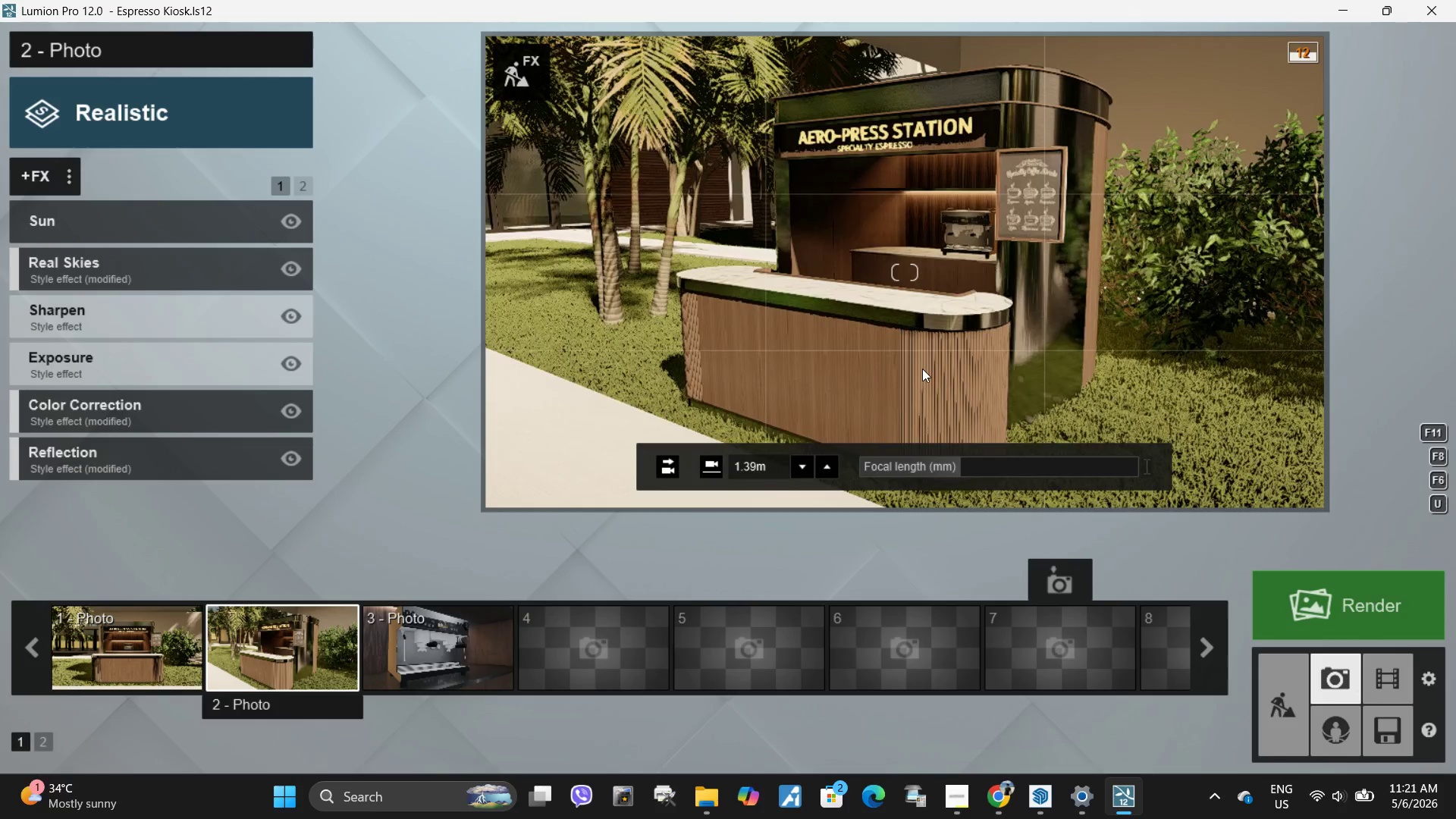 
left_click([921, 352])
 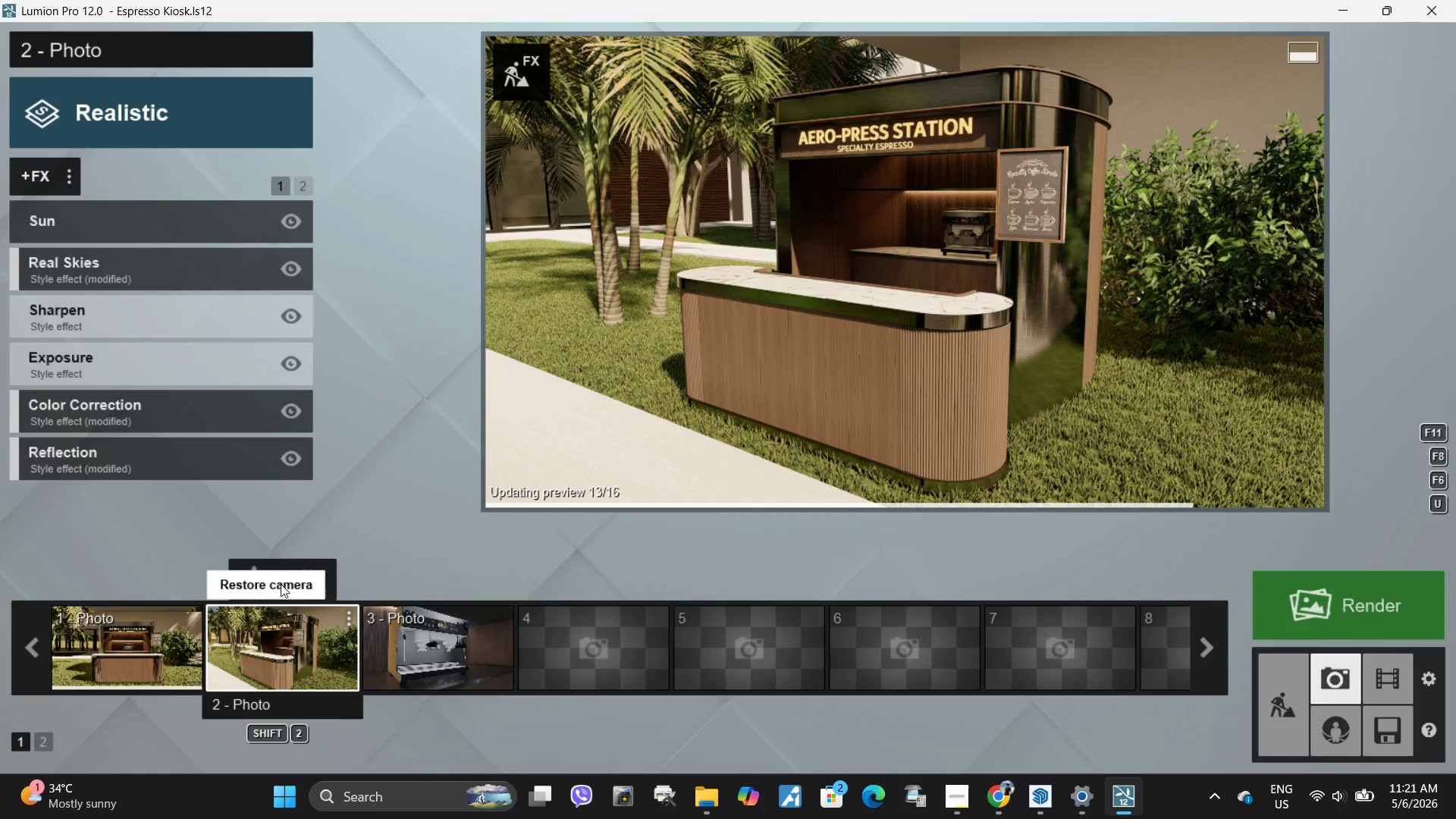 
left_click([268, 581])
 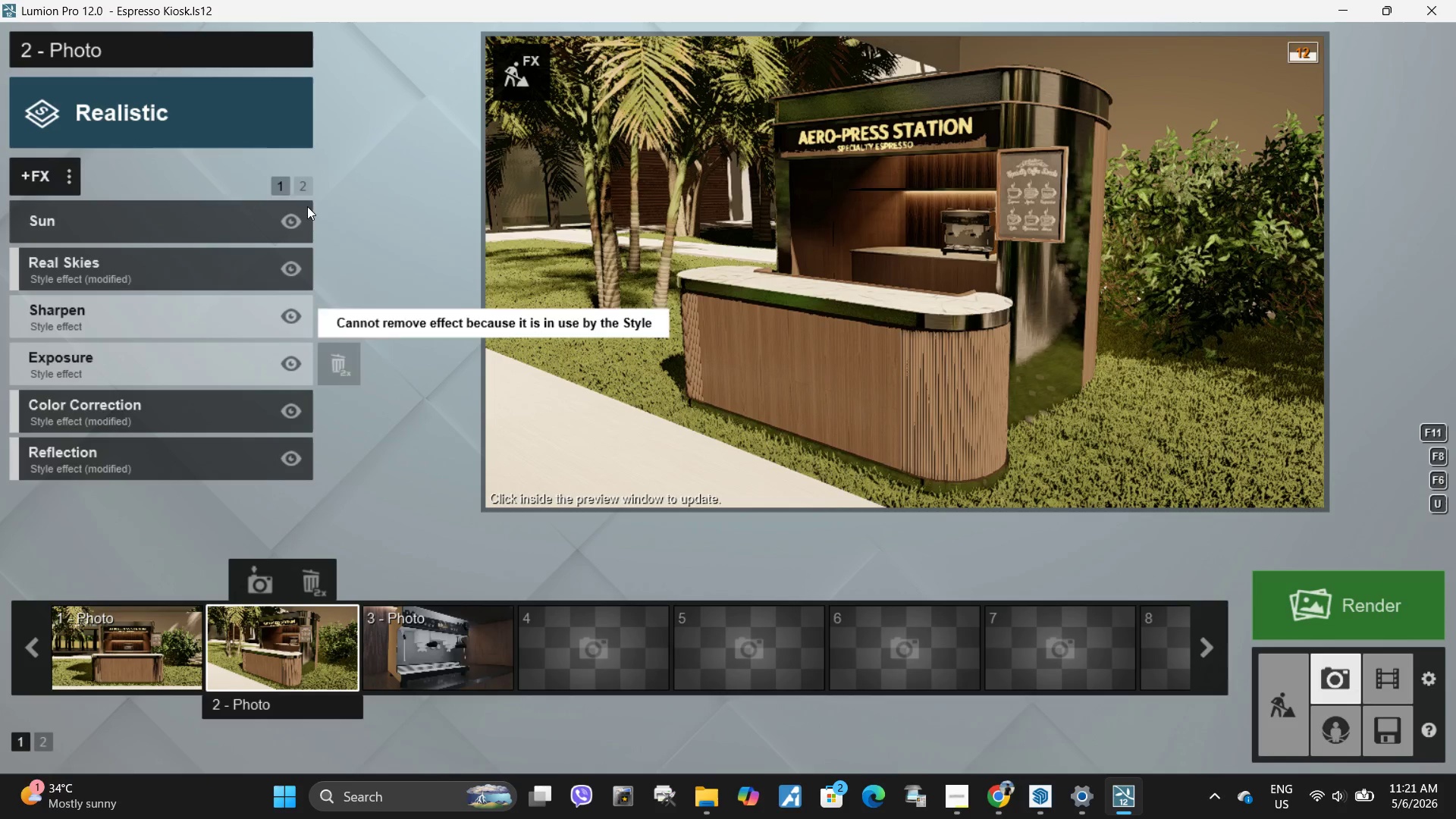 
wait(6.48)
 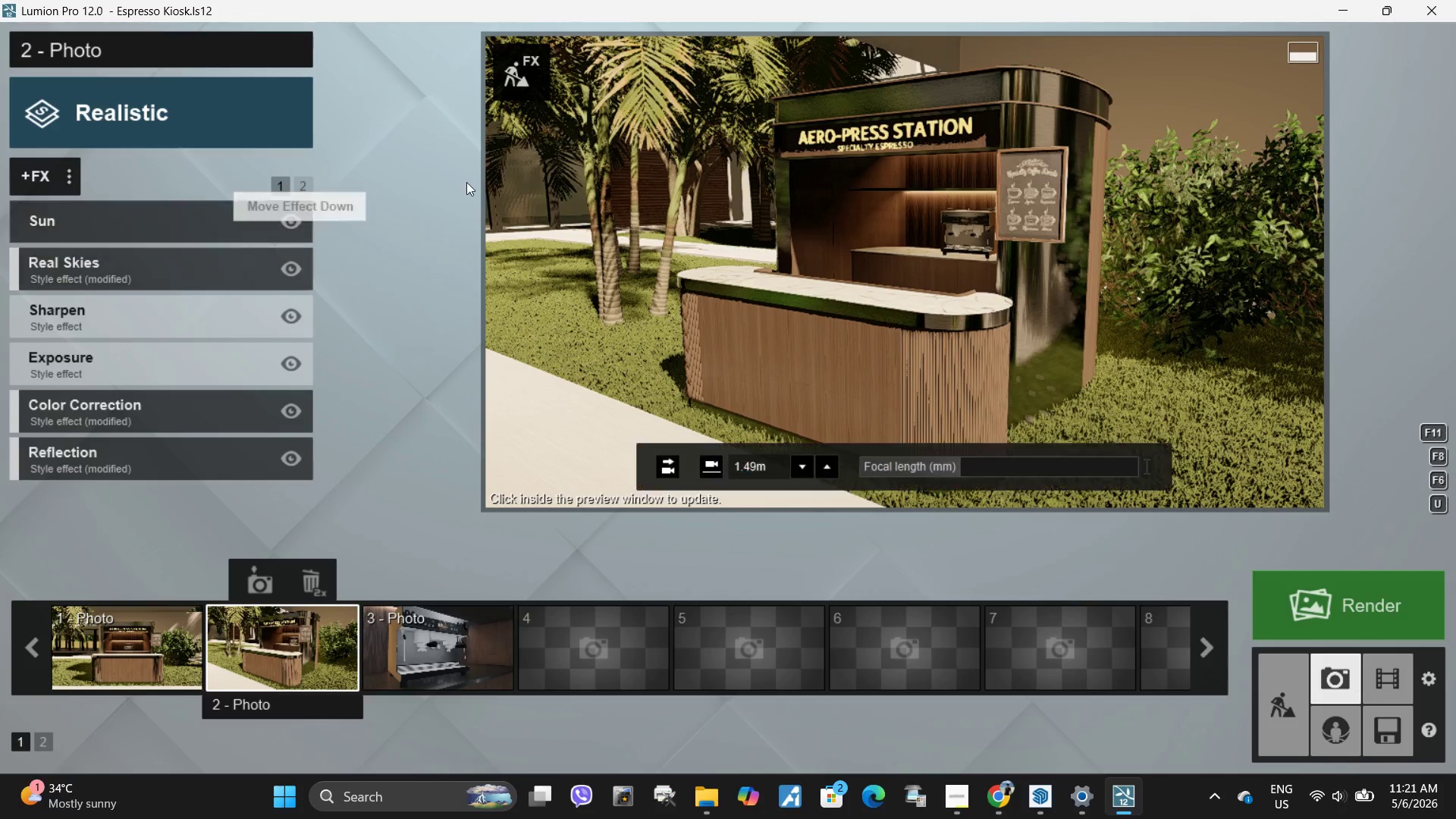 
left_click([99, 453])
 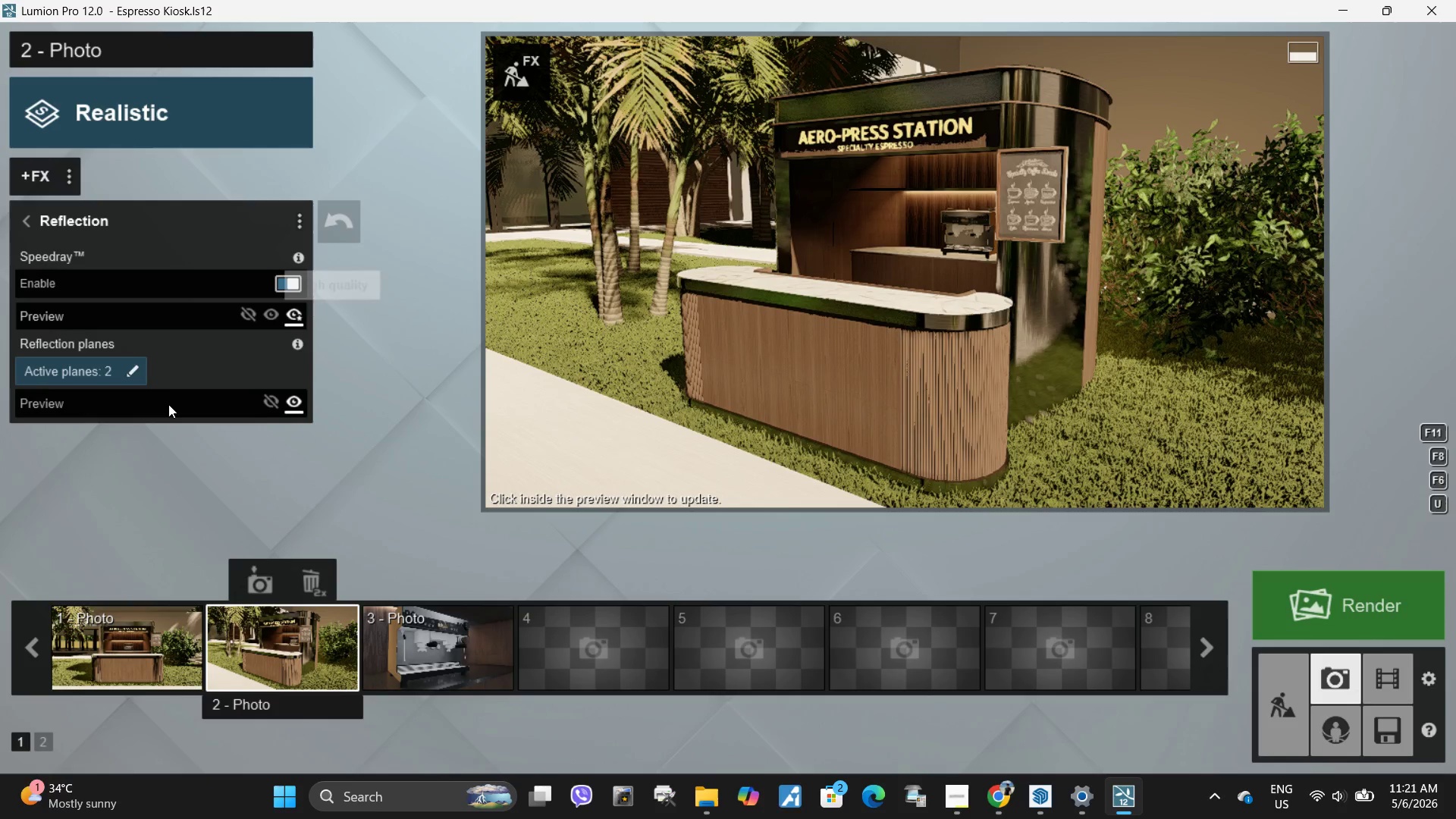 
mouse_move([138, 372])
 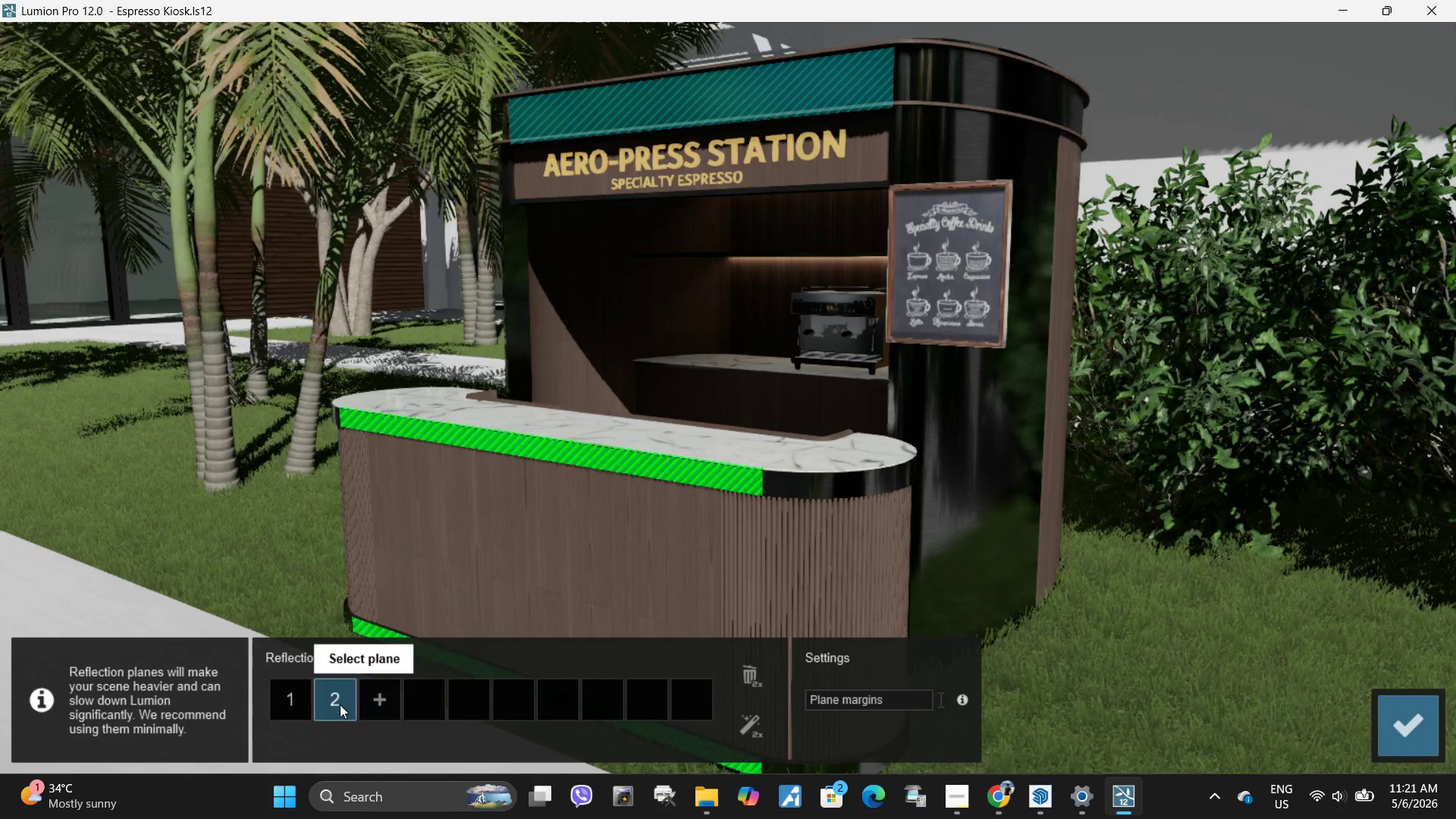 
left_click([331, 704])
 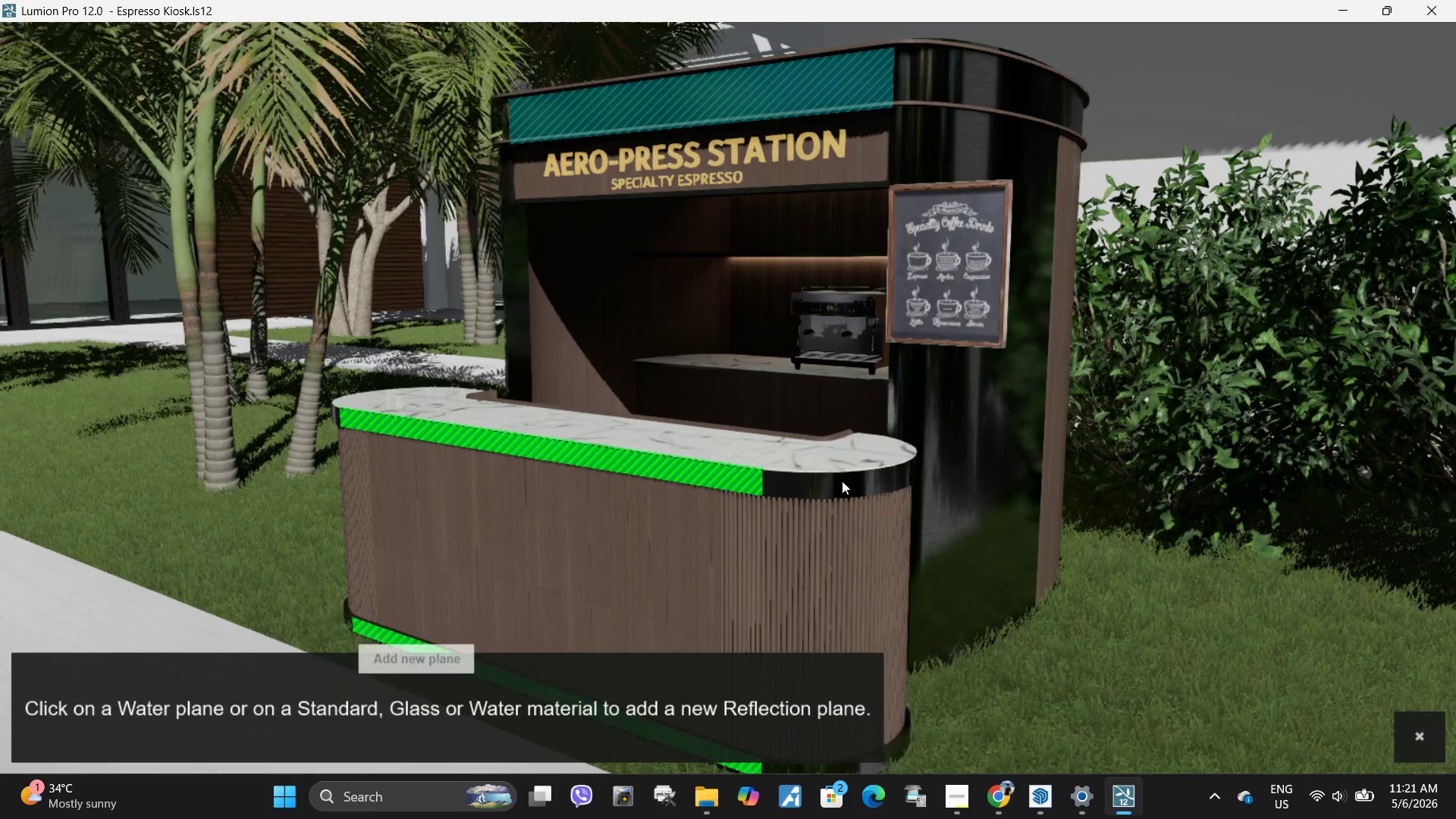 
left_click([1001, 438])
 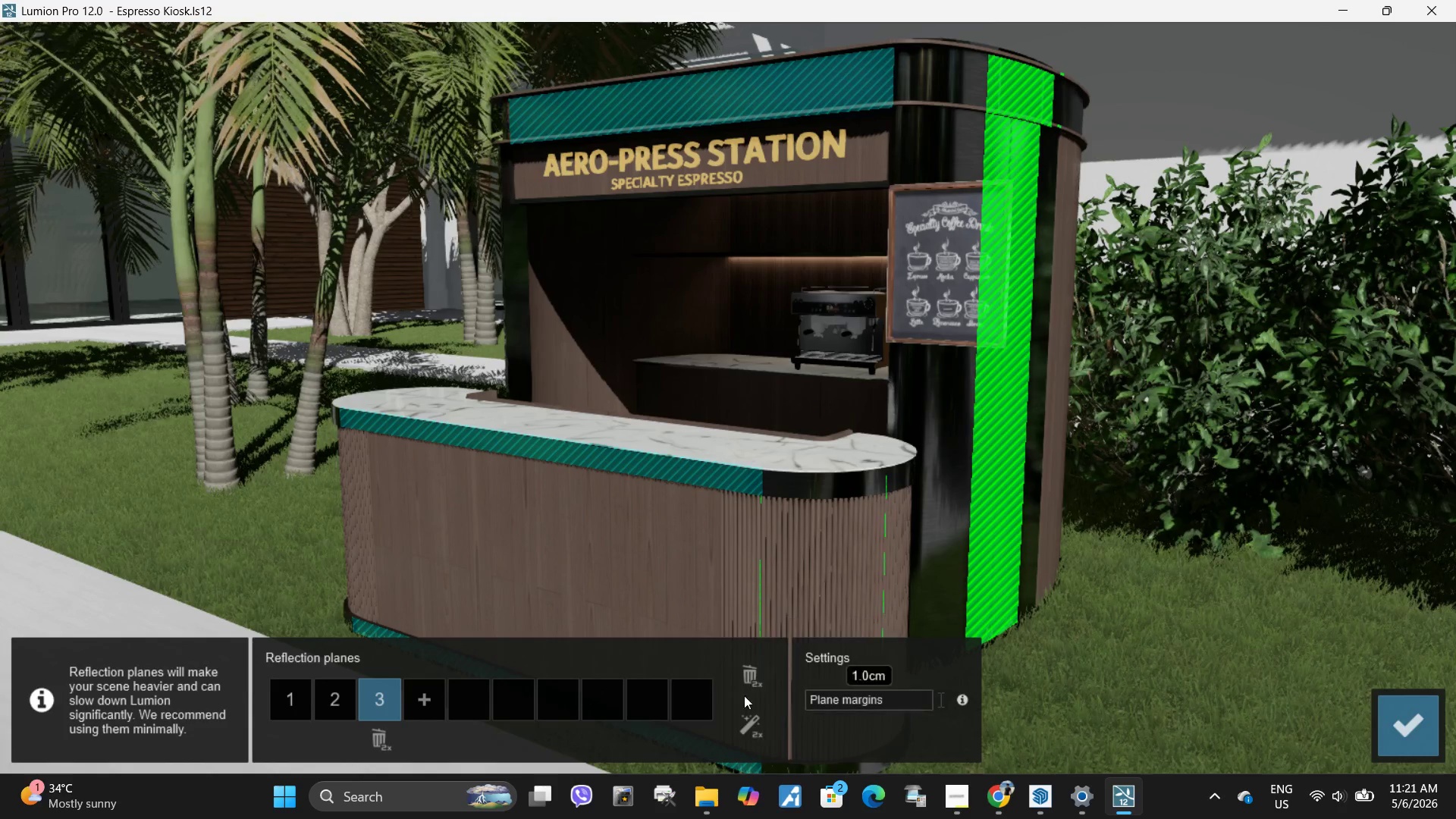 
left_click([419, 704])
 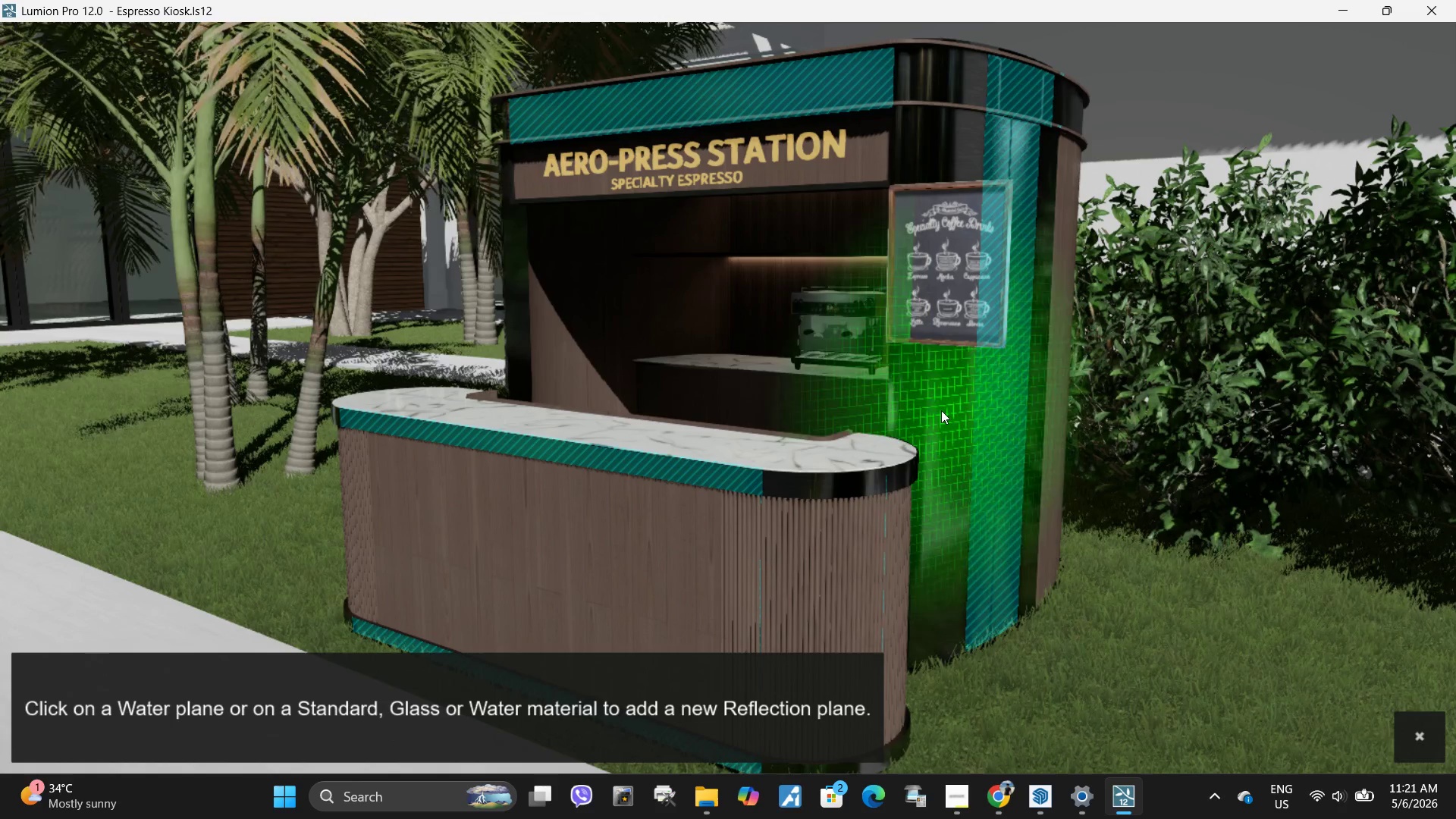 
left_click([936, 413])
 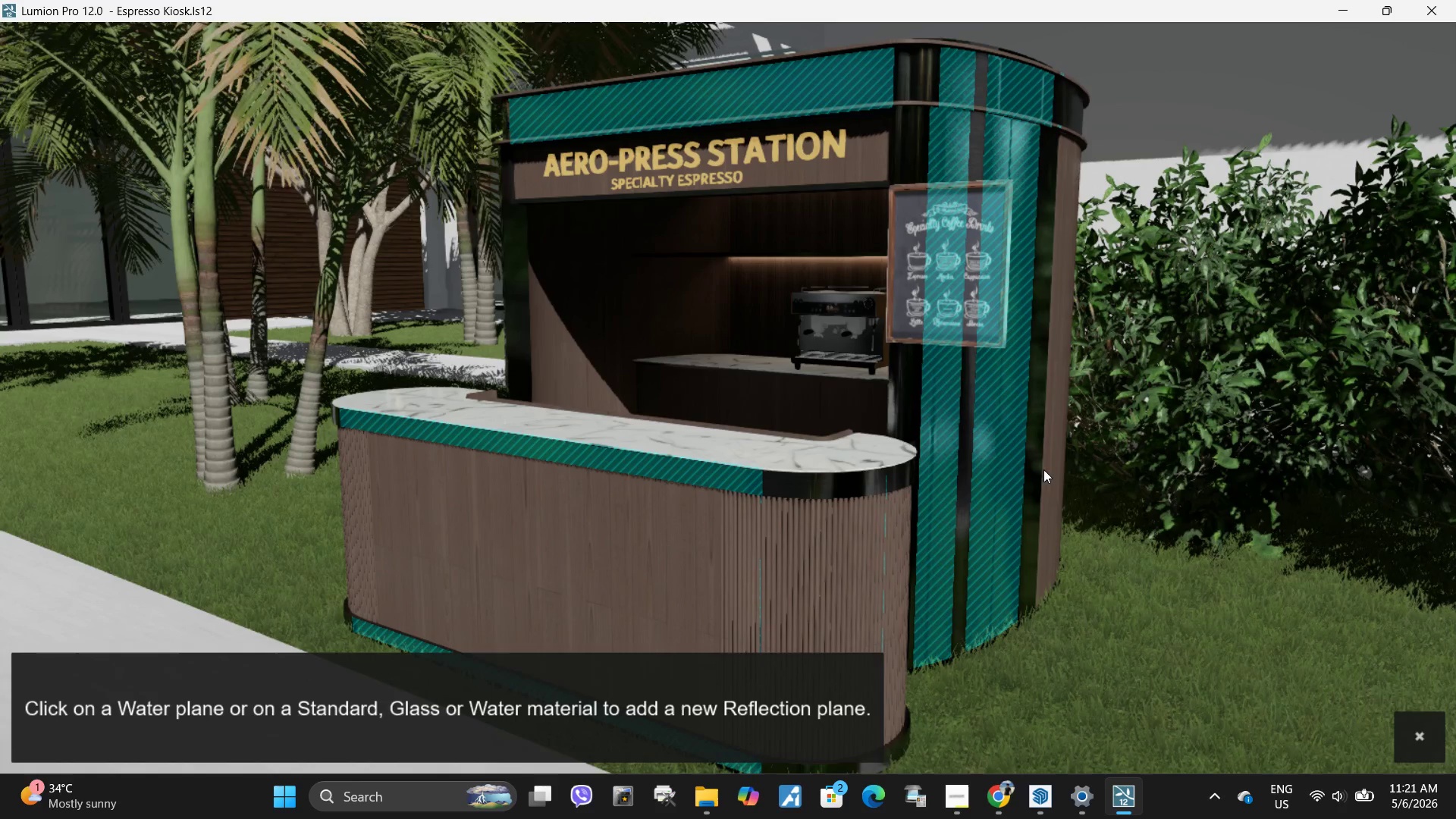 
left_click([1037, 475])
 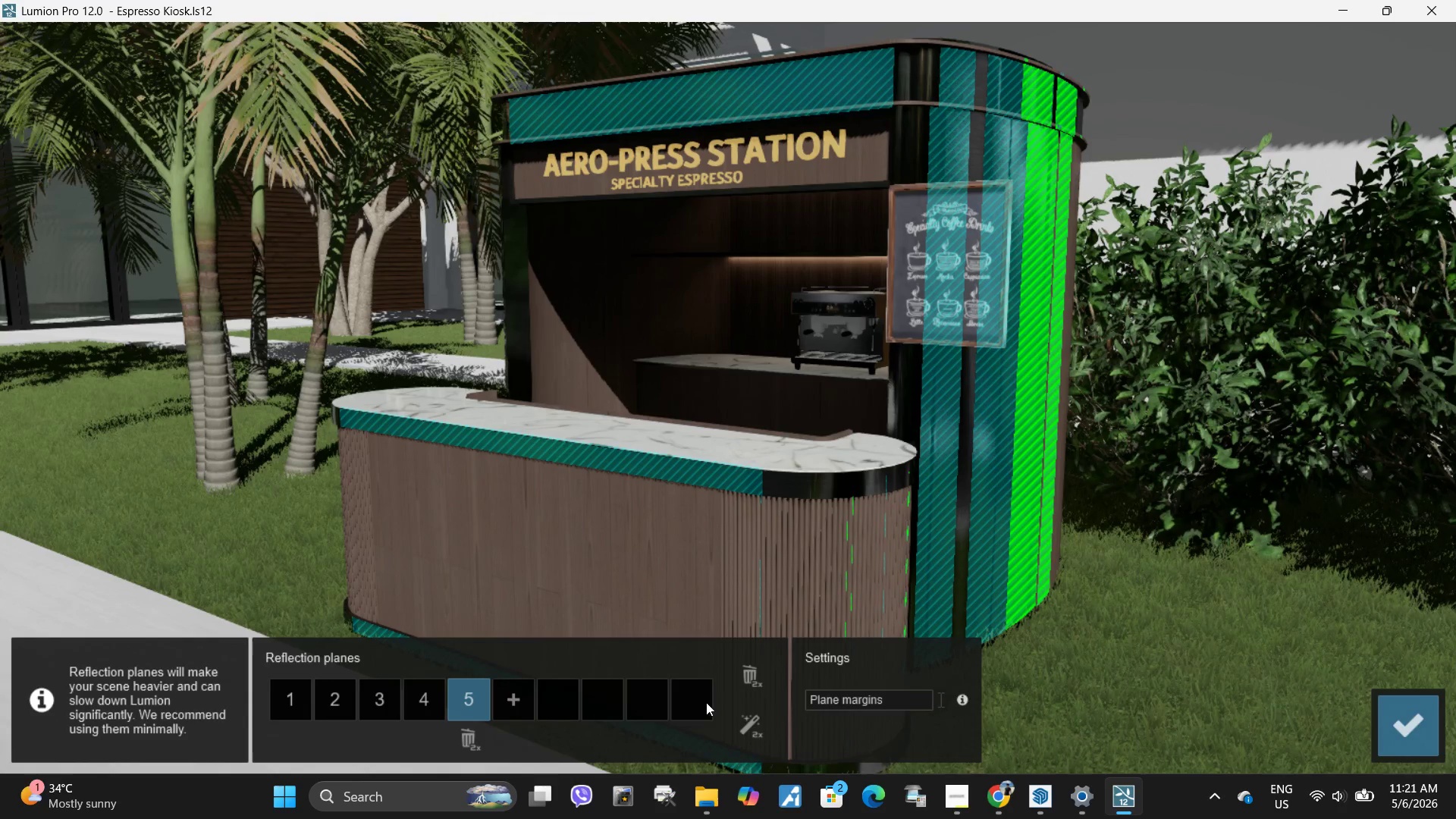 
left_click([520, 701])
 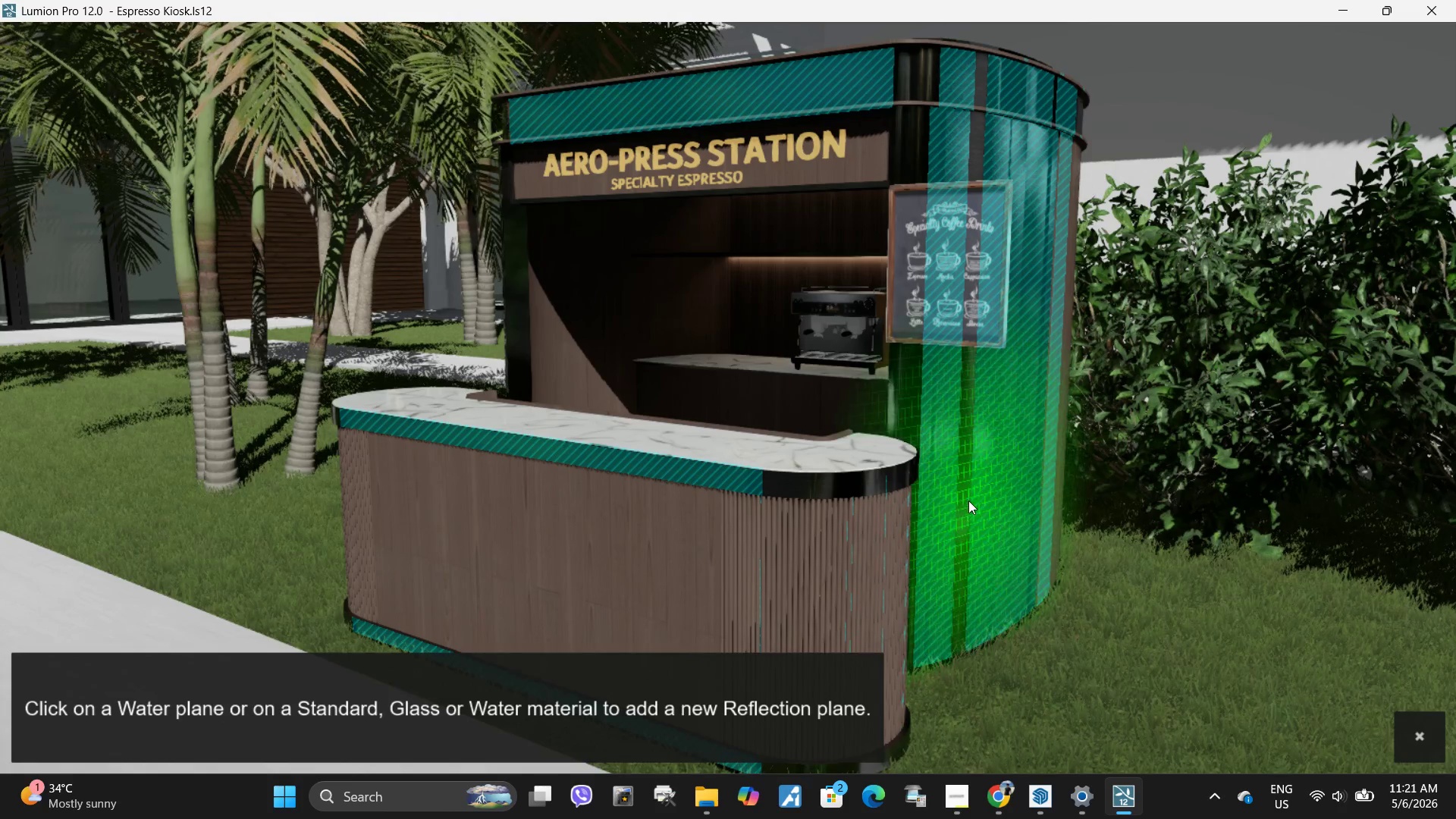 
left_click([965, 500])
 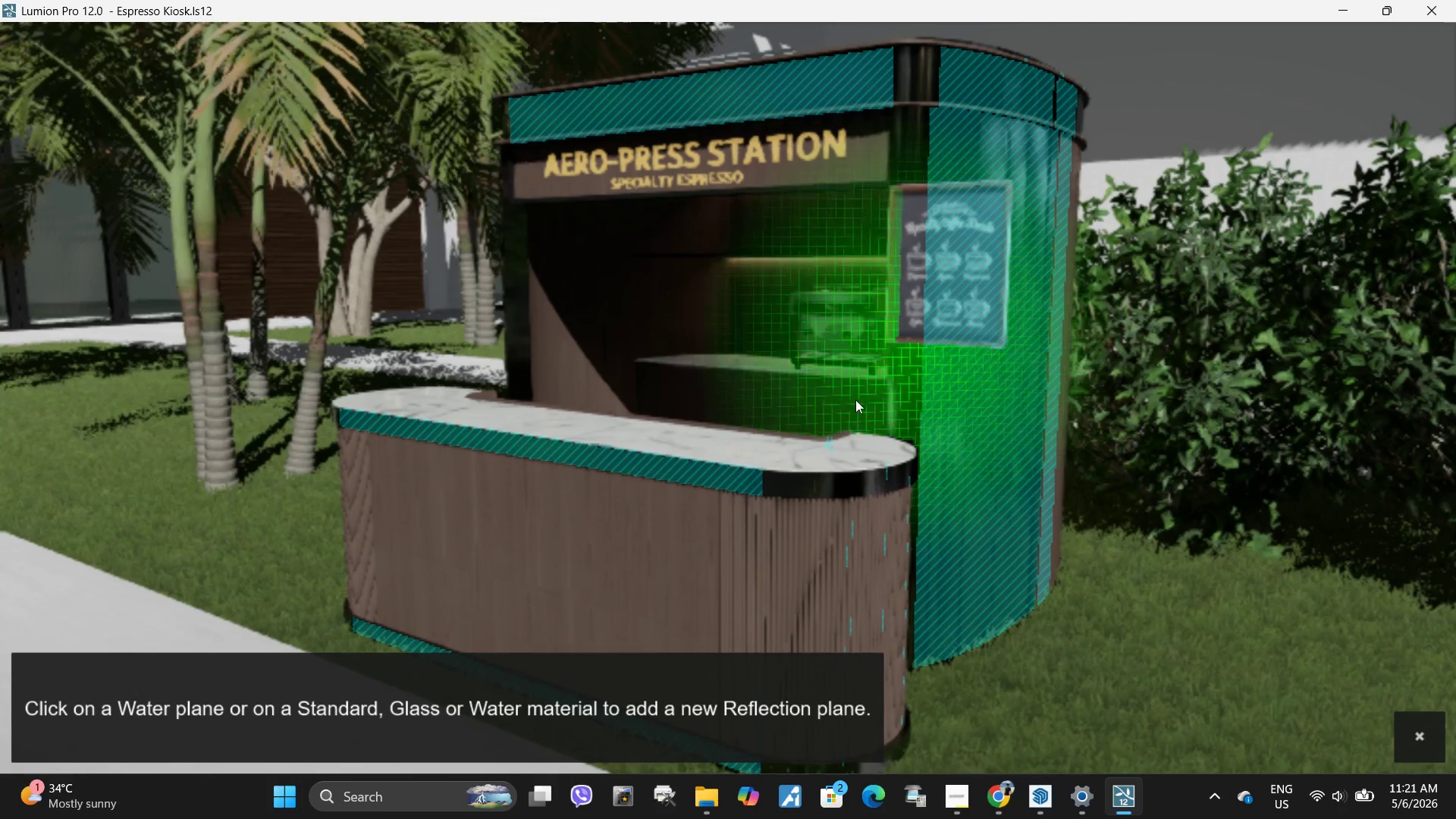 
left_click([907, 400])
 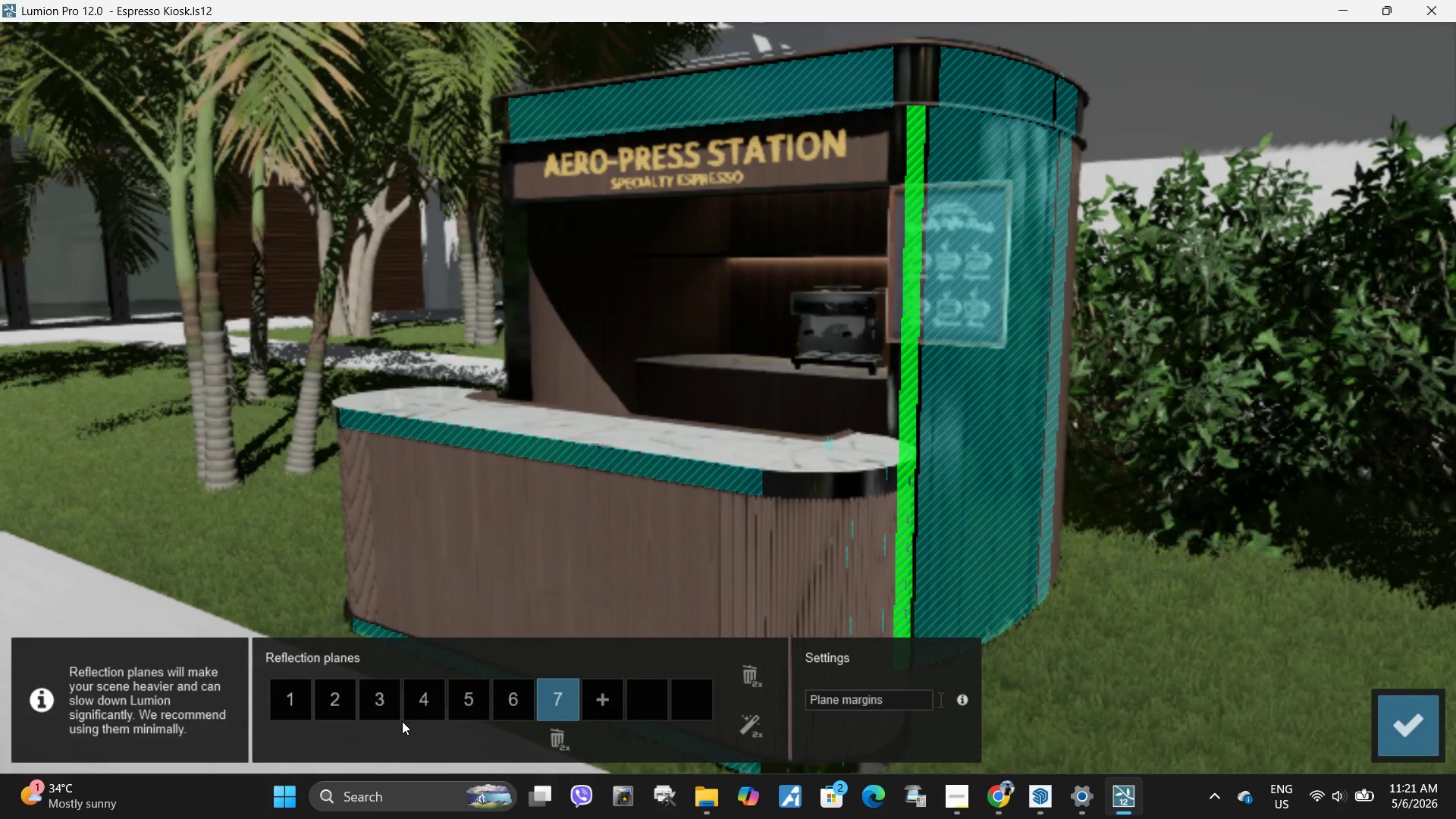 
left_click([601, 695])
 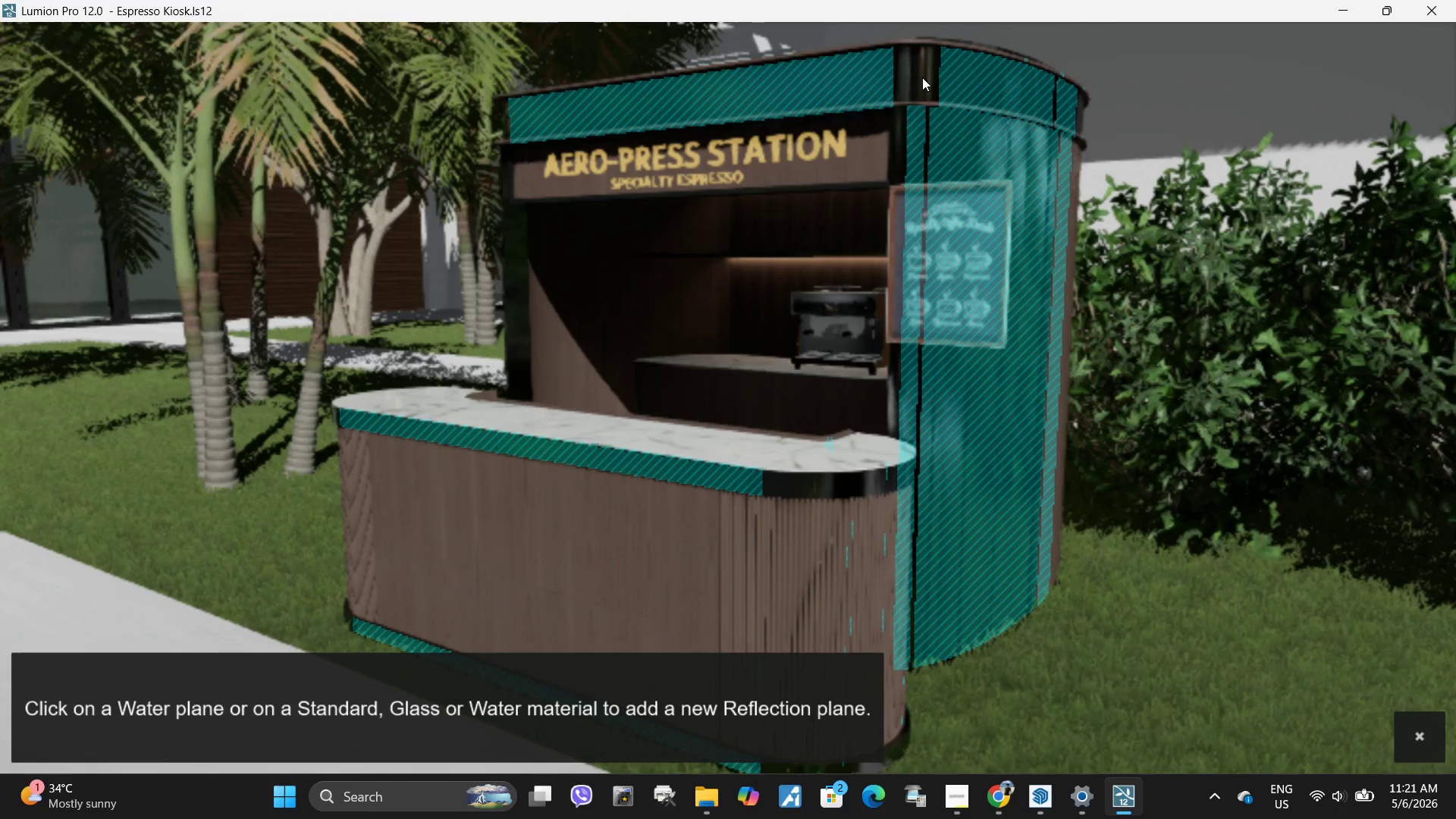 
left_click([922, 79])
 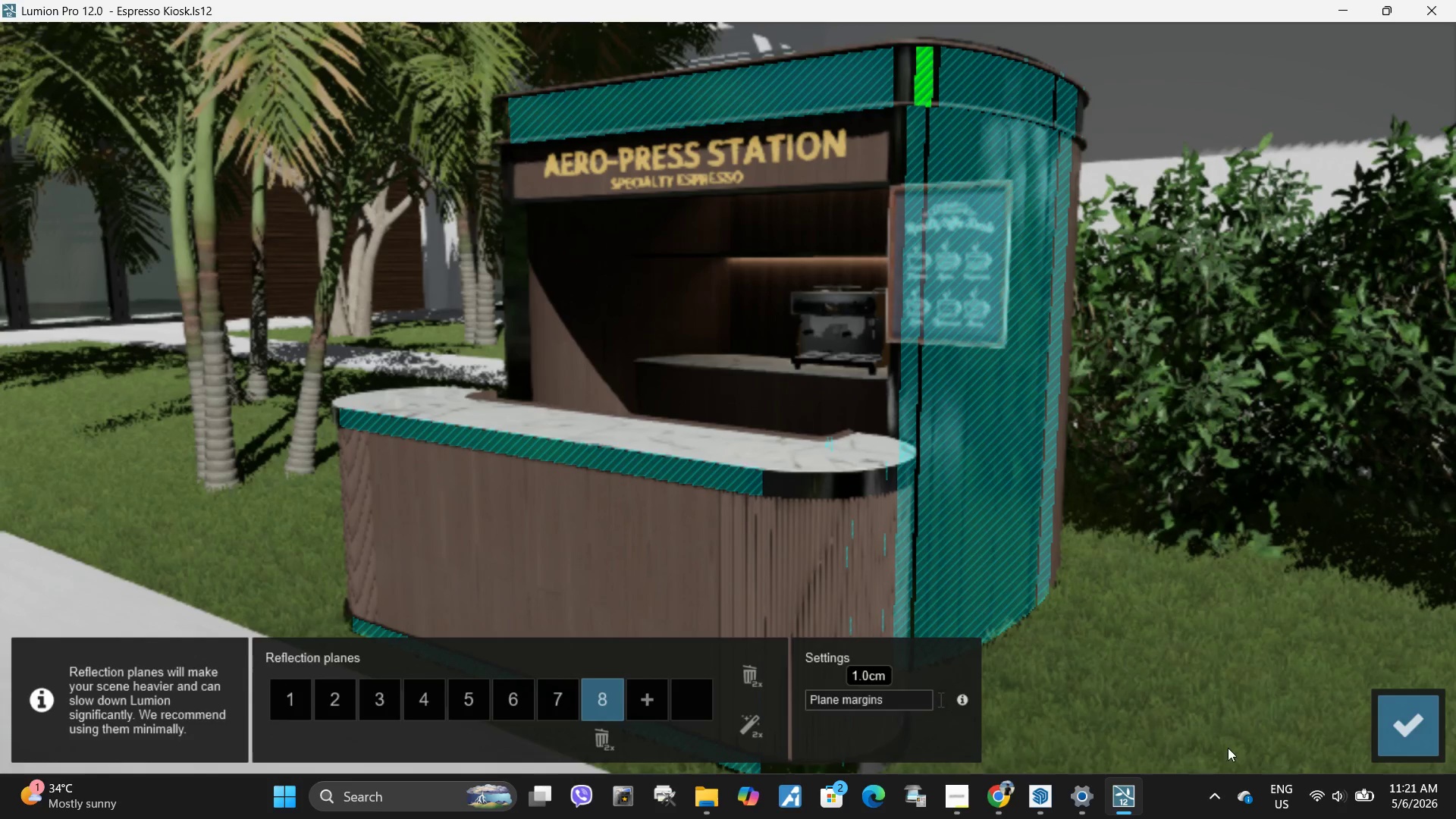 
left_click([1418, 726])
 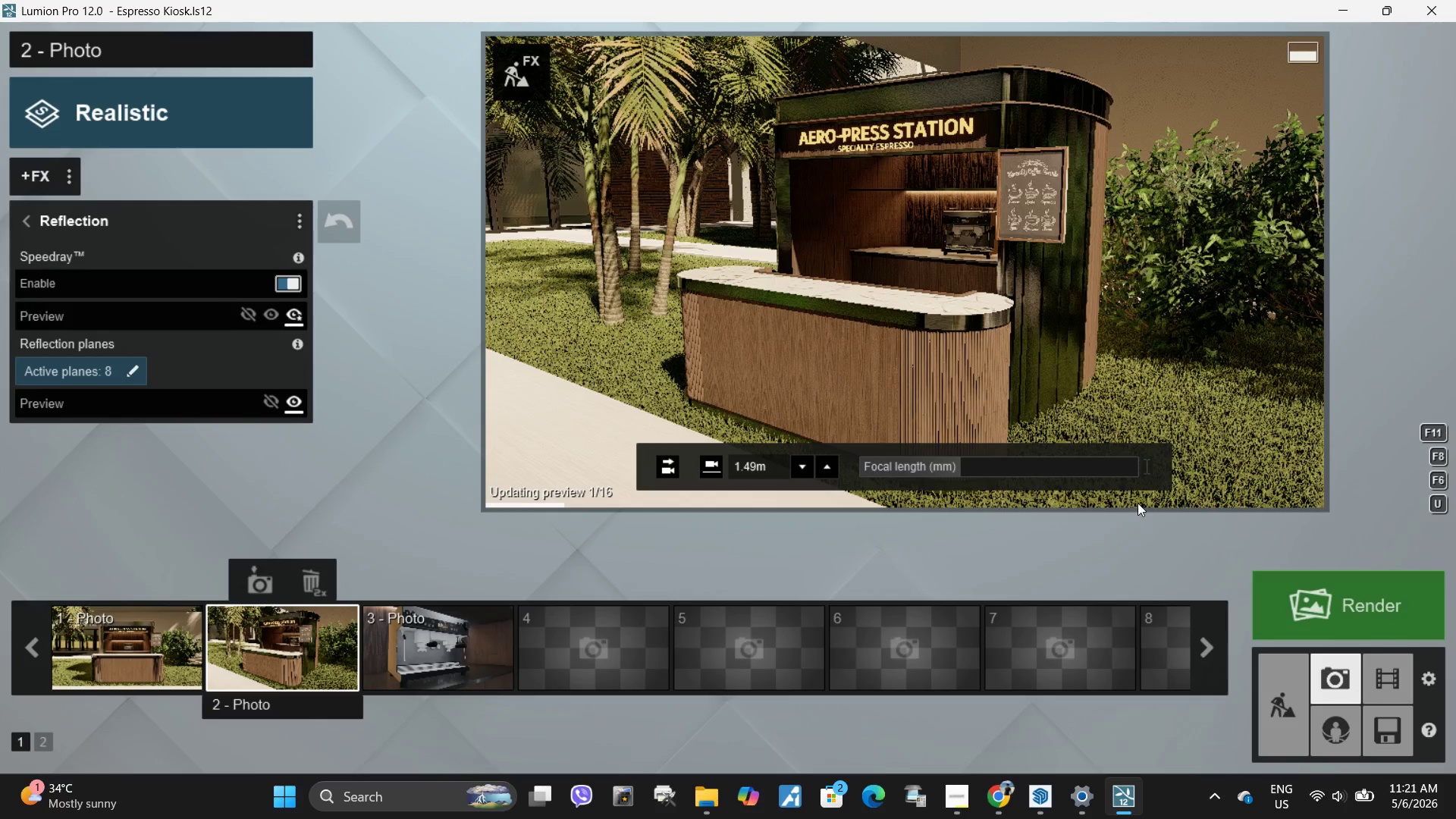 
left_click([1135, 282])
 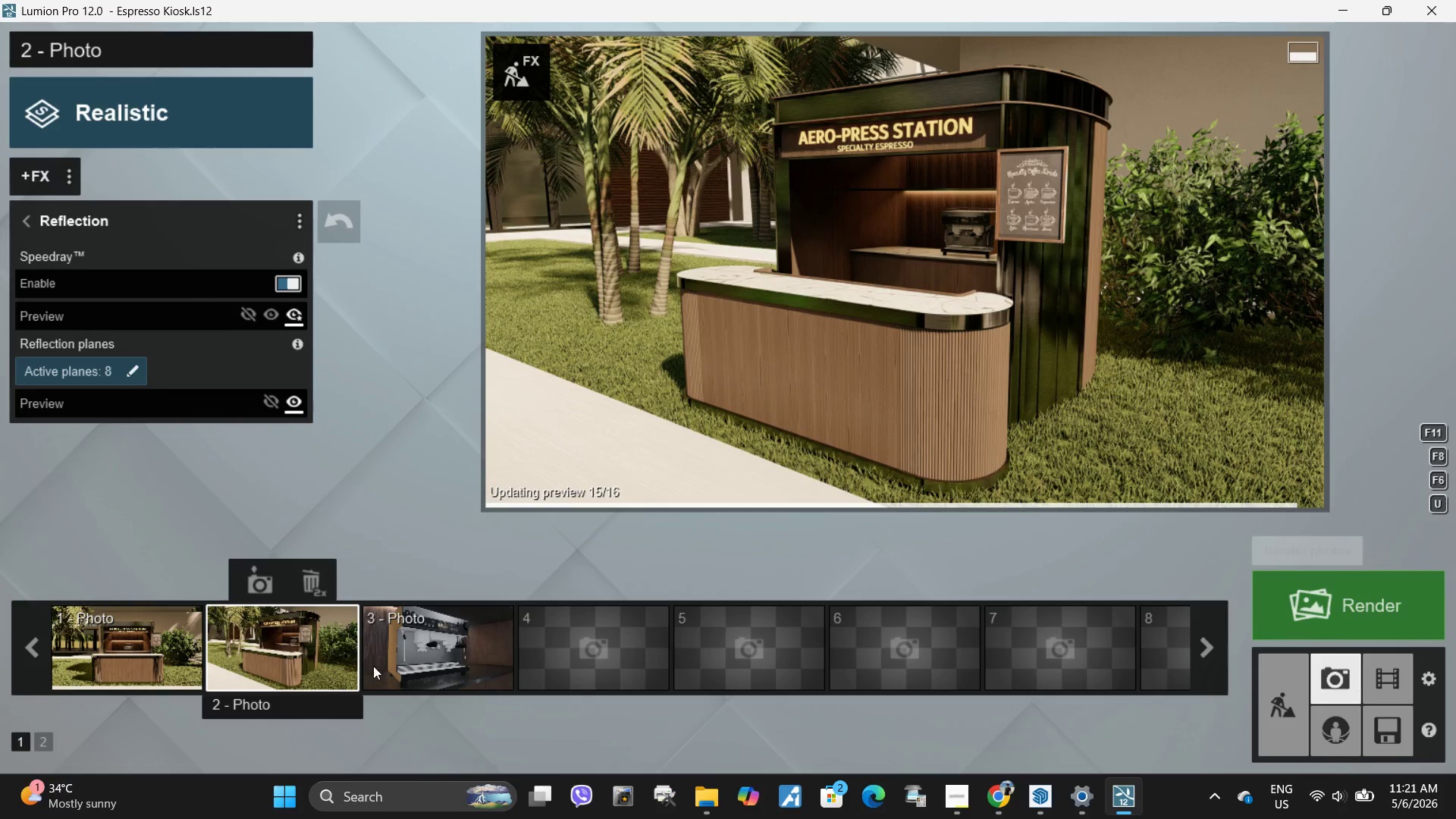 
left_click([534, 74])
 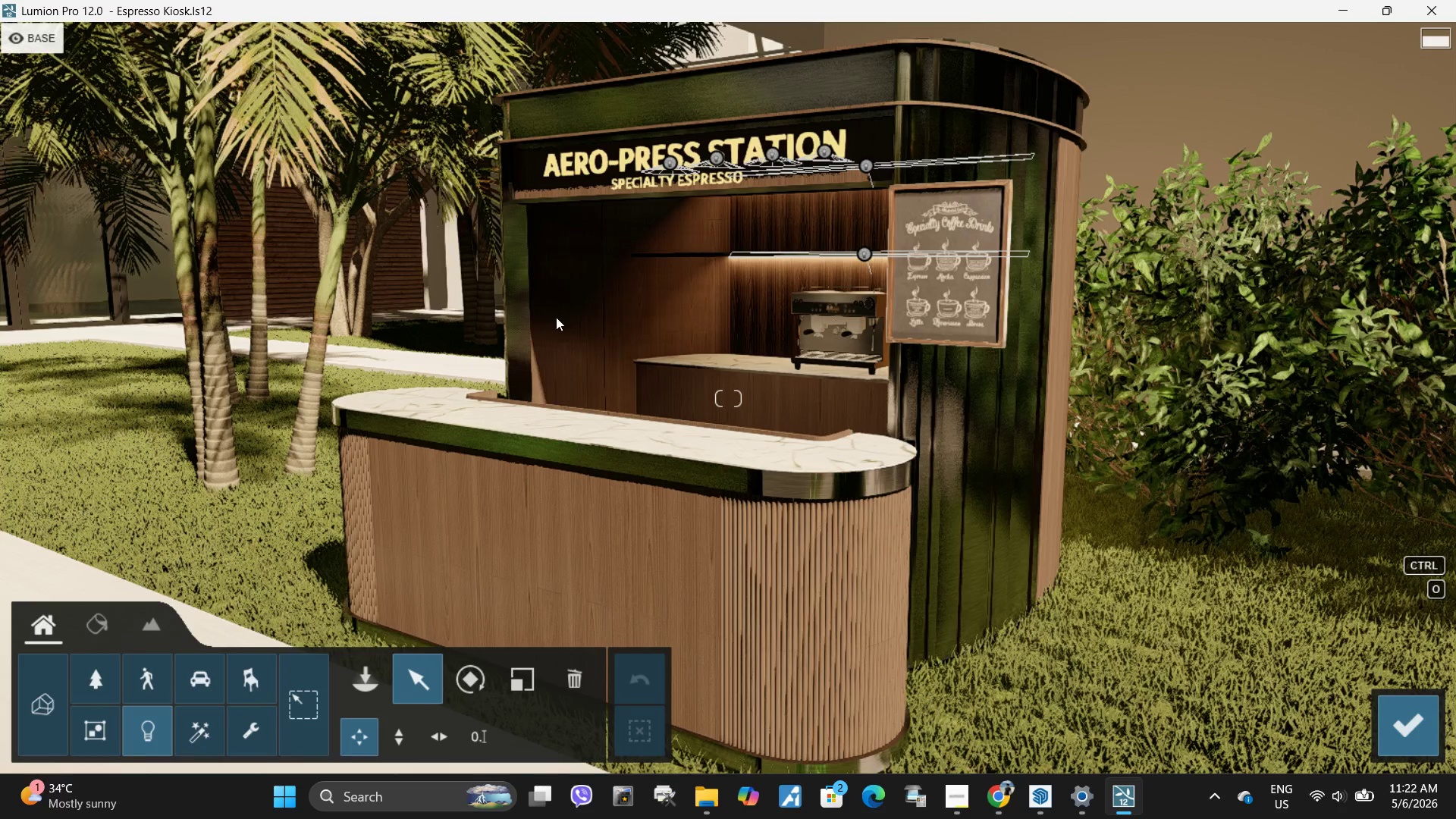 
left_click([1414, 727])
 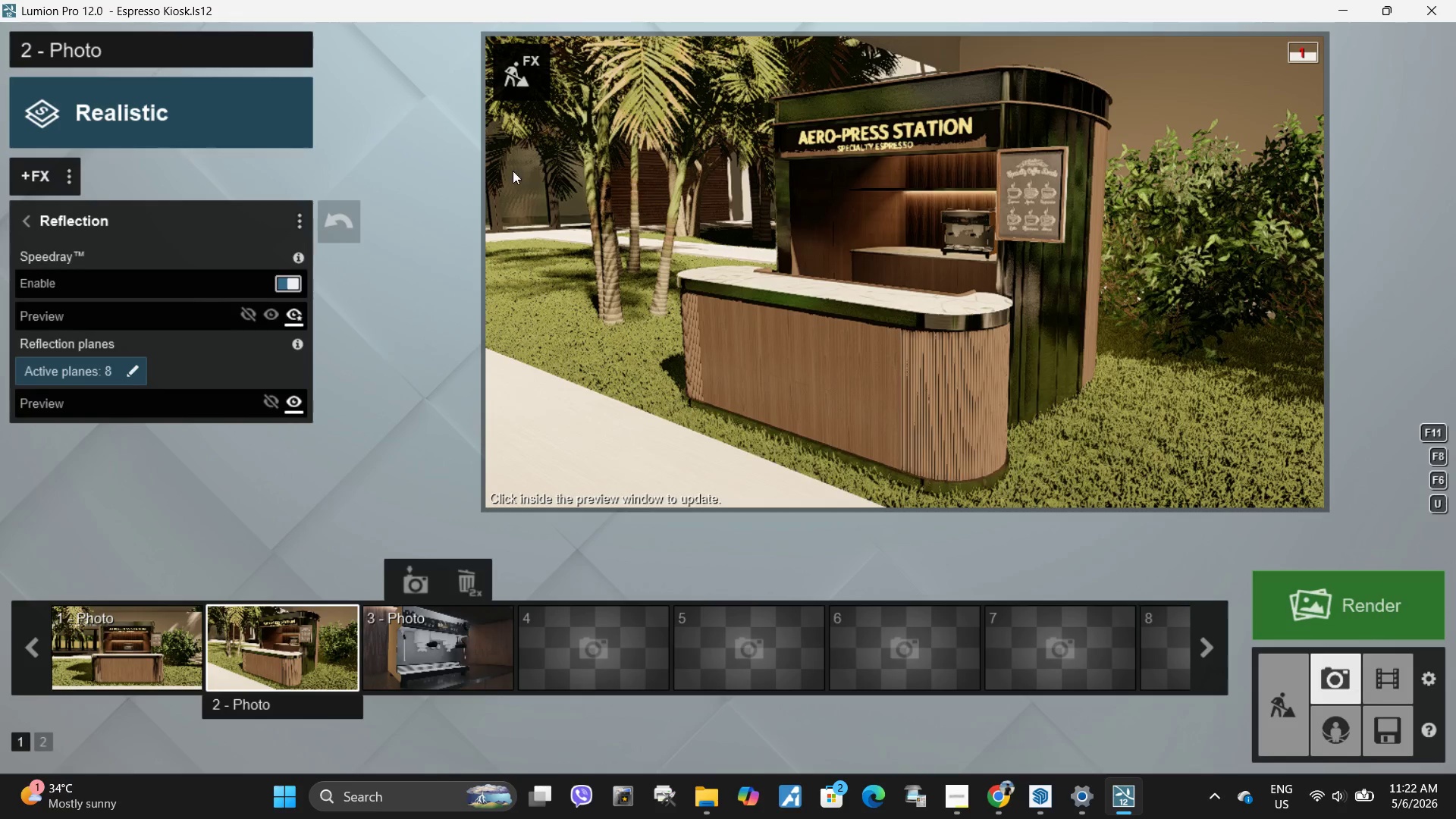 
wait(5.14)
 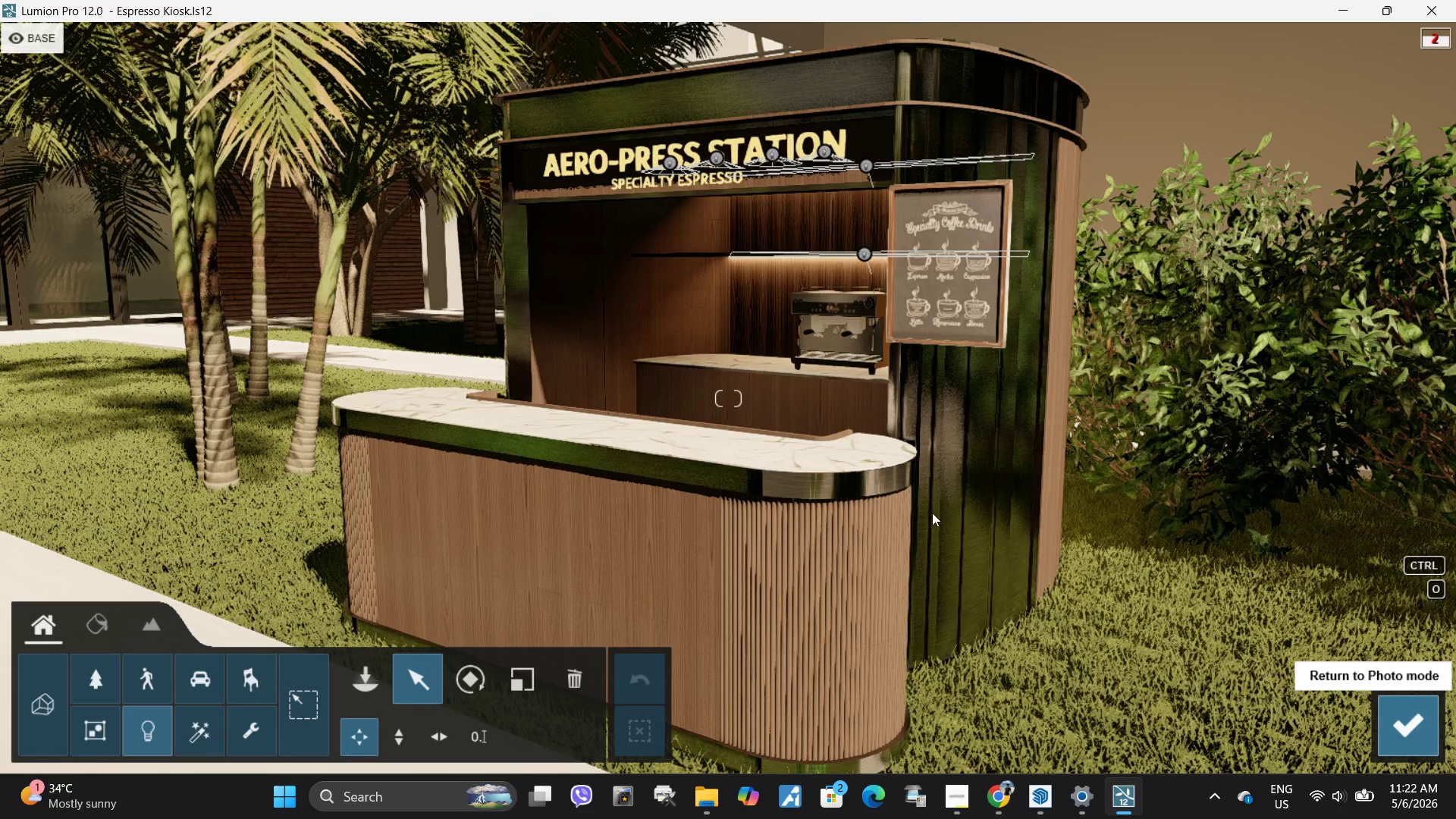 
left_click([133, 375])
 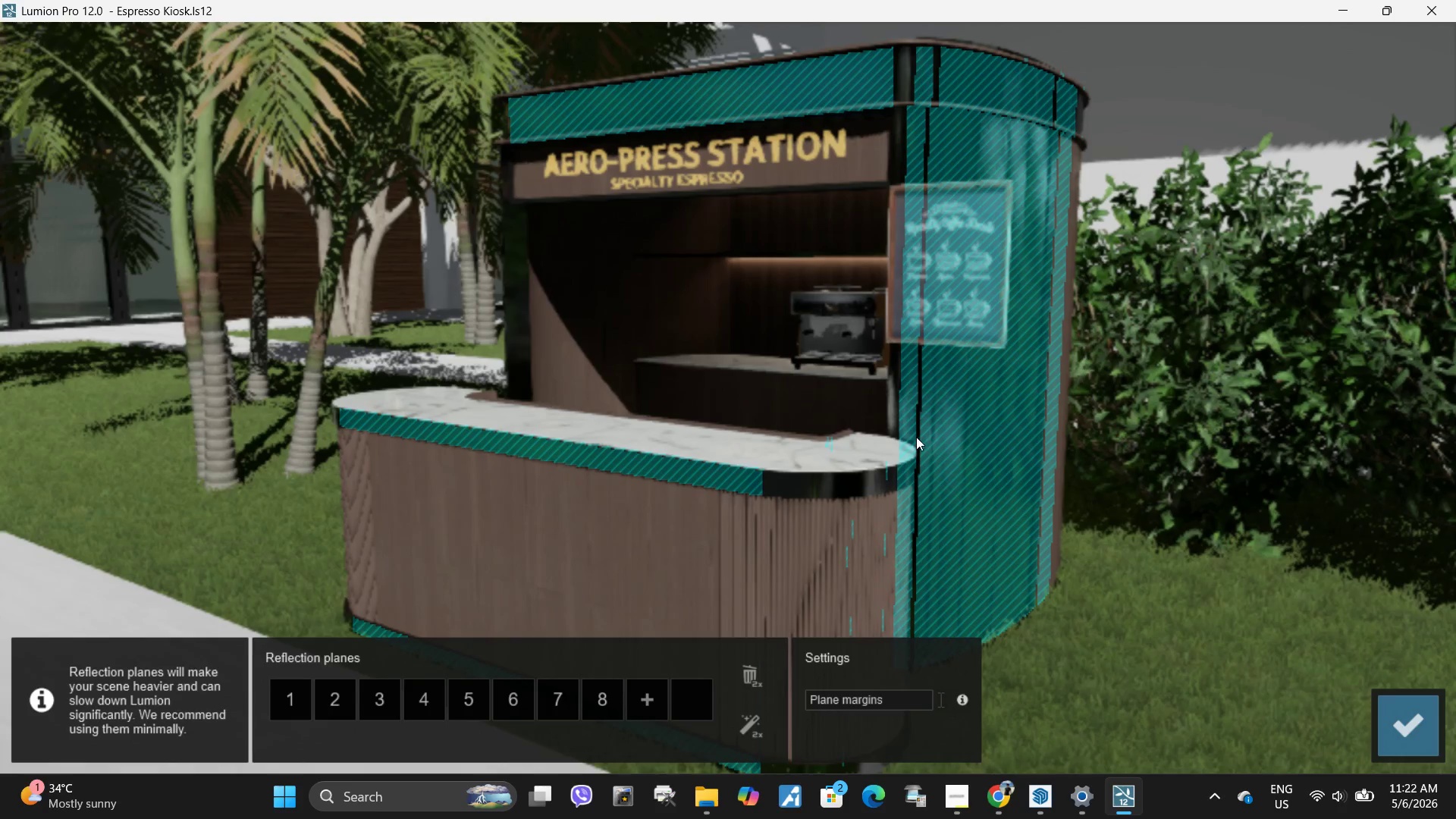 
left_click([654, 700])
 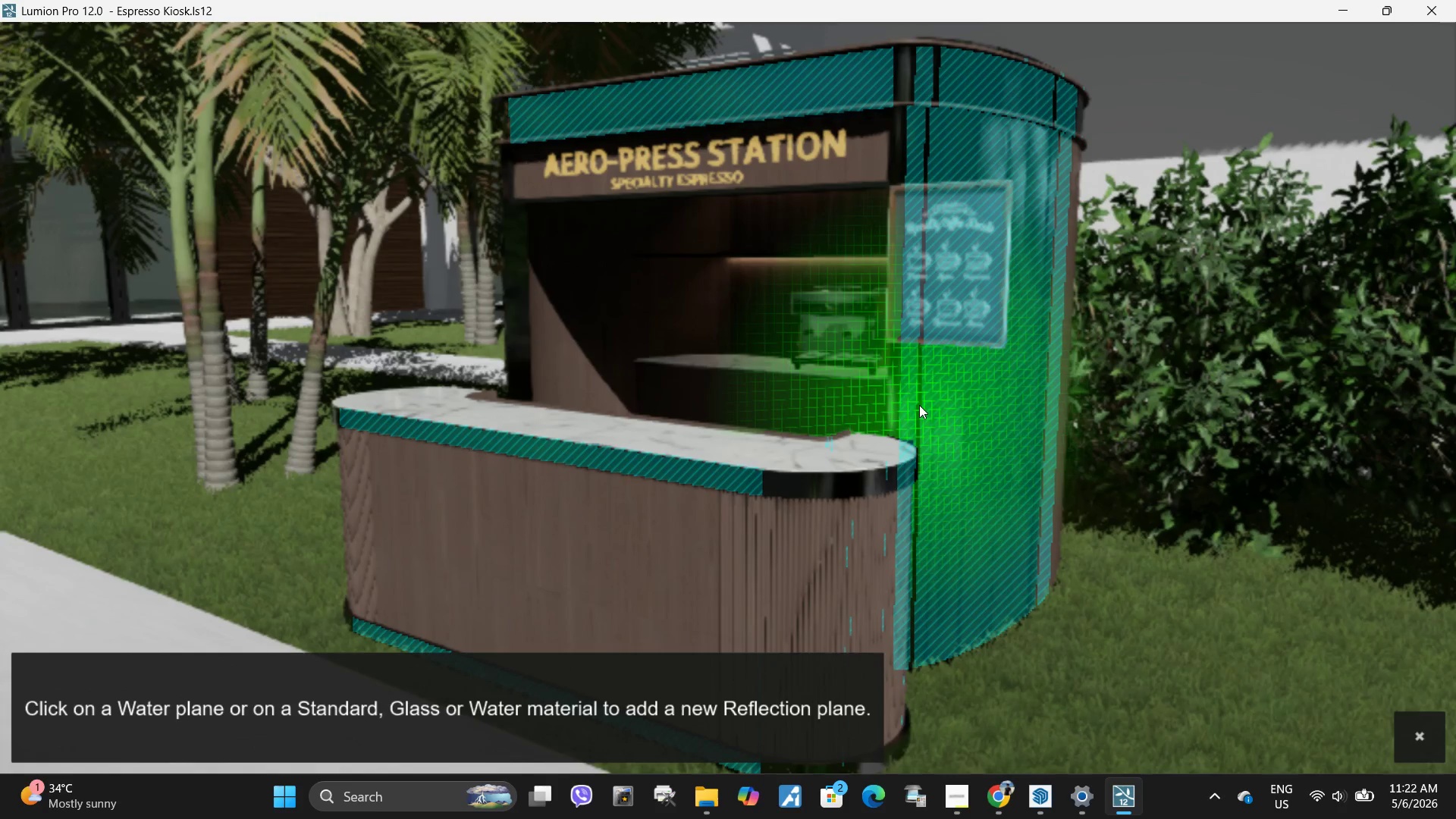 
left_click([919, 406])
 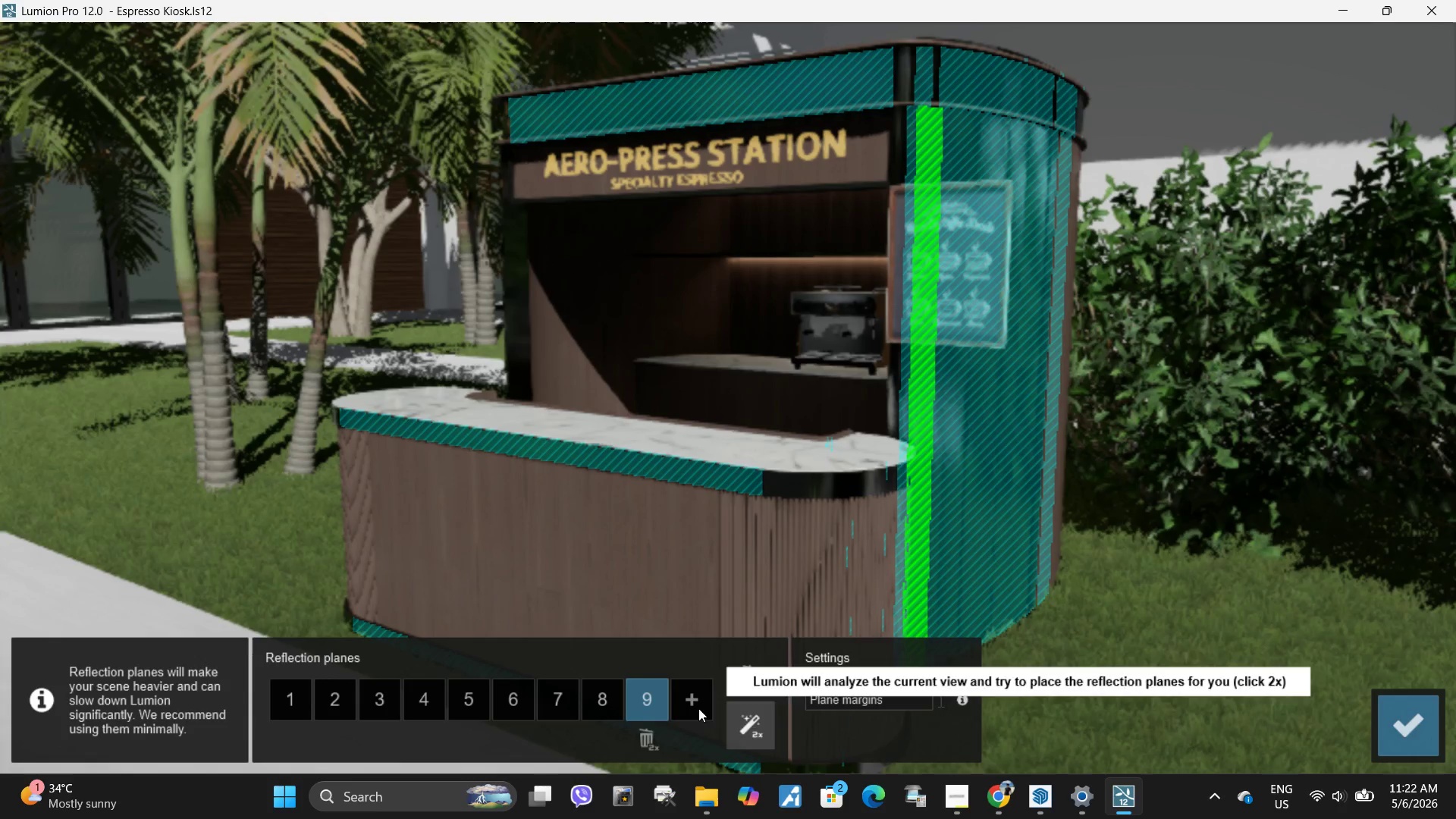 
left_click([700, 698])
 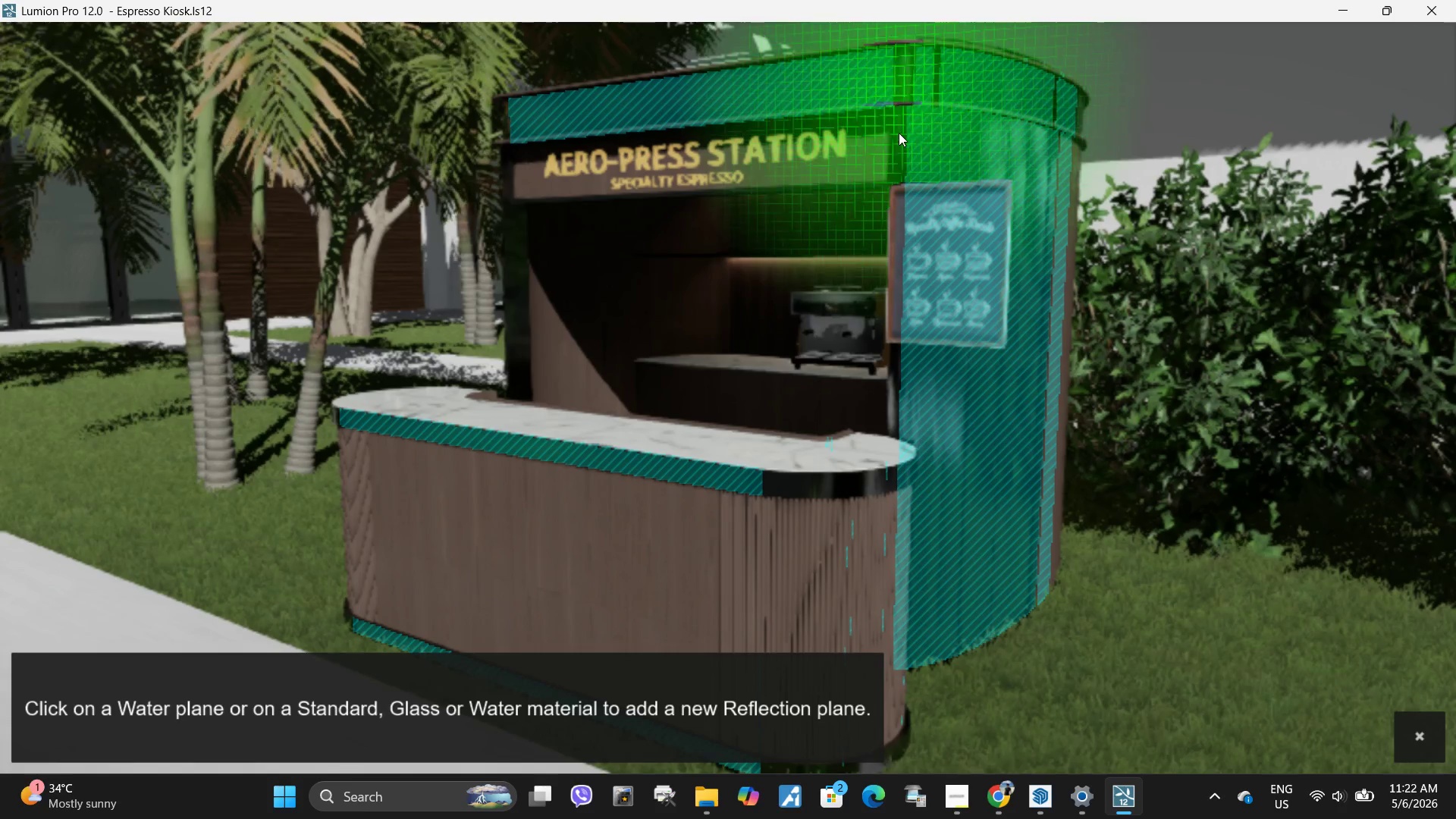 
left_click([899, 133])
 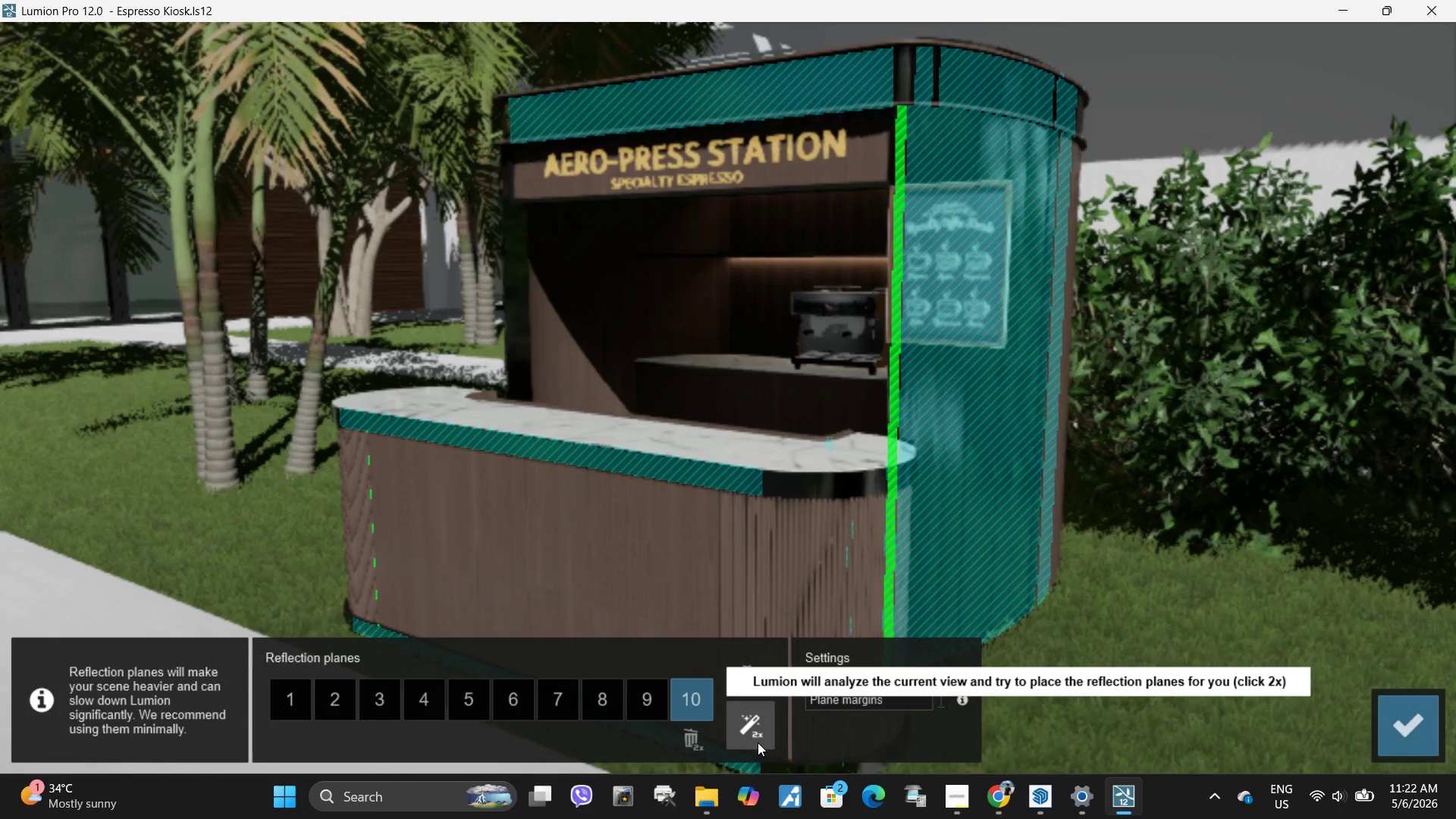 
wait(6.53)
 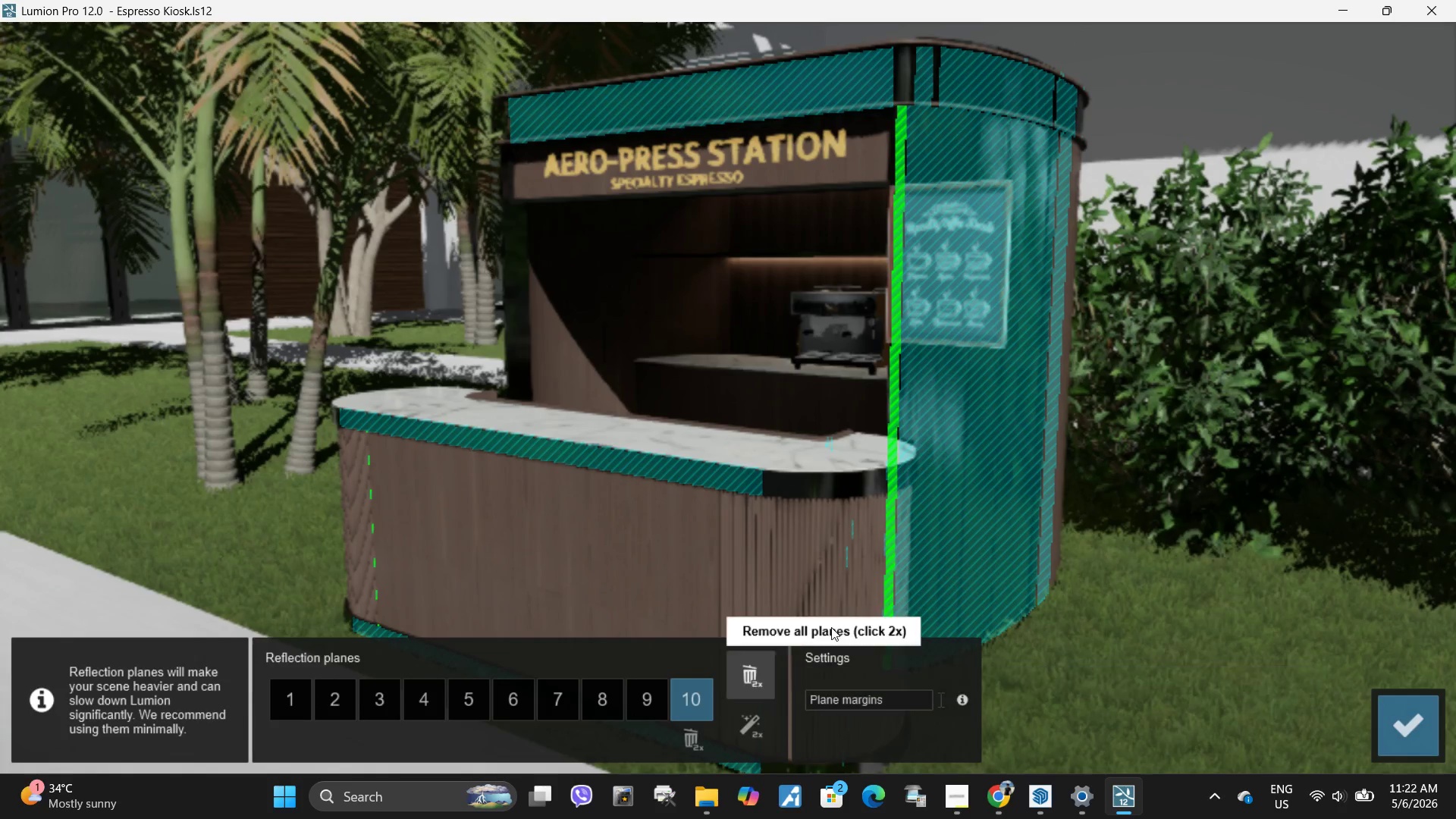 
double_click([748, 726])
 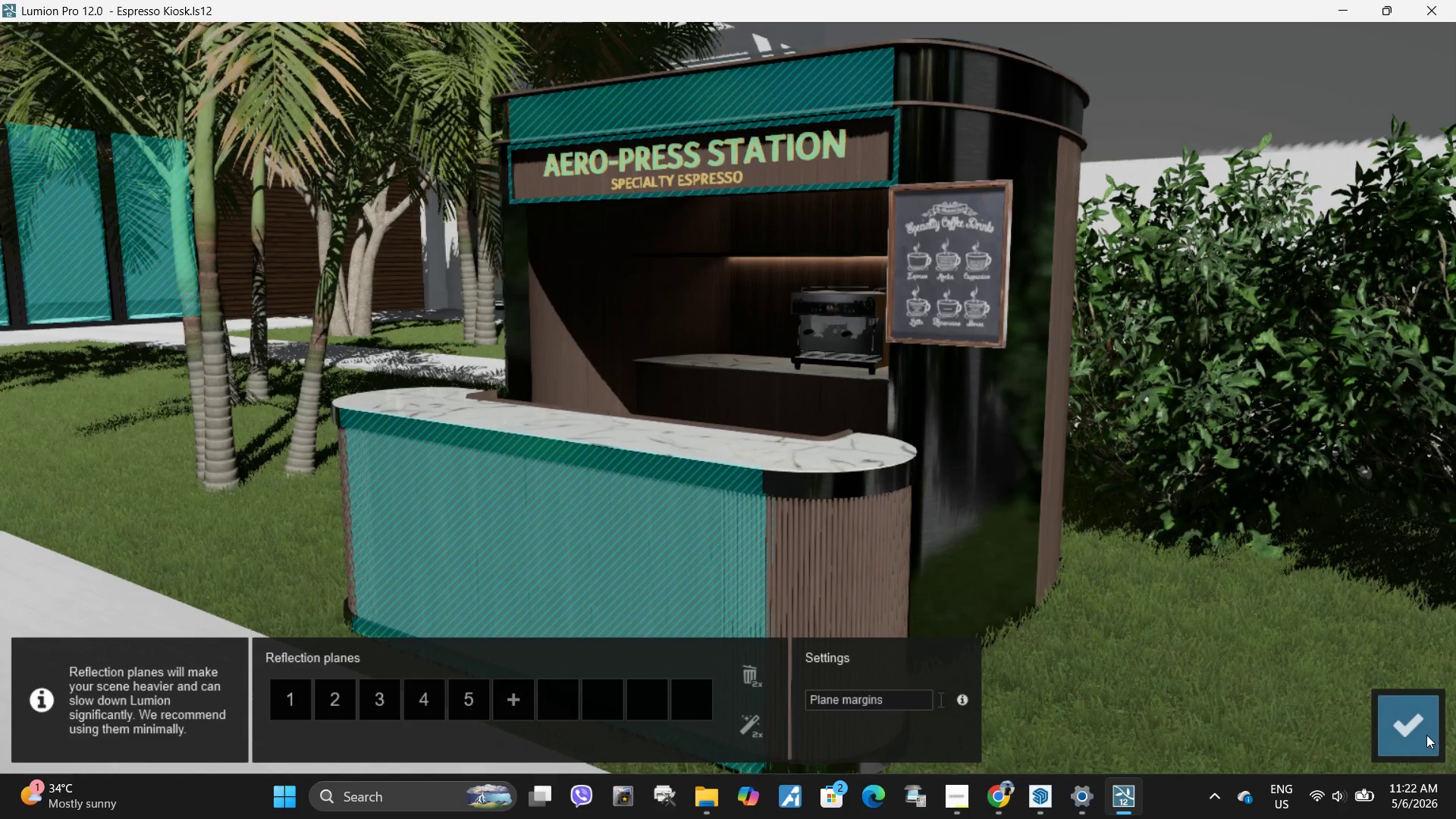 
wait(6.81)
 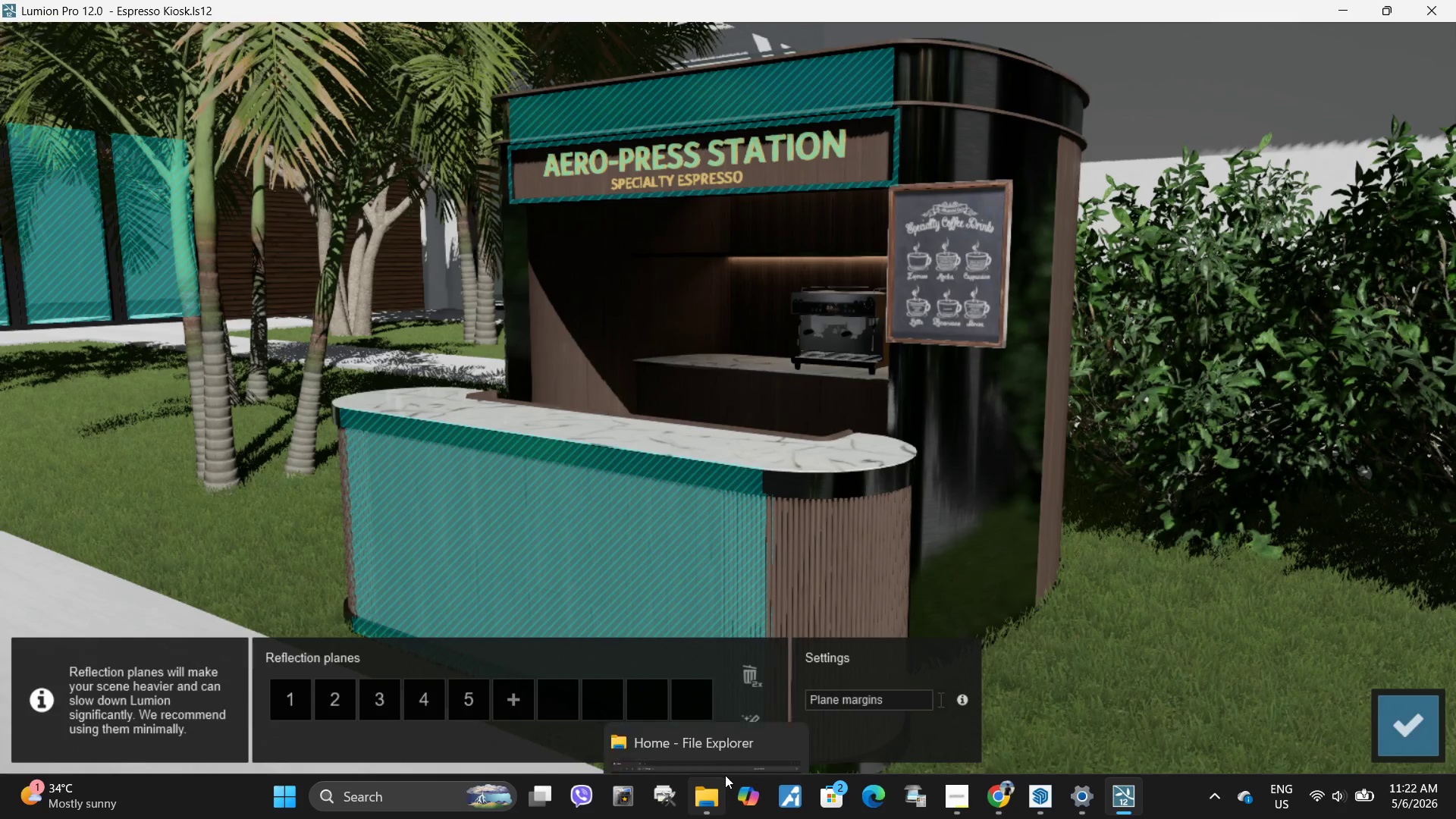 
left_click([754, 673])
 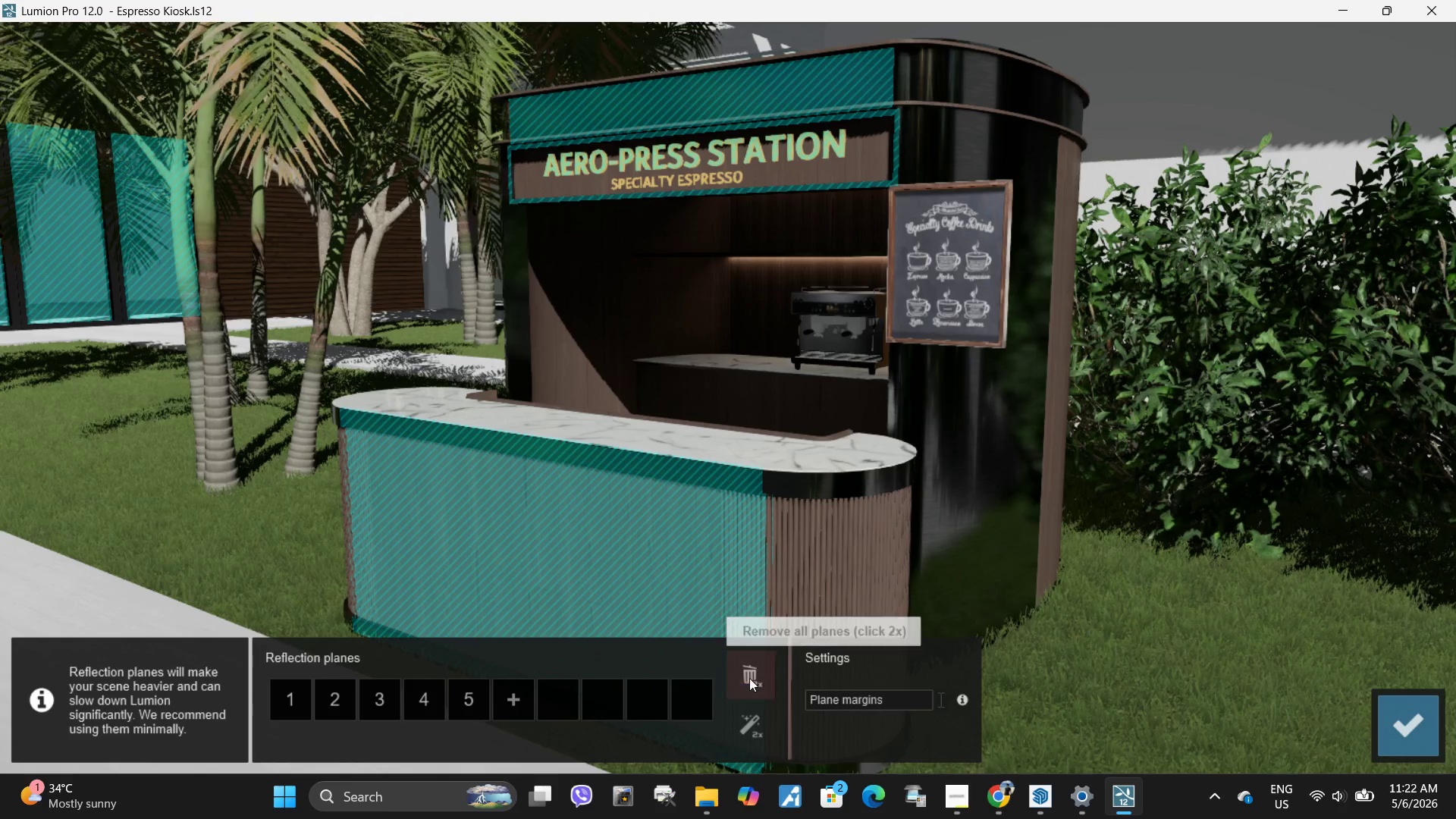 
double_click([749, 678])
 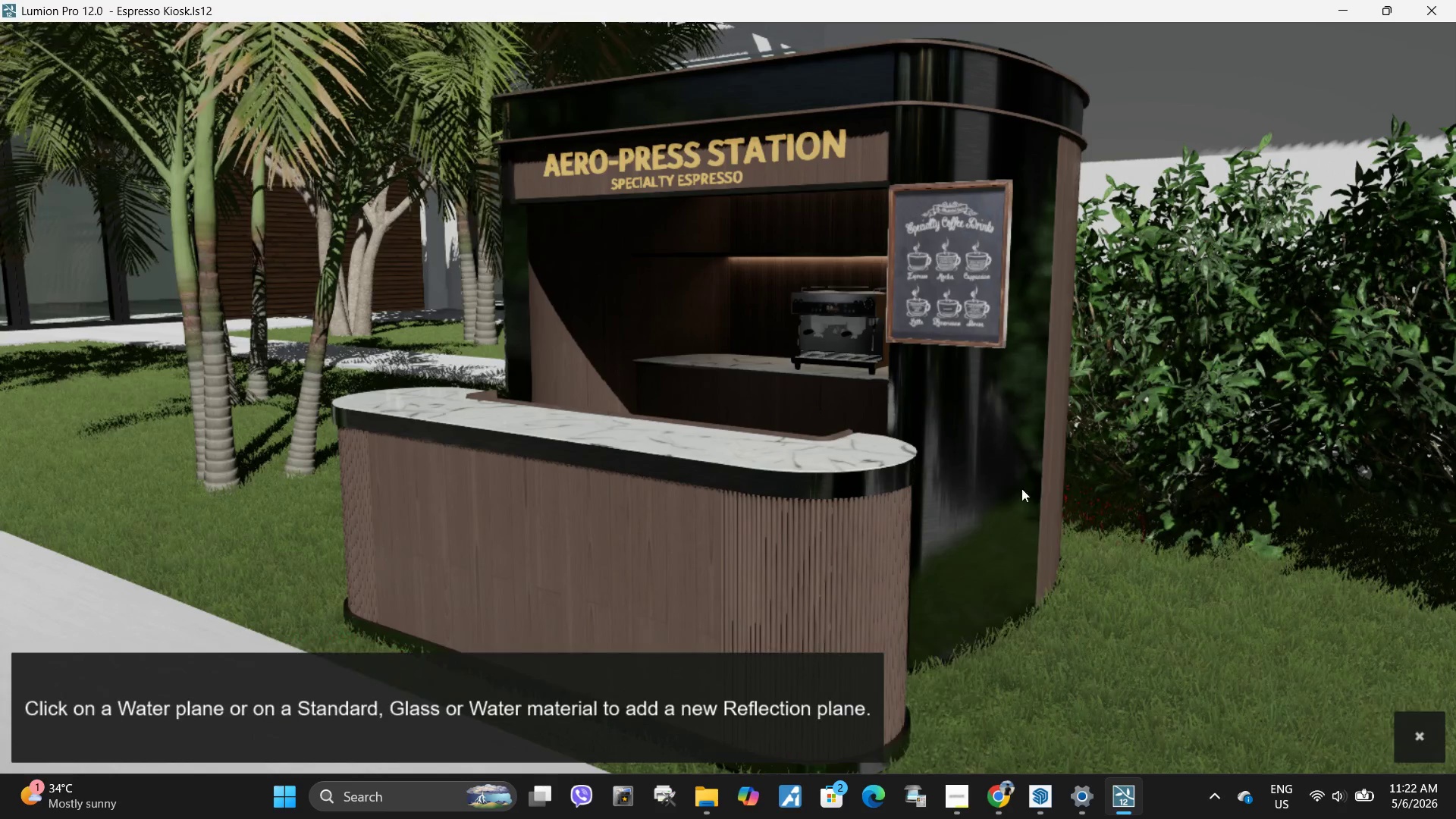 
left_click([1003, 490])
 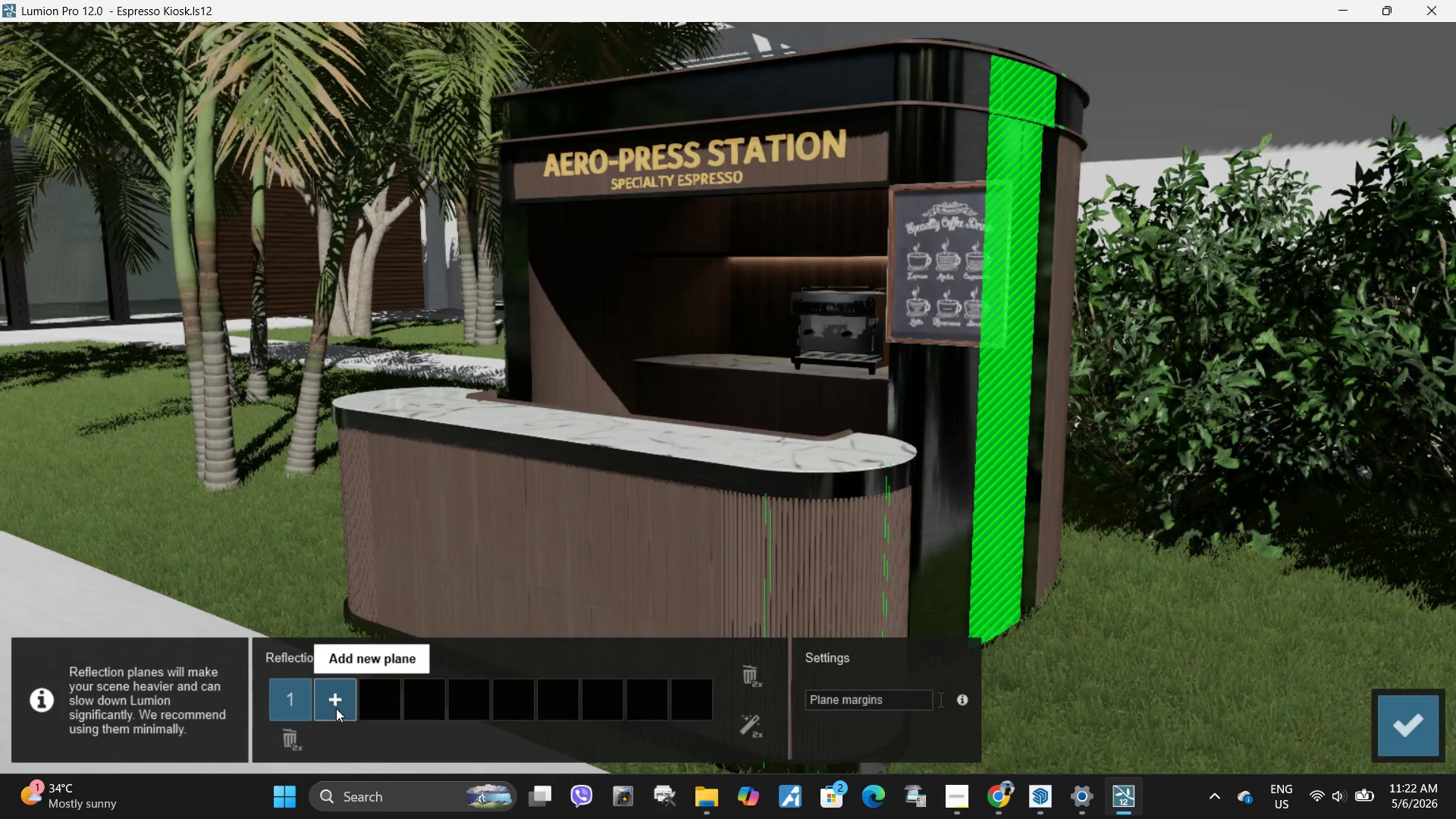 
left_click([337, 707])
 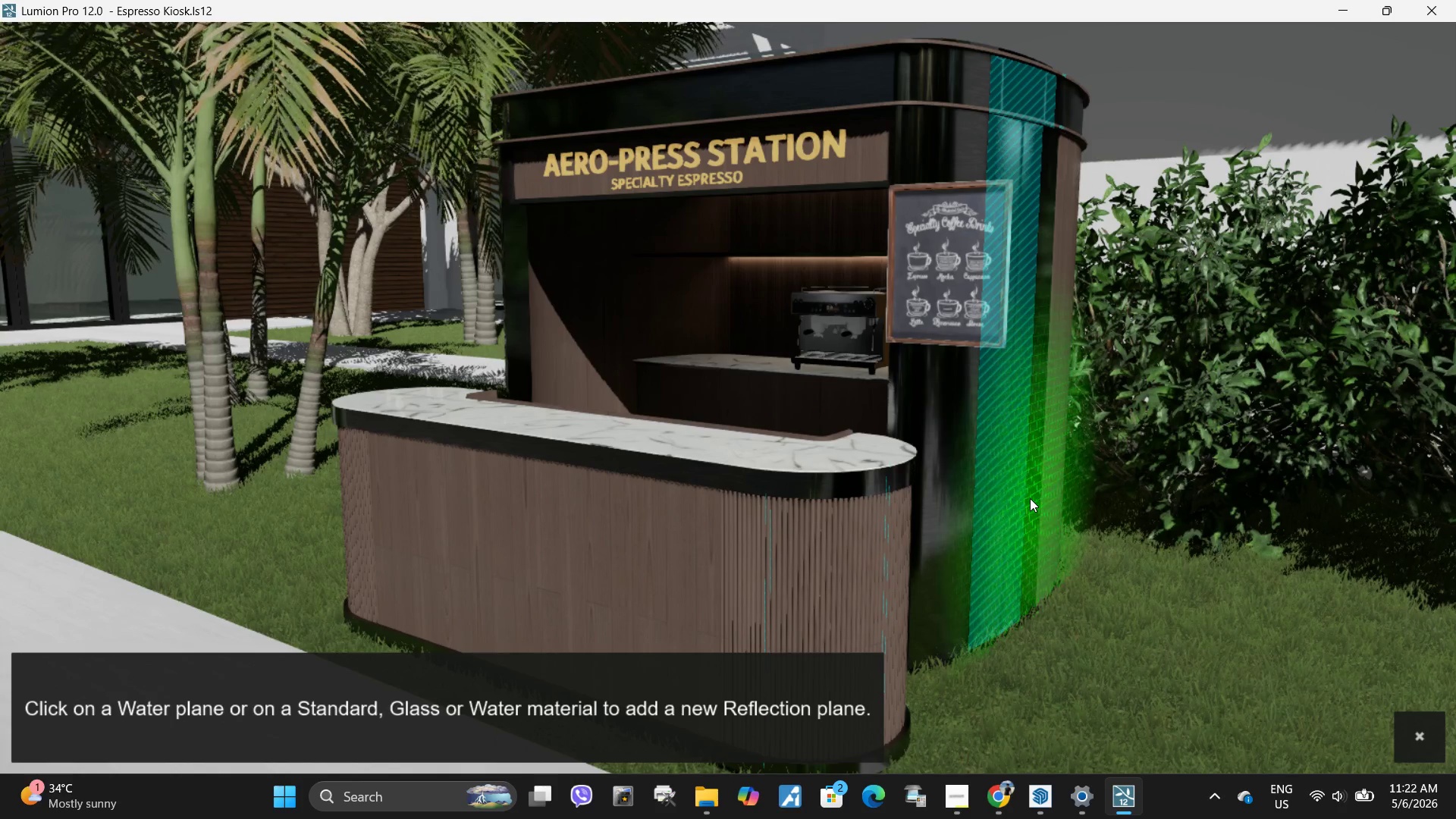 
left_click([1031, 498])
 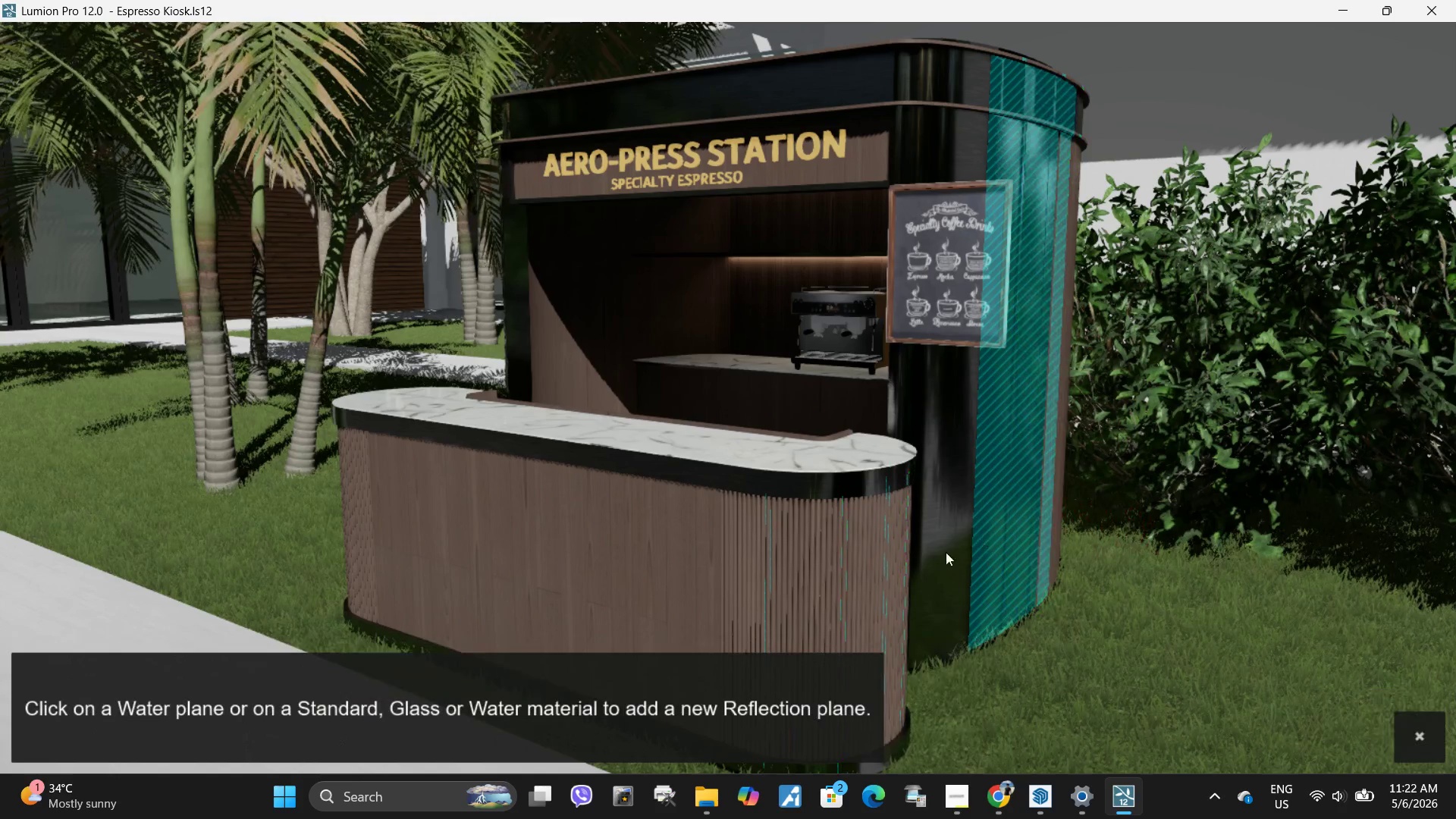 
left_click([962, 565])
 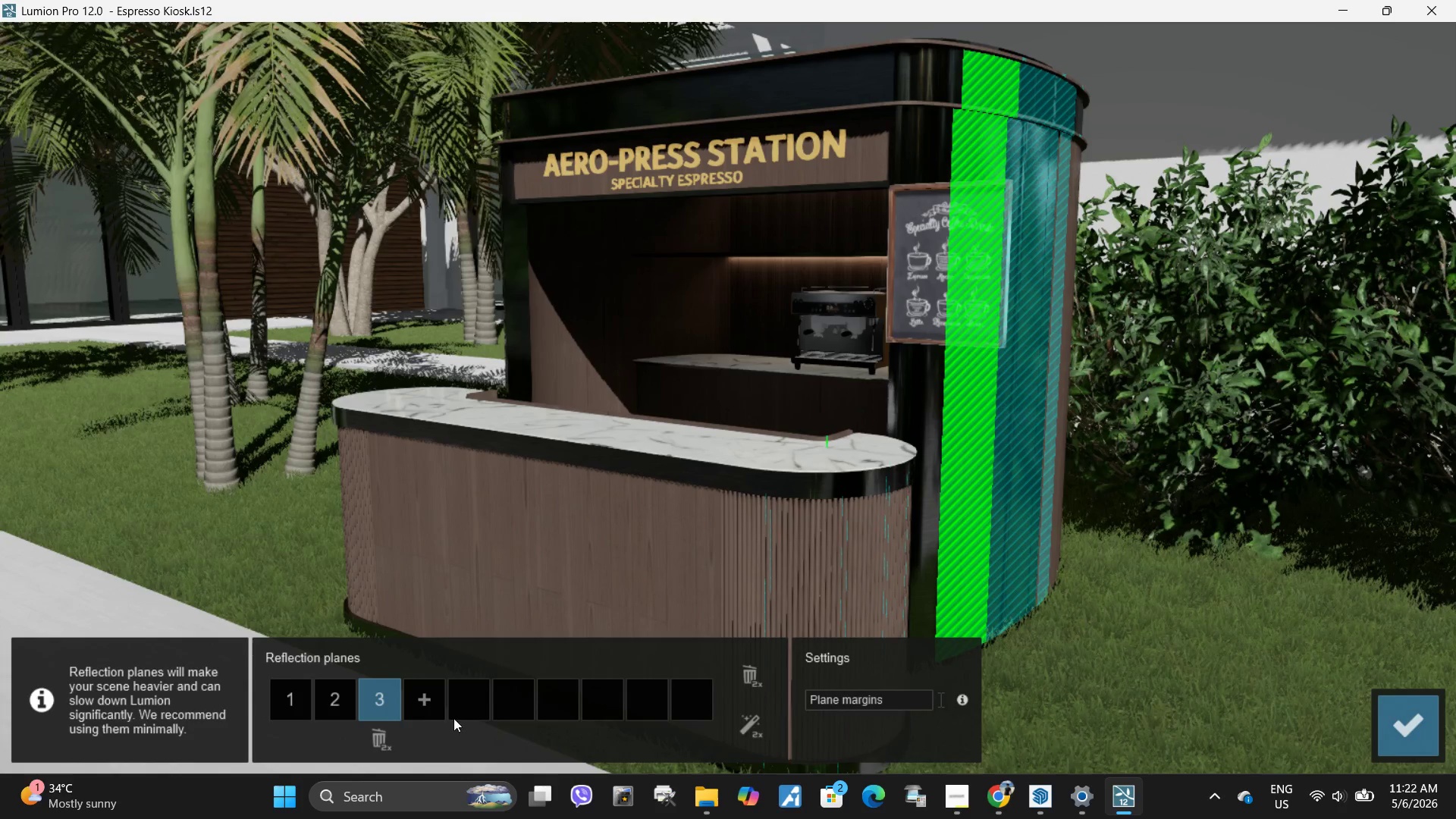 
left_click([432, 704])
 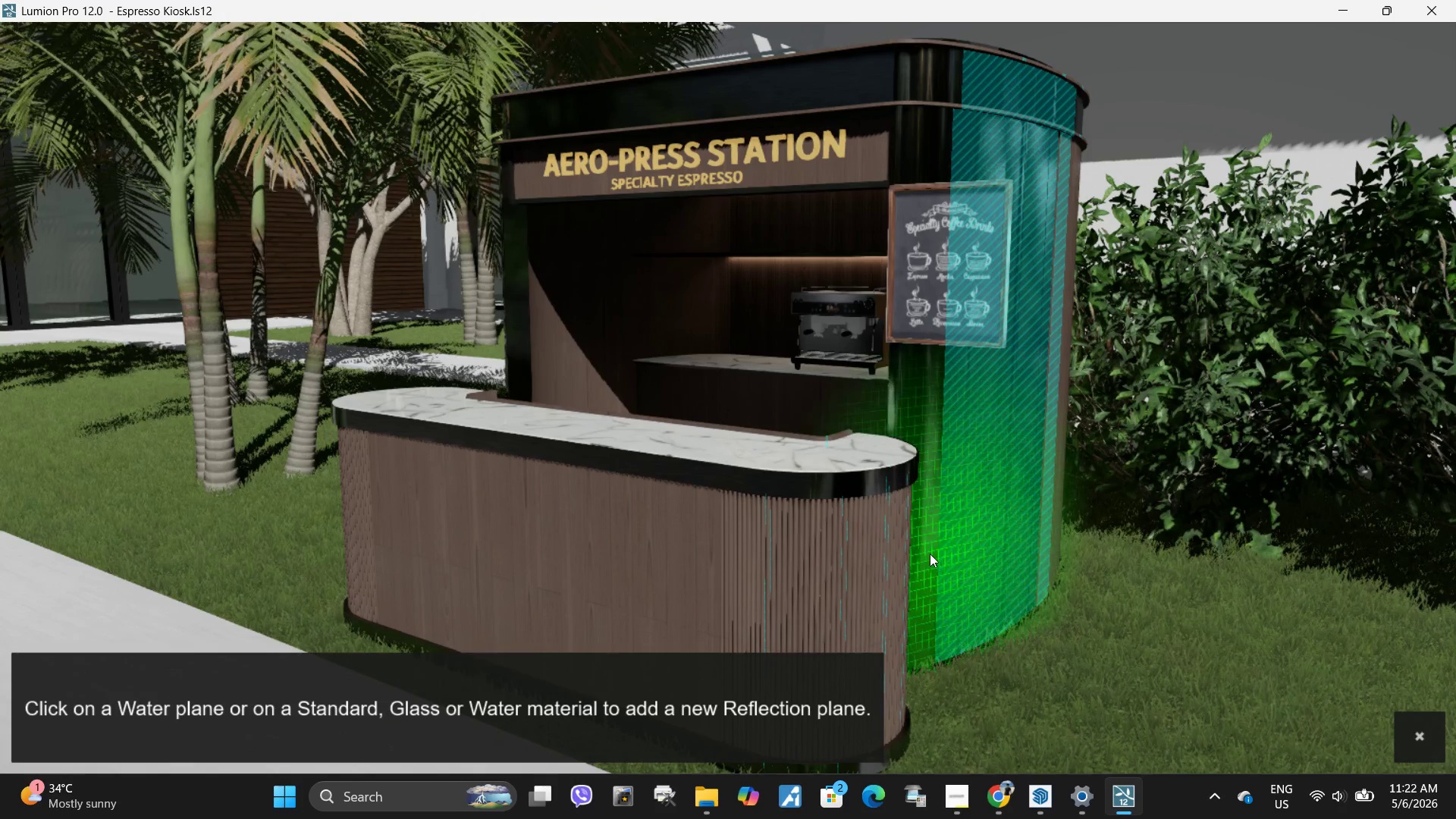 
left_click([927, 554])
 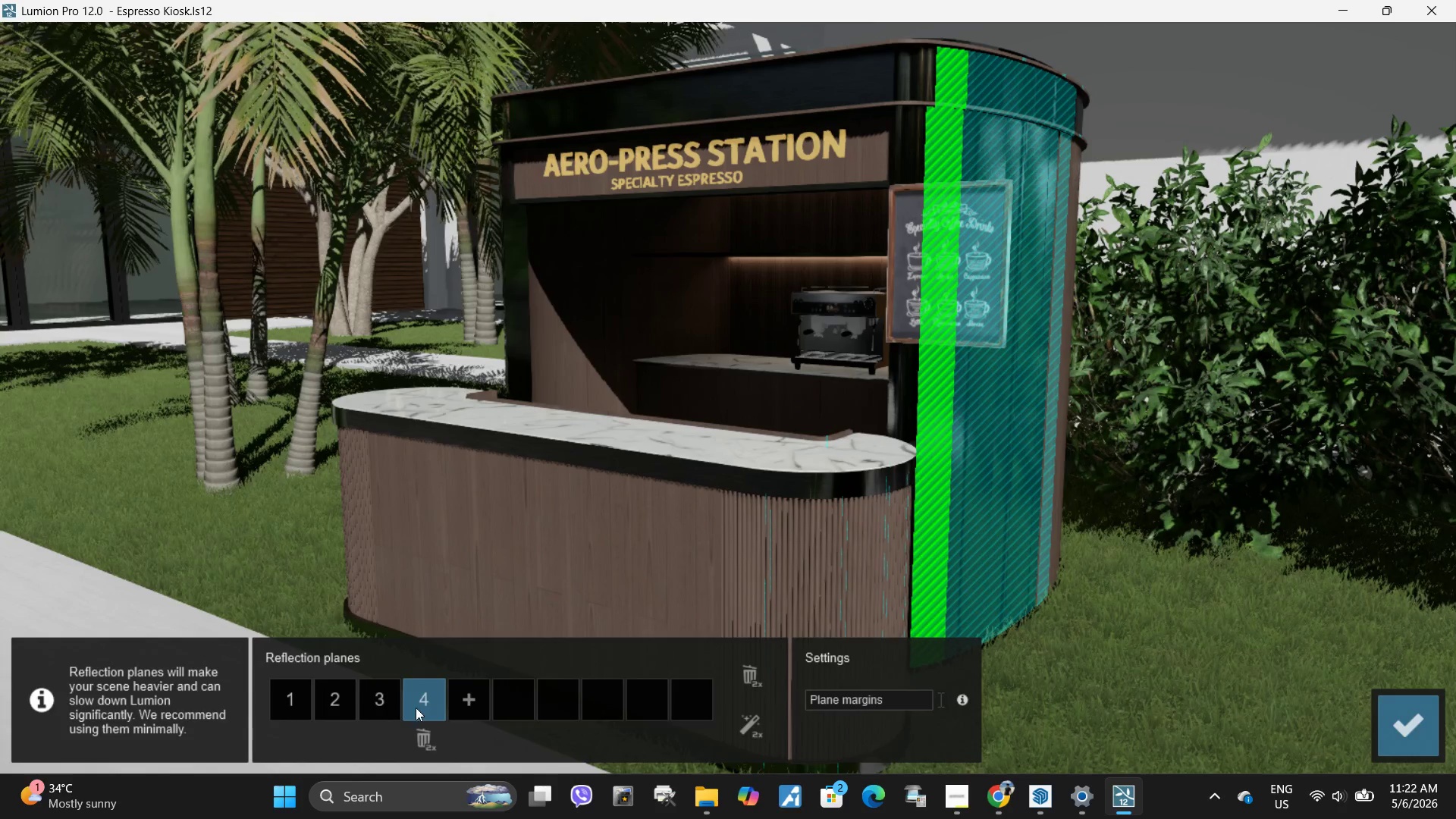 
left_click([482, 703])
 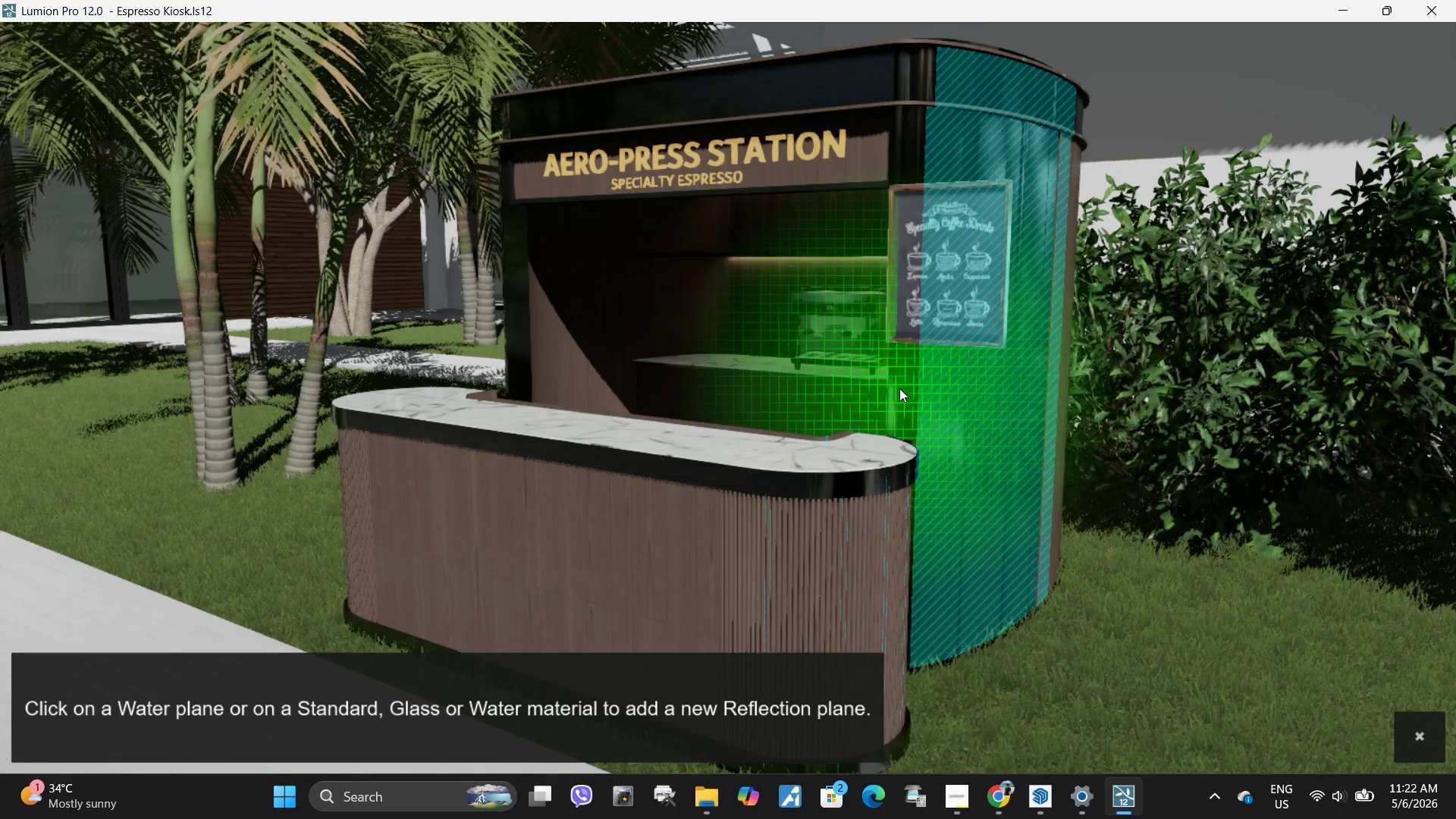 
left_click([902, 393])
 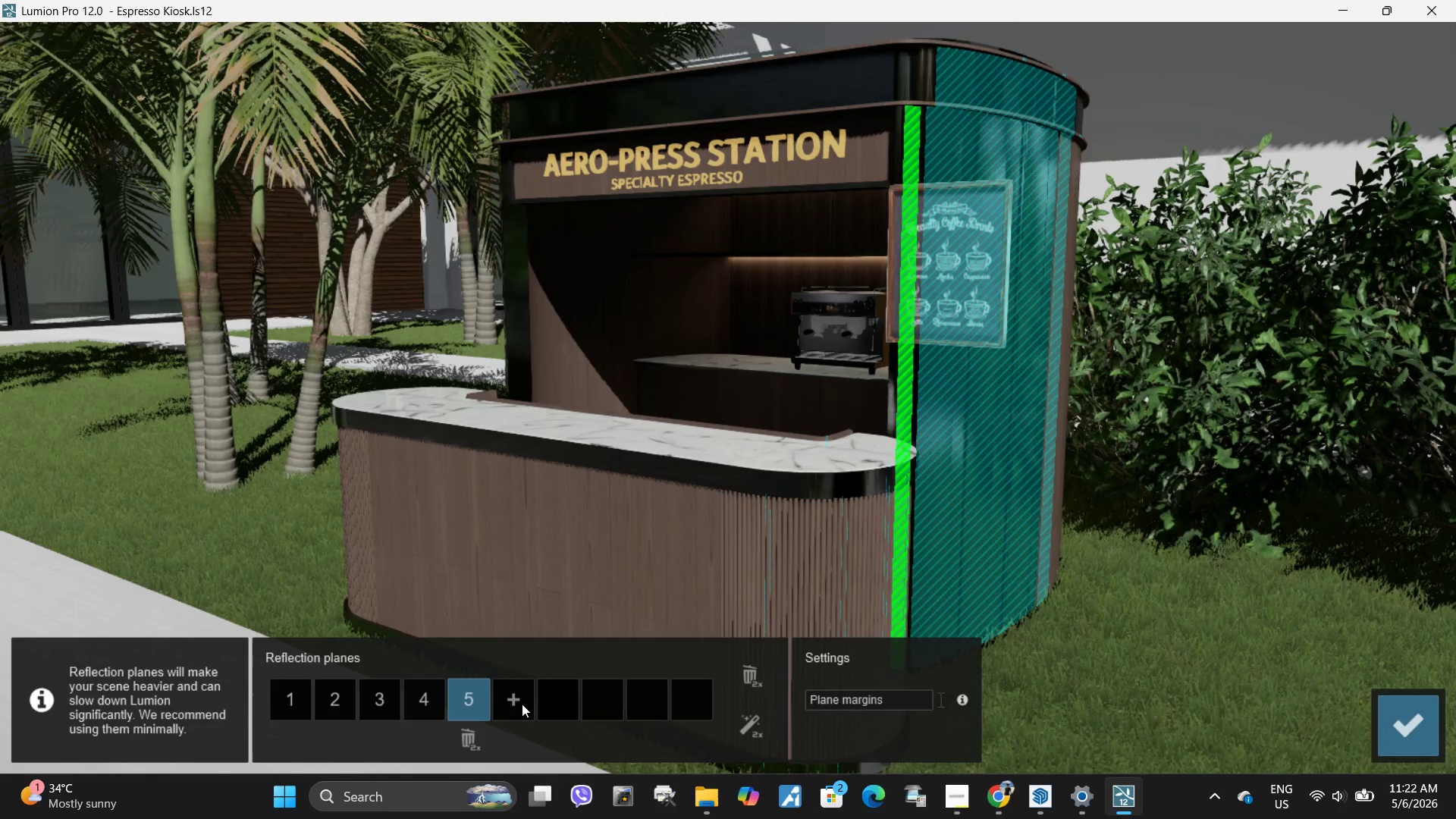 
left_click([511, 701])
 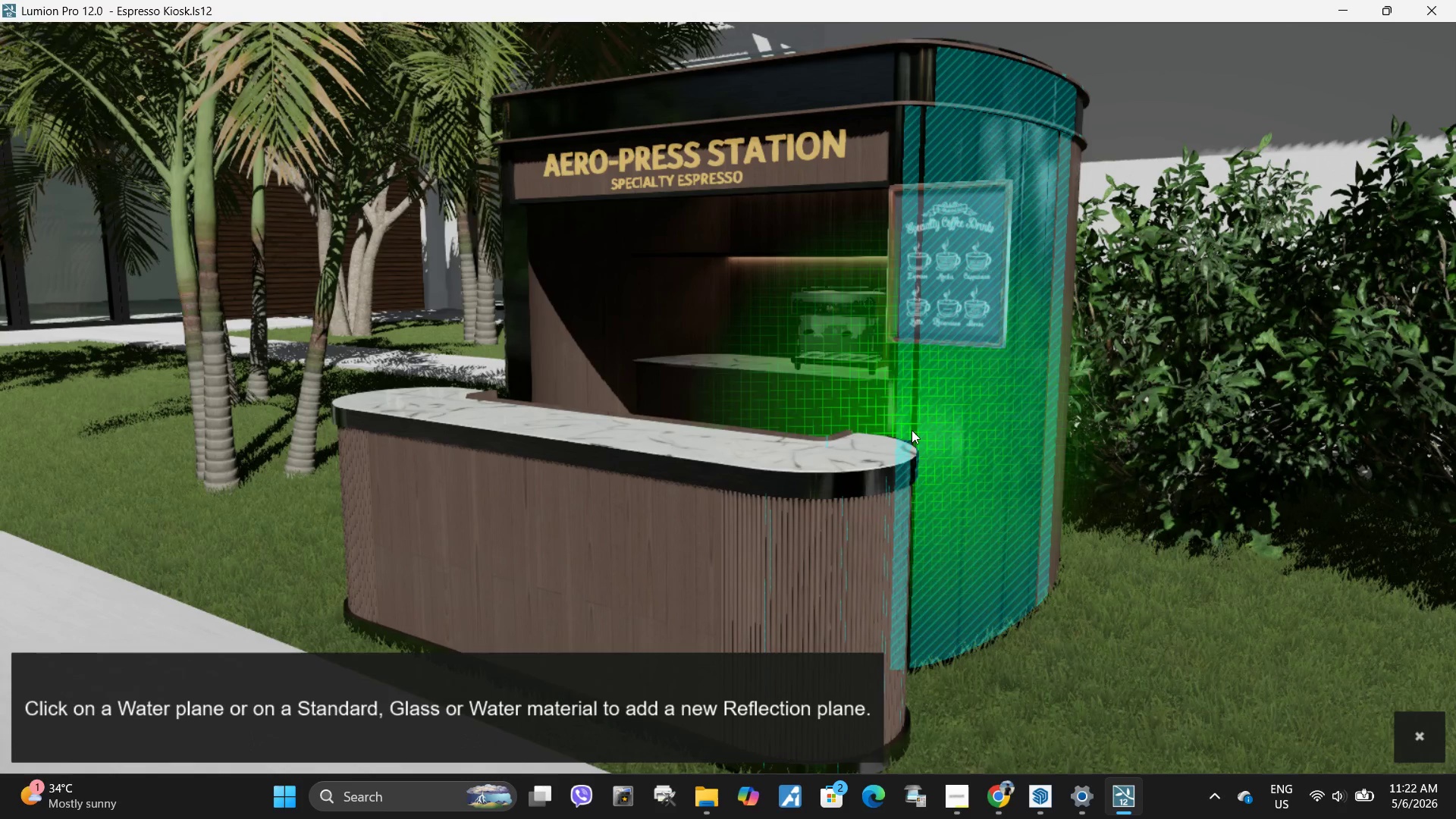 
left_click([912, 430])
 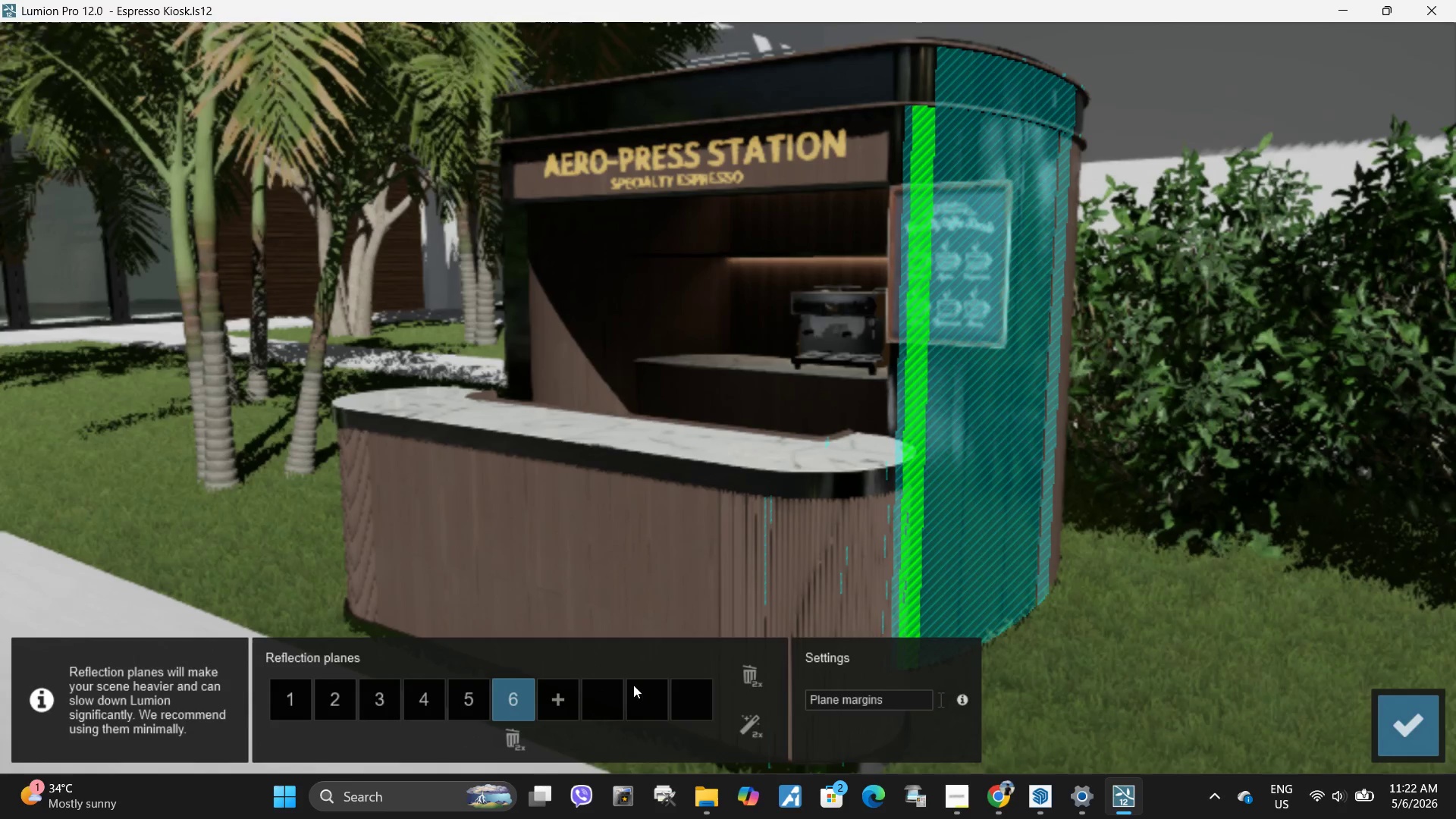 
left_click([552, 704])
 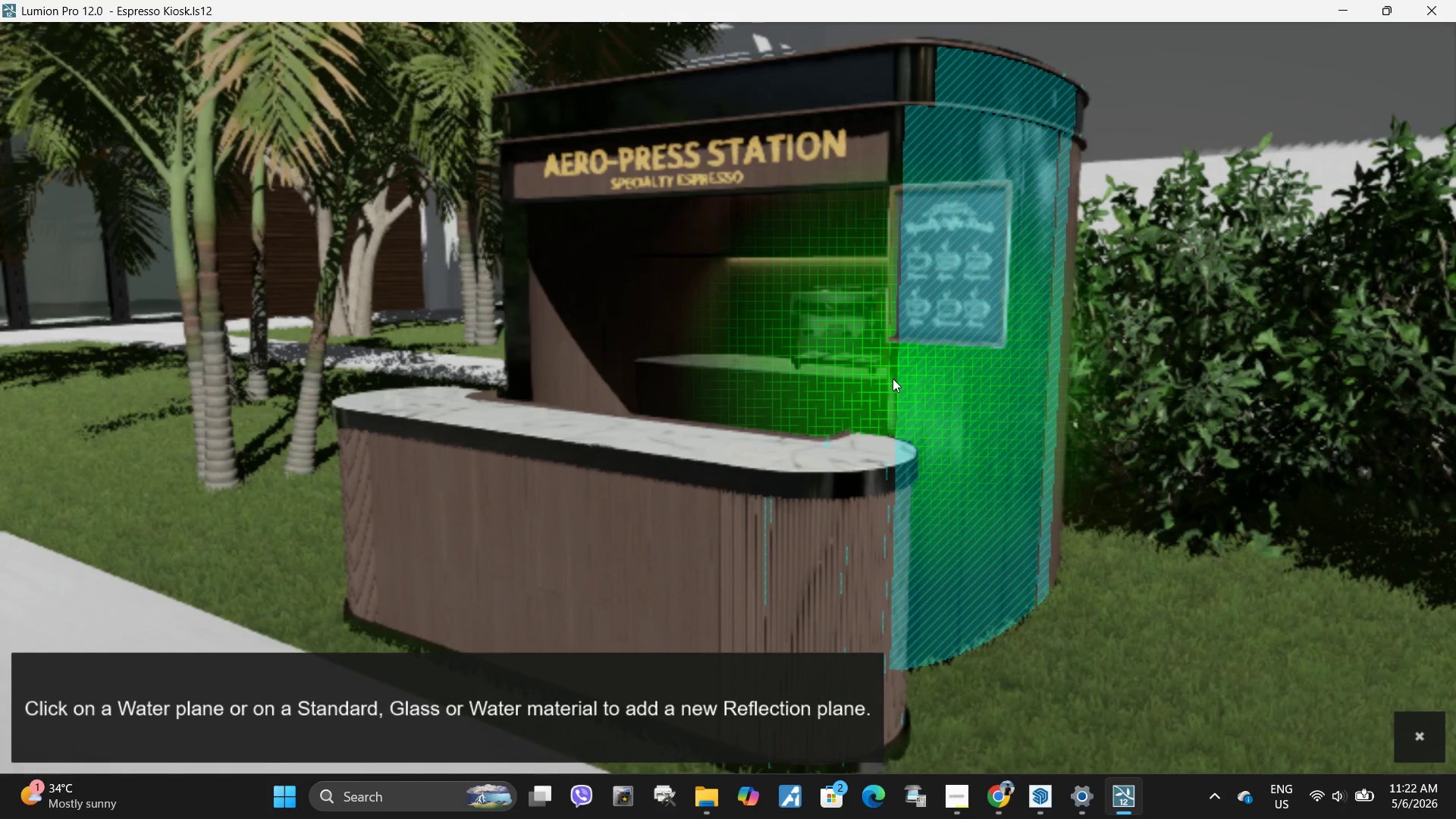 
left_click([893, 378])
 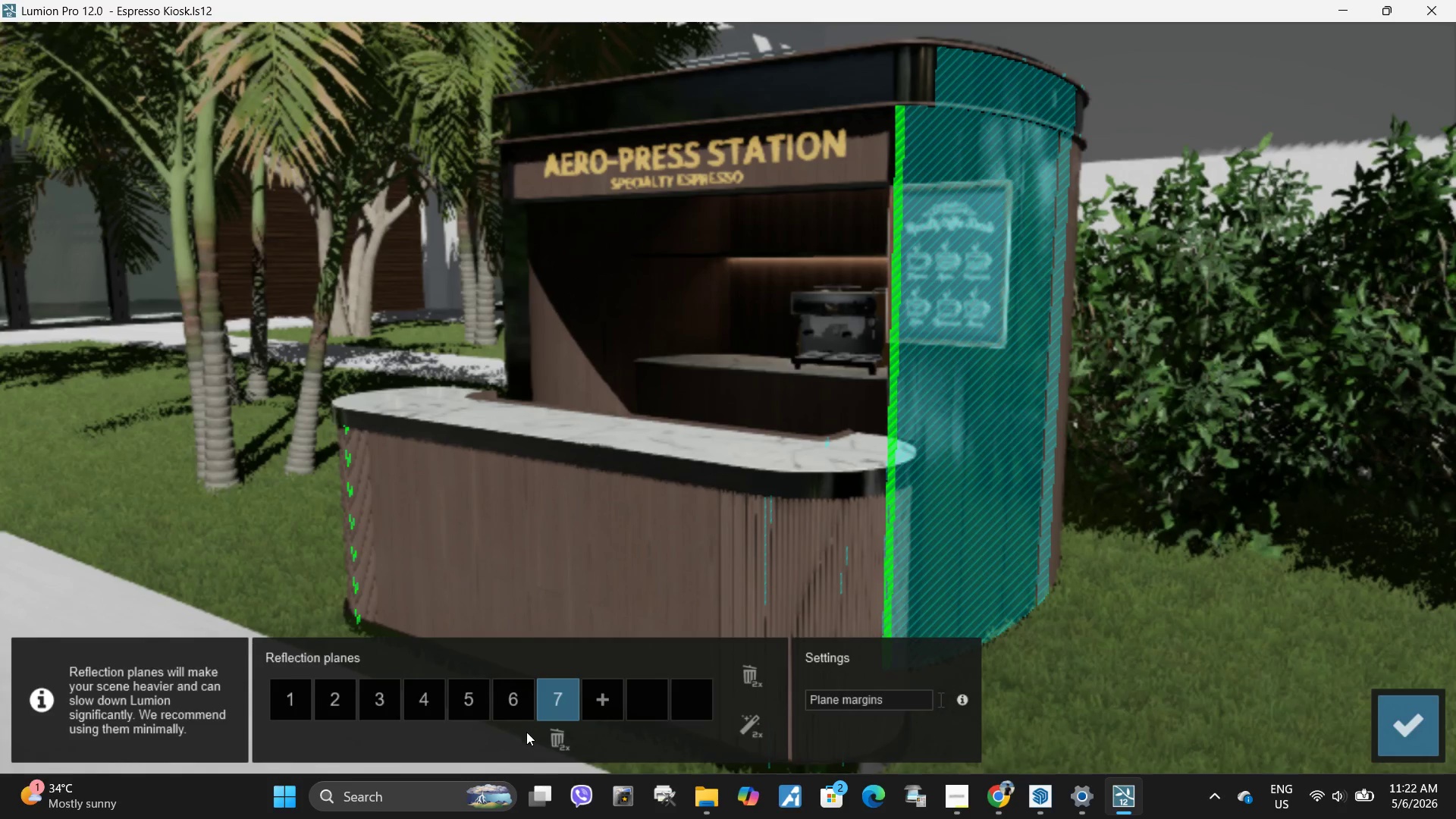 
left_click([616, 696])
 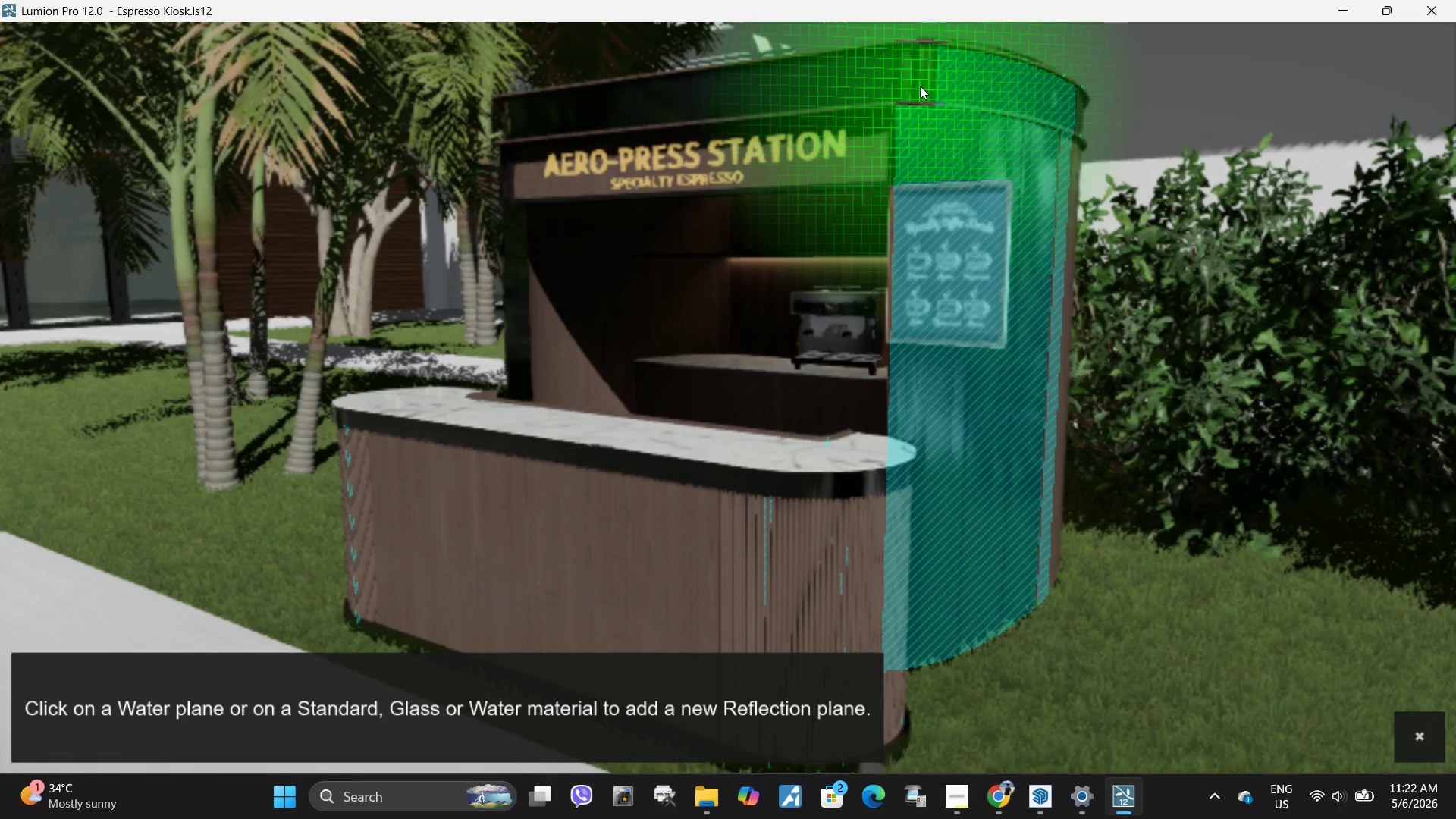 
left_click([914, 85])
 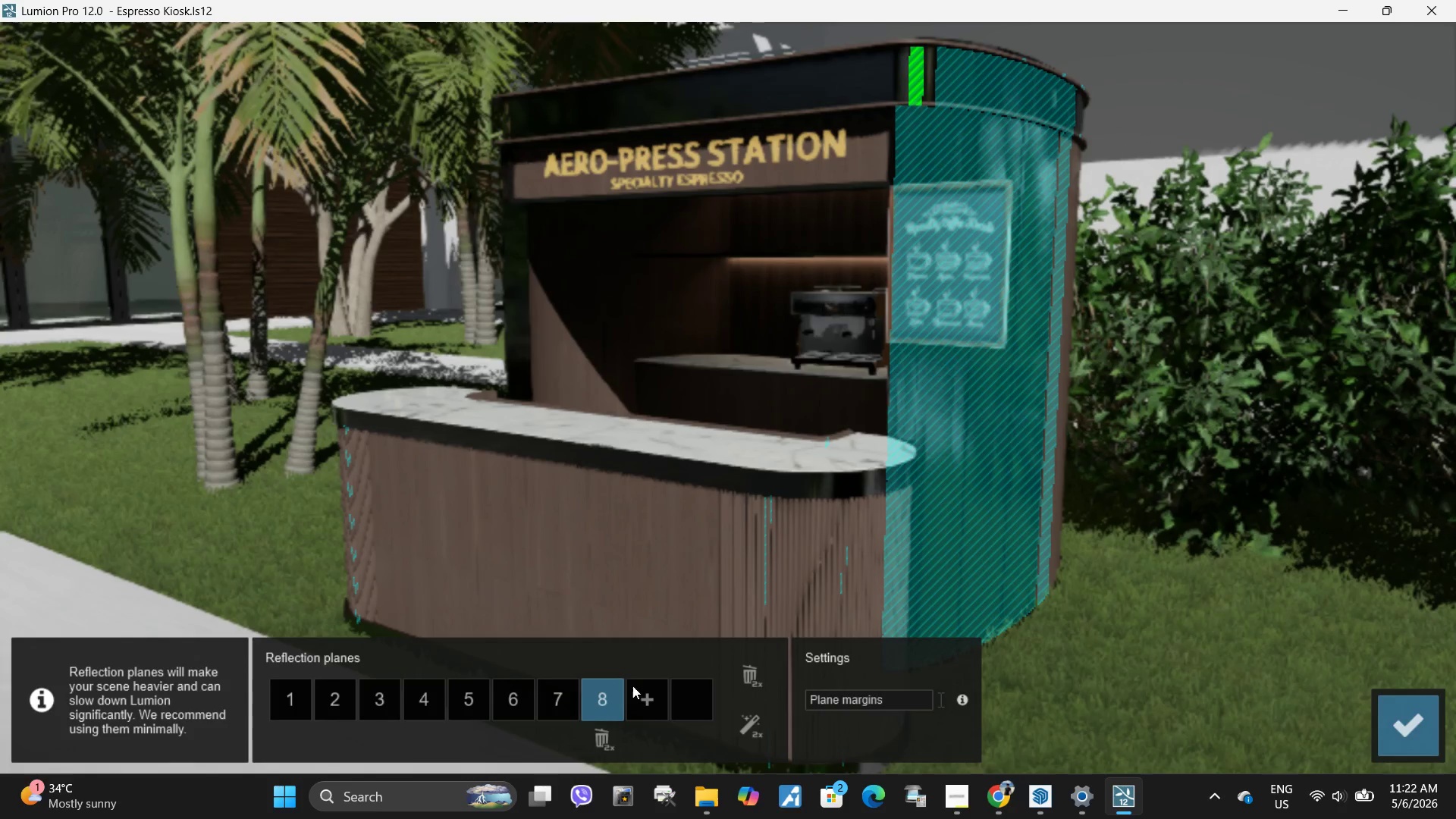 
left_click([642, 707])
 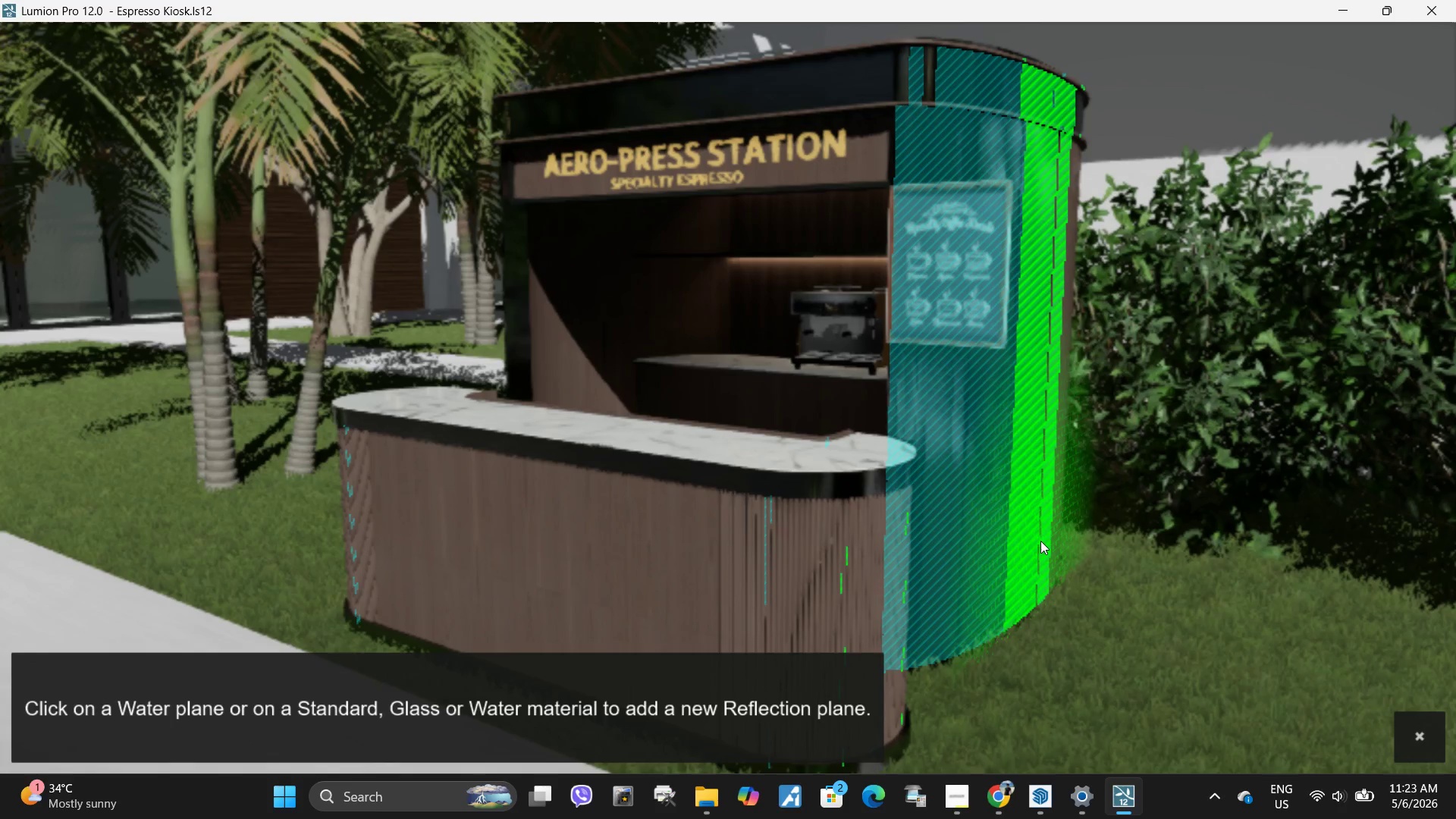 
left_click([1040, 522])
 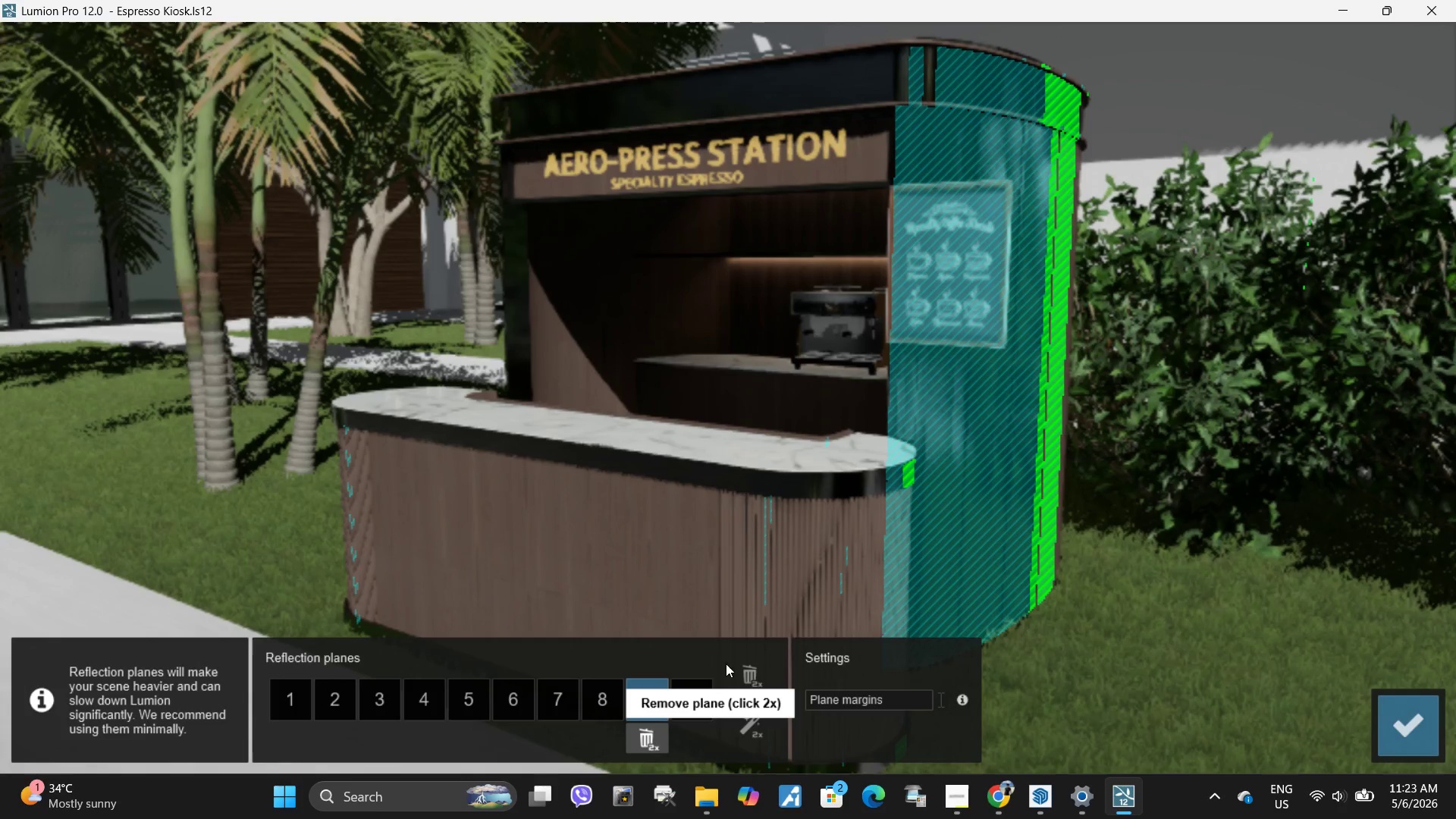 
double_click([654, 744])
 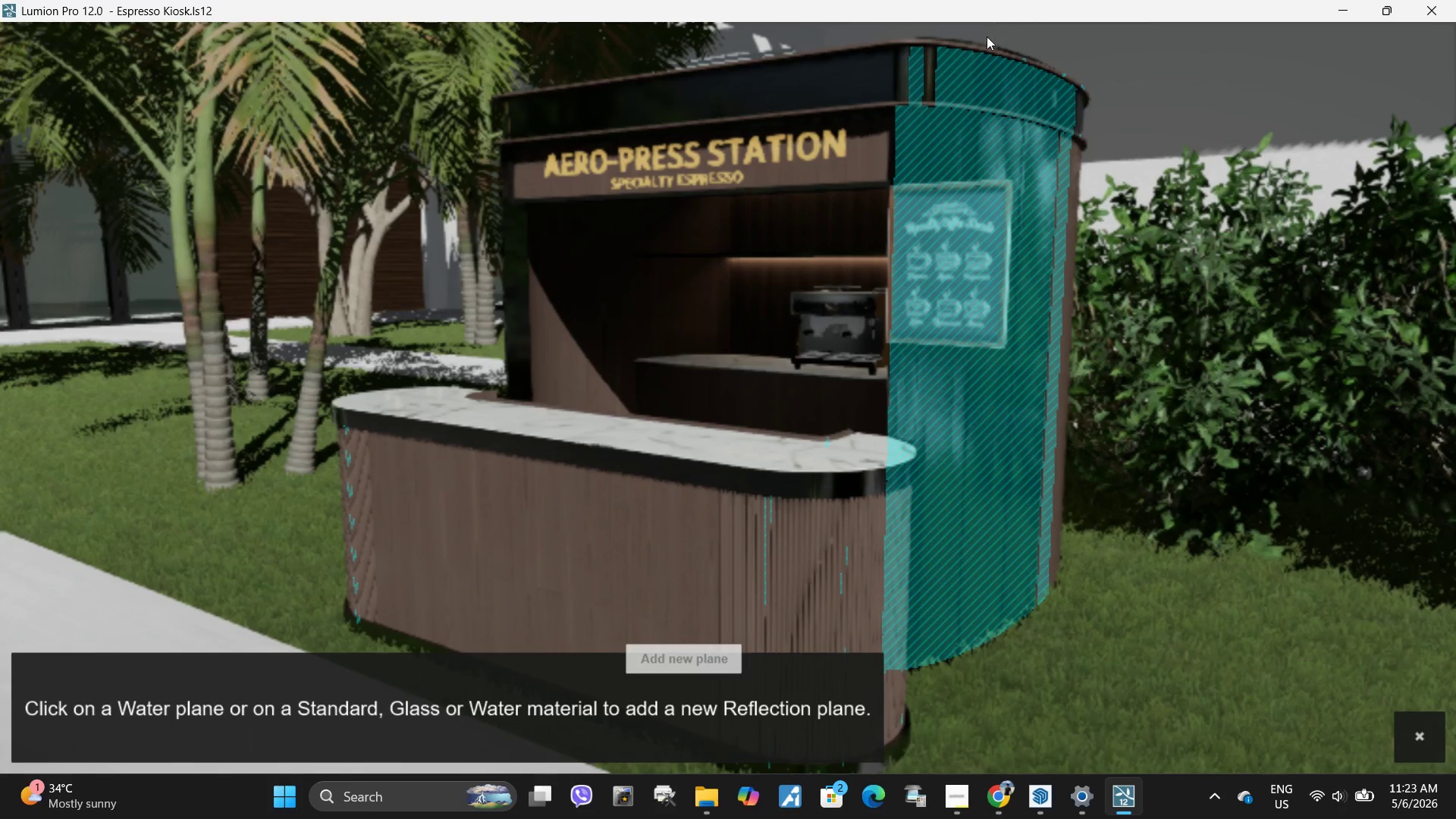 
left_click([932, 82])
 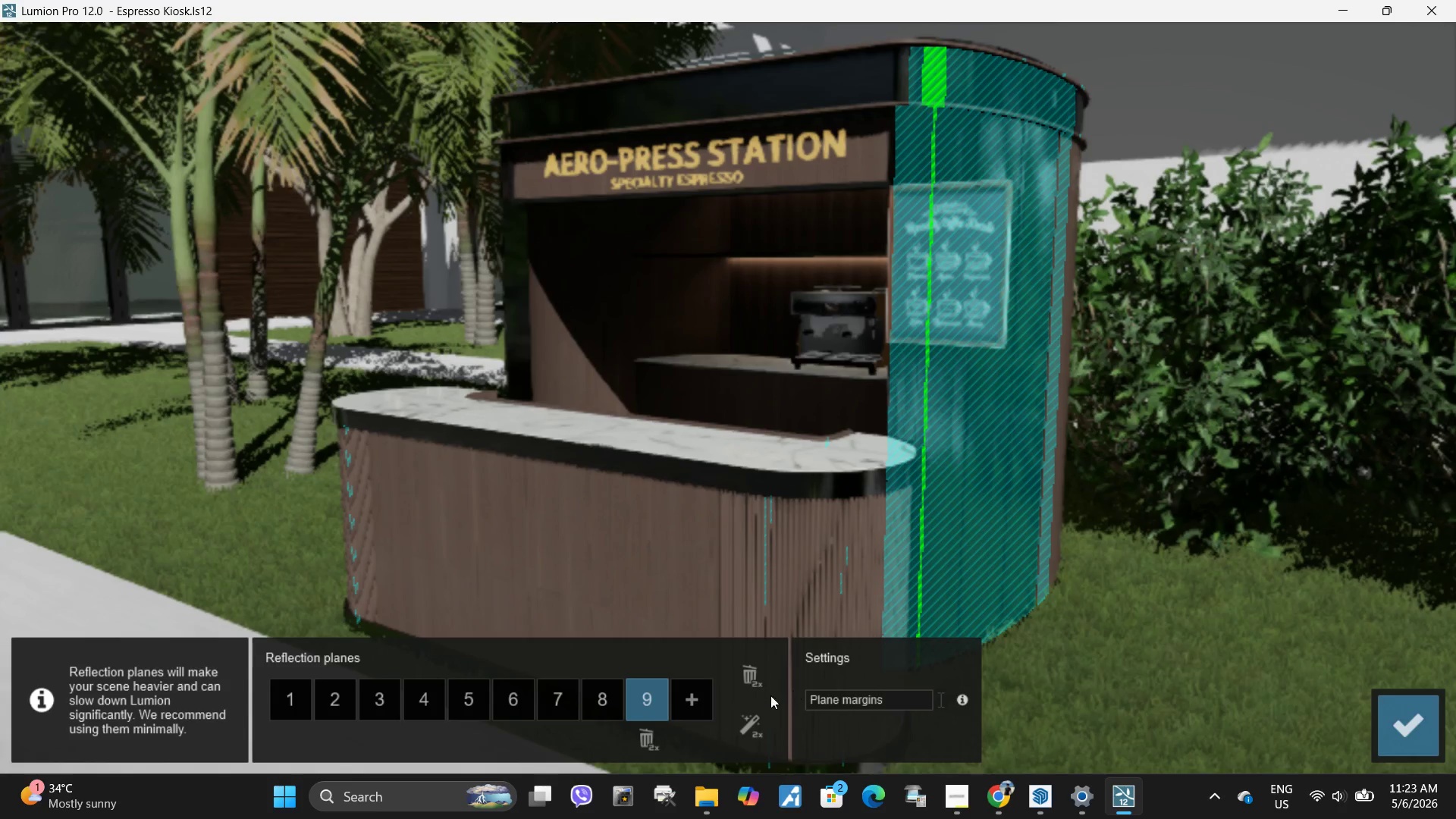 
left_click([701, 698])
 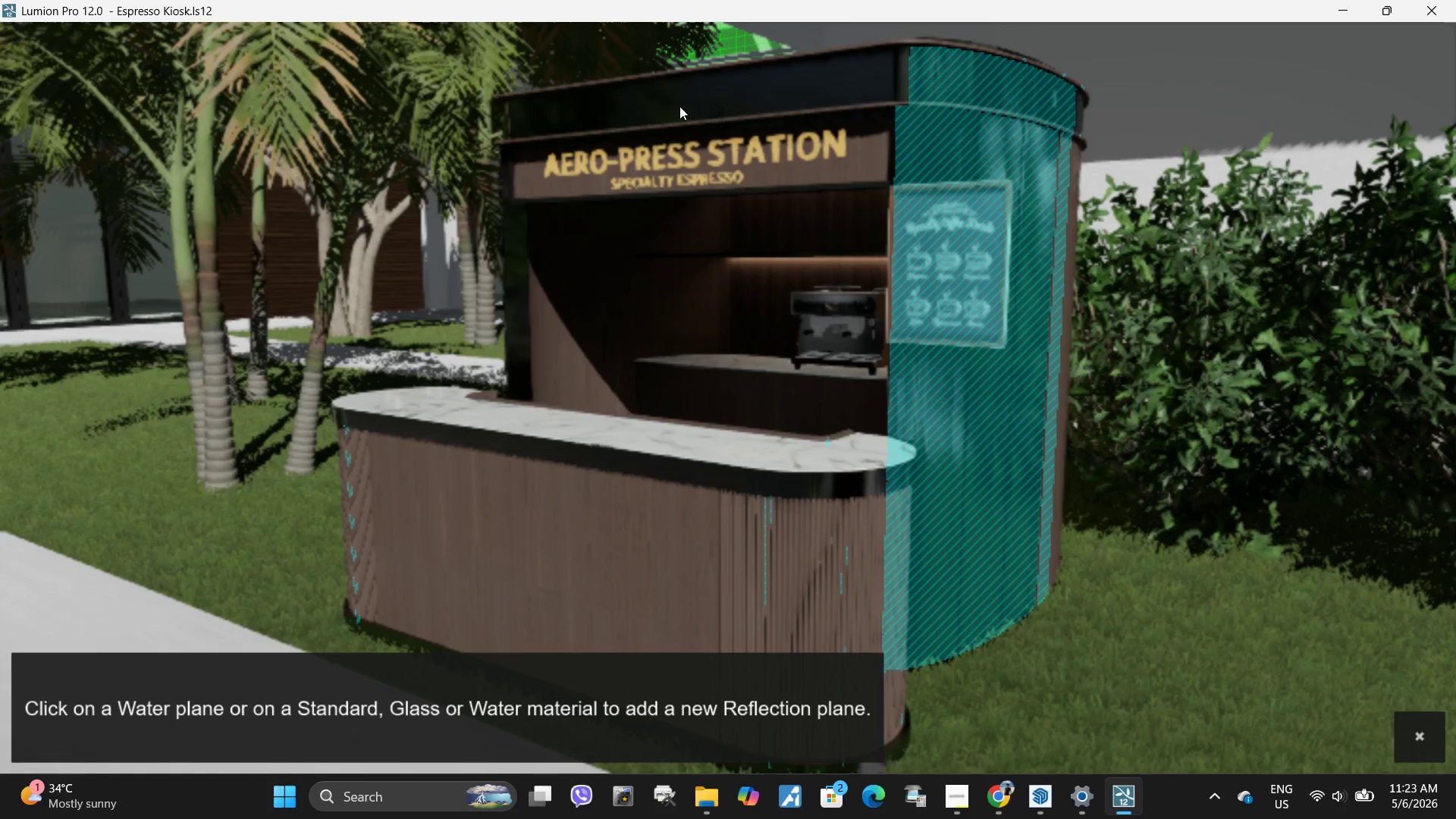 
left_click([701, 99])
 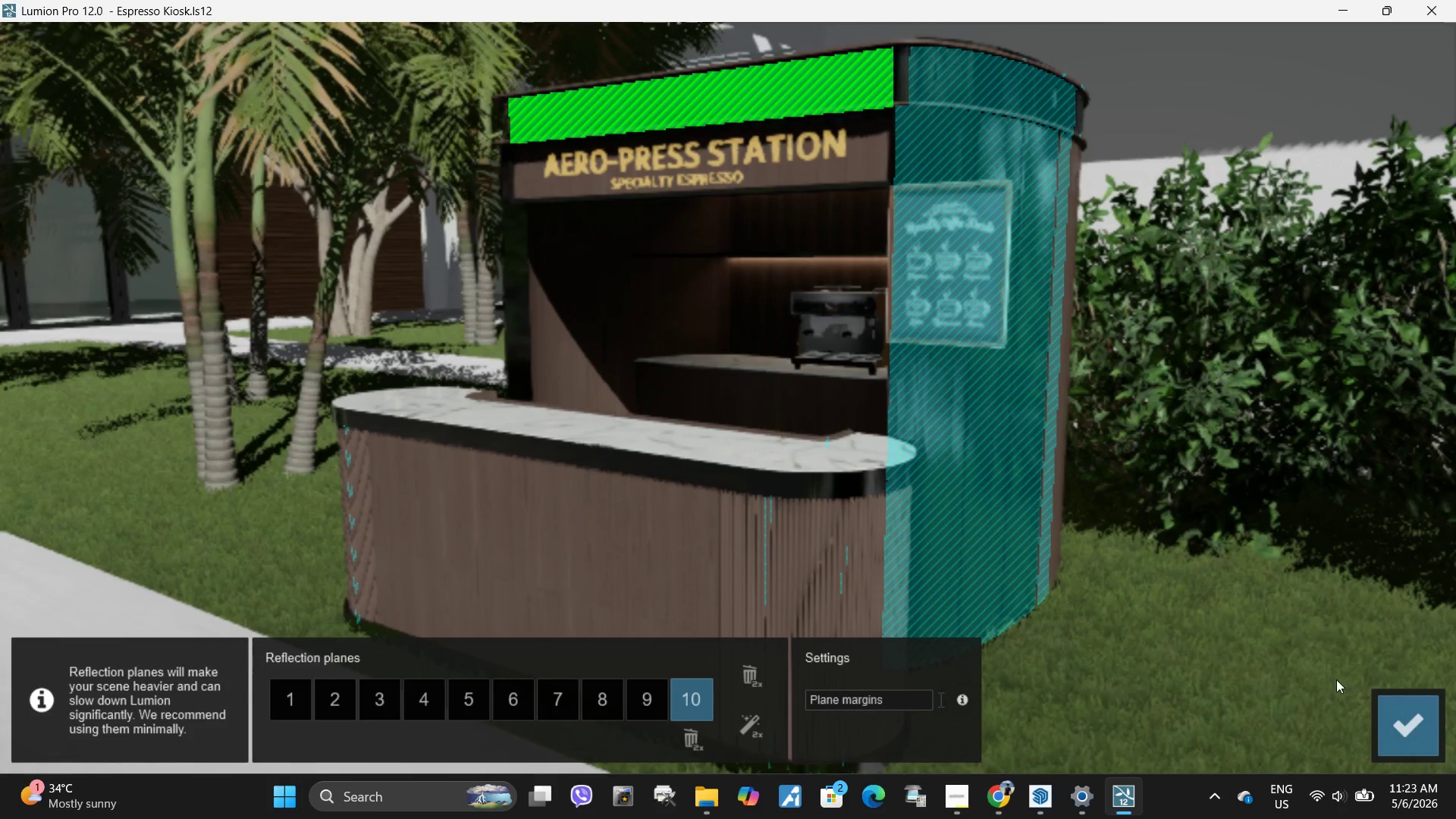 
left_click([1407, 733])
 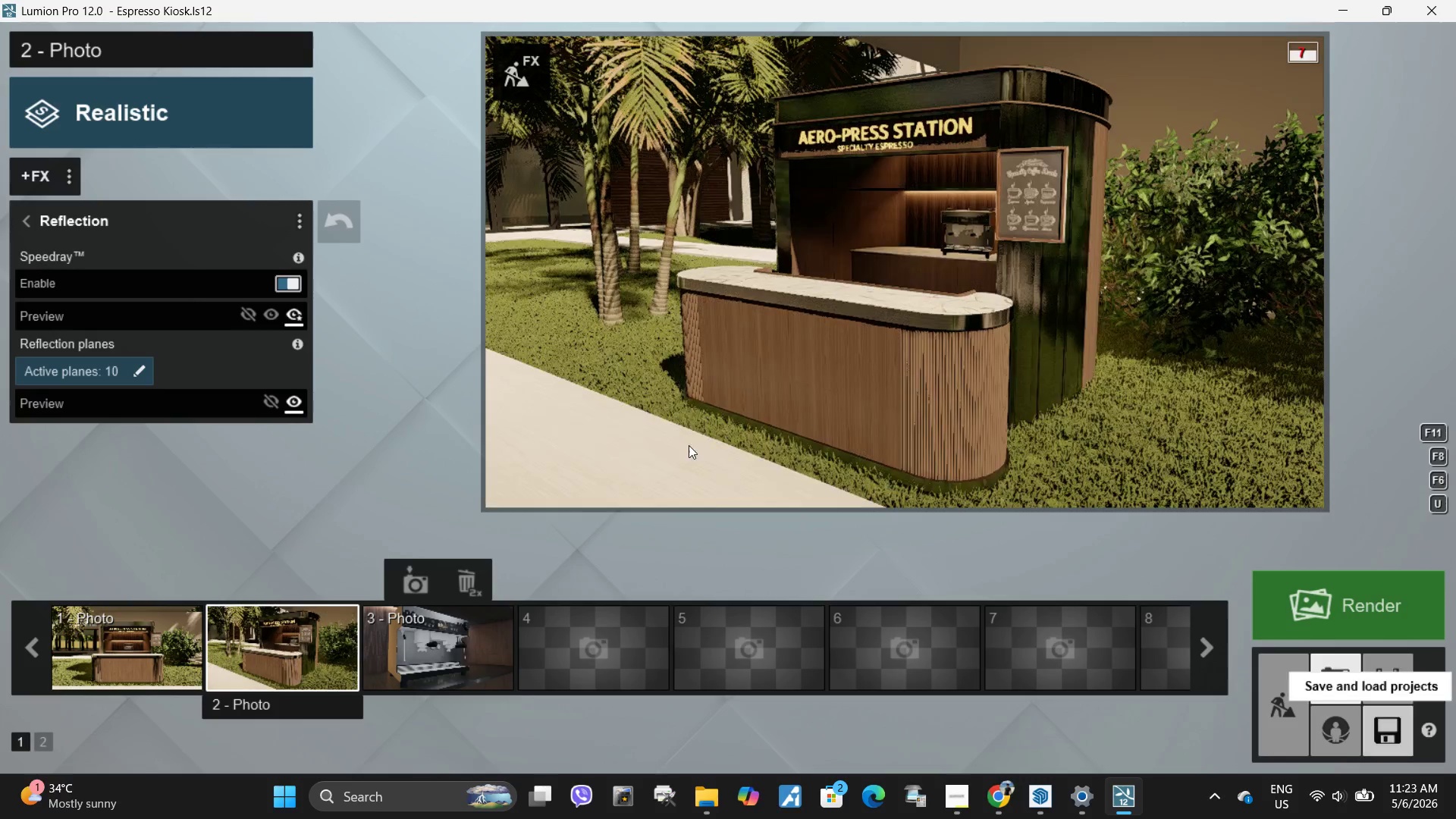 
left_click([966, 330])
 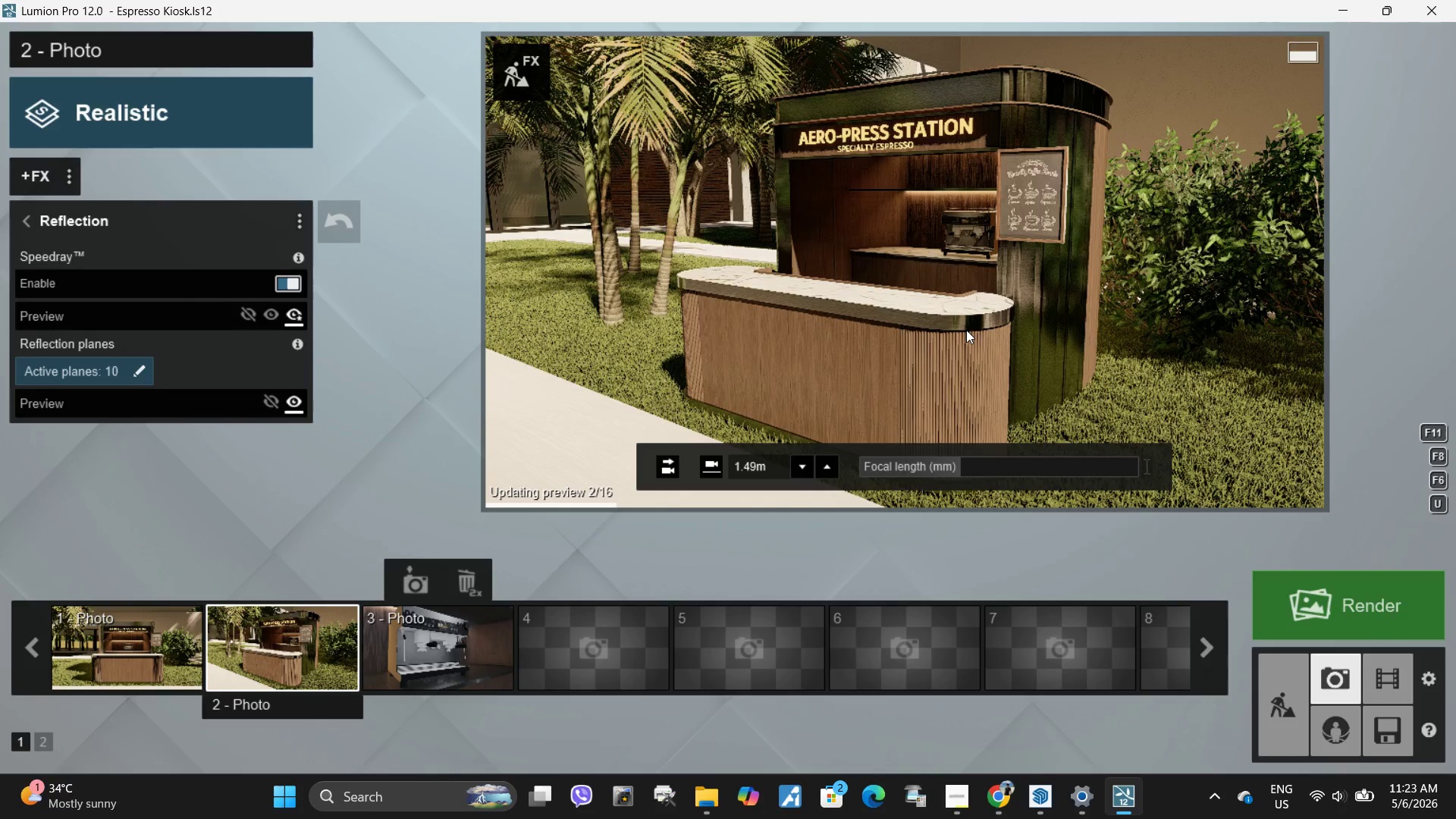 
double_click([966, 330])
 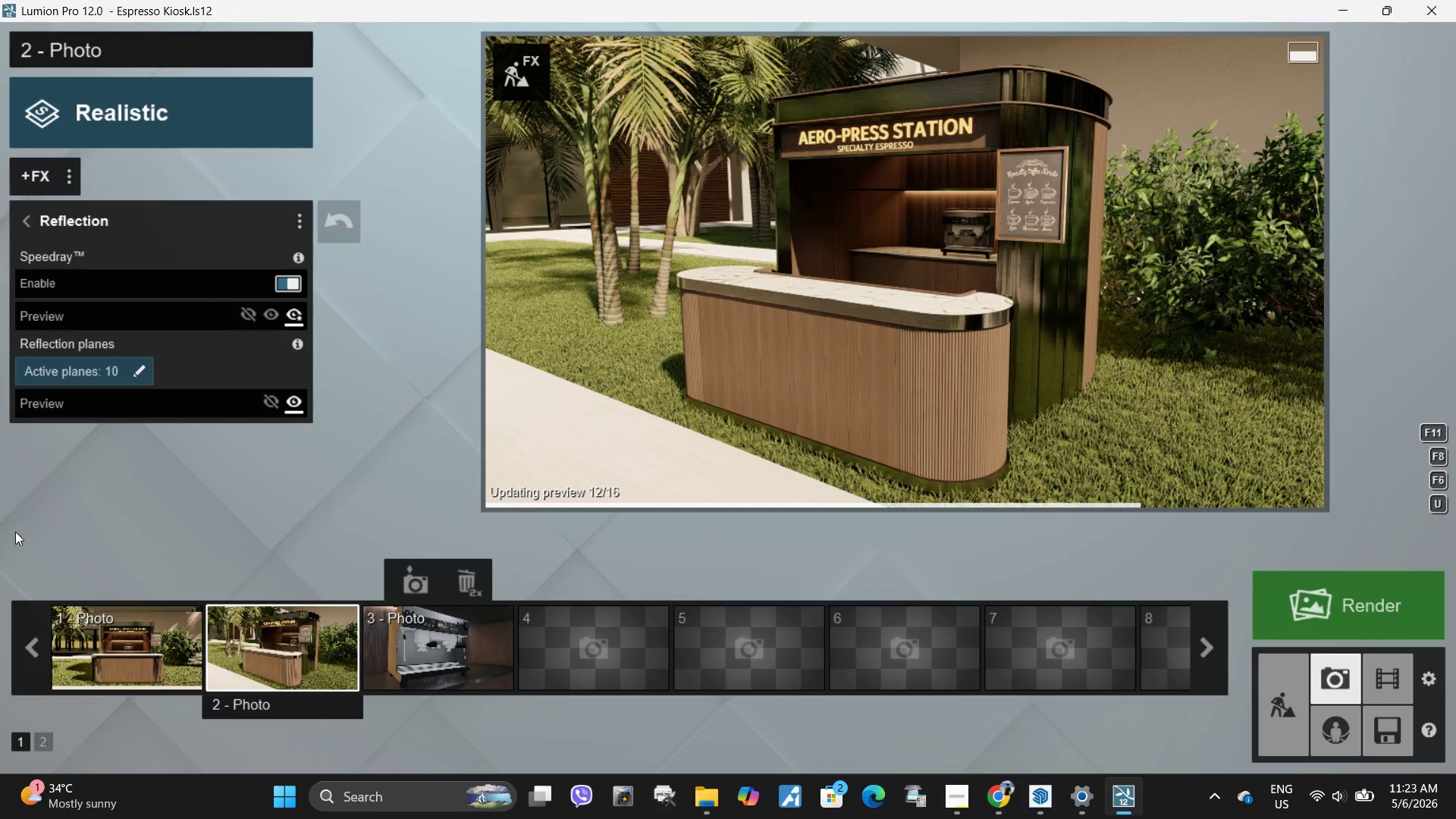 
mouse_move([259, 601])
 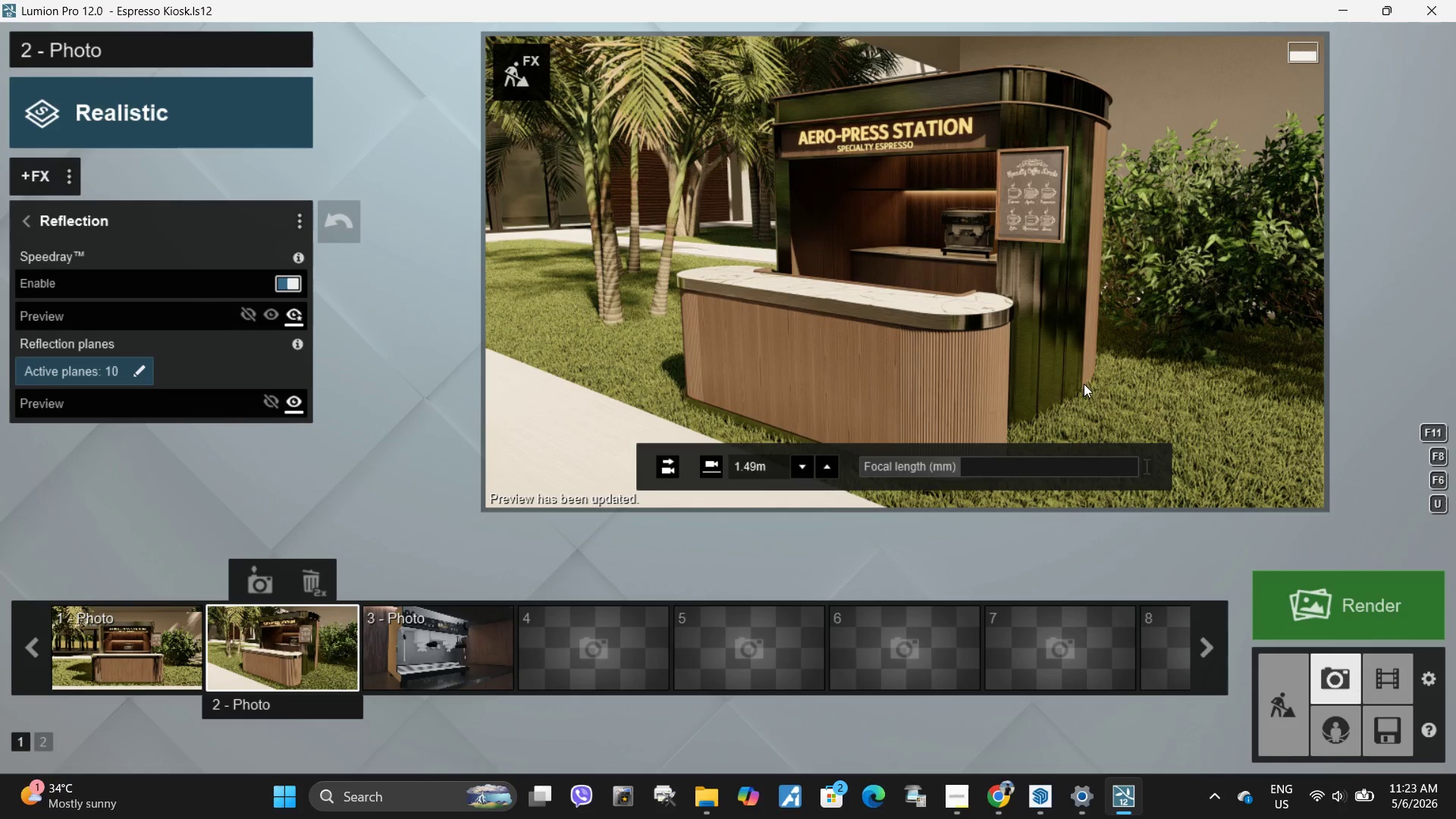 
type(ccccd)
 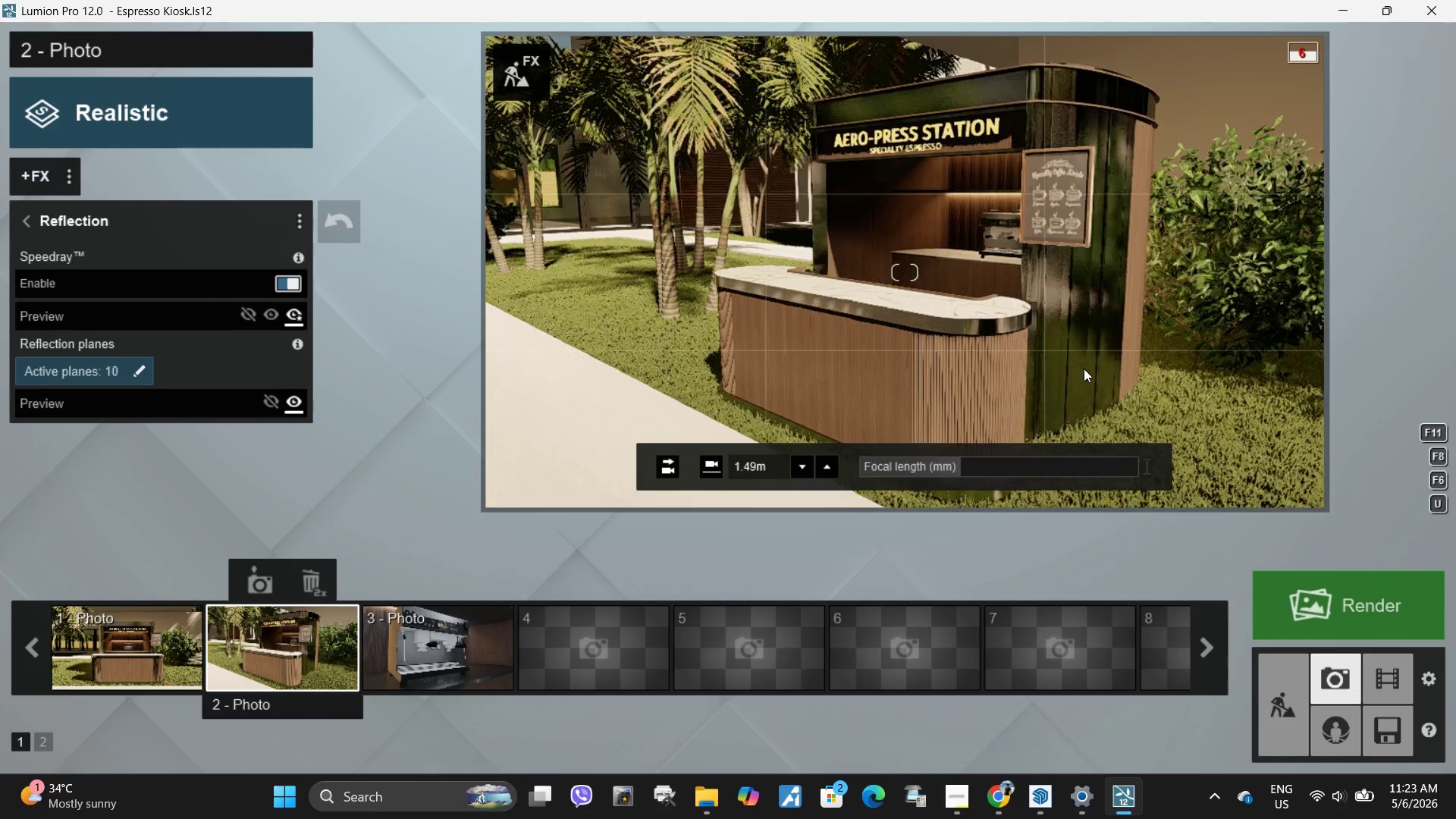 
hold_key(key=D, duration=0.39)
 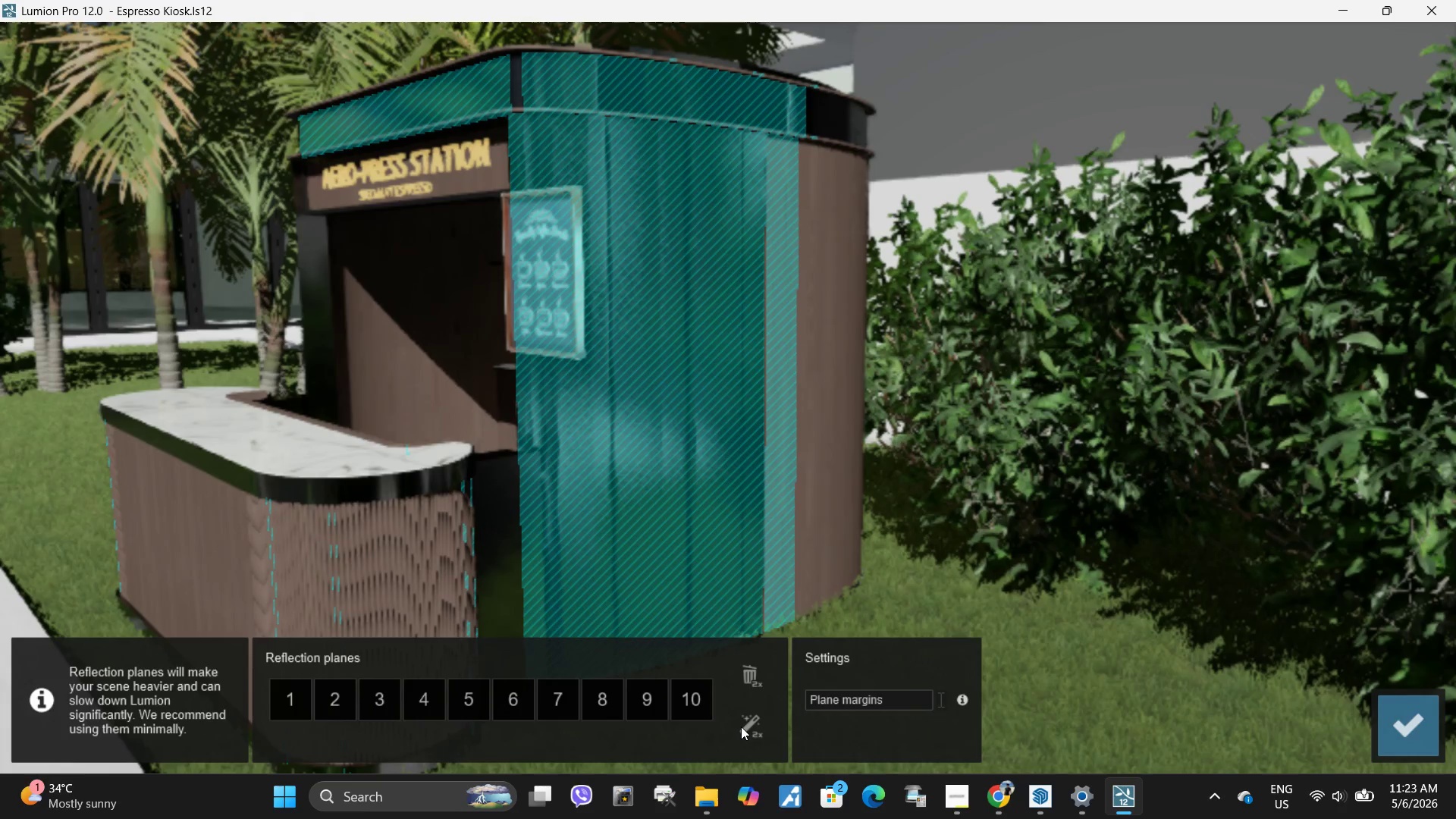 
wait(5.51)
 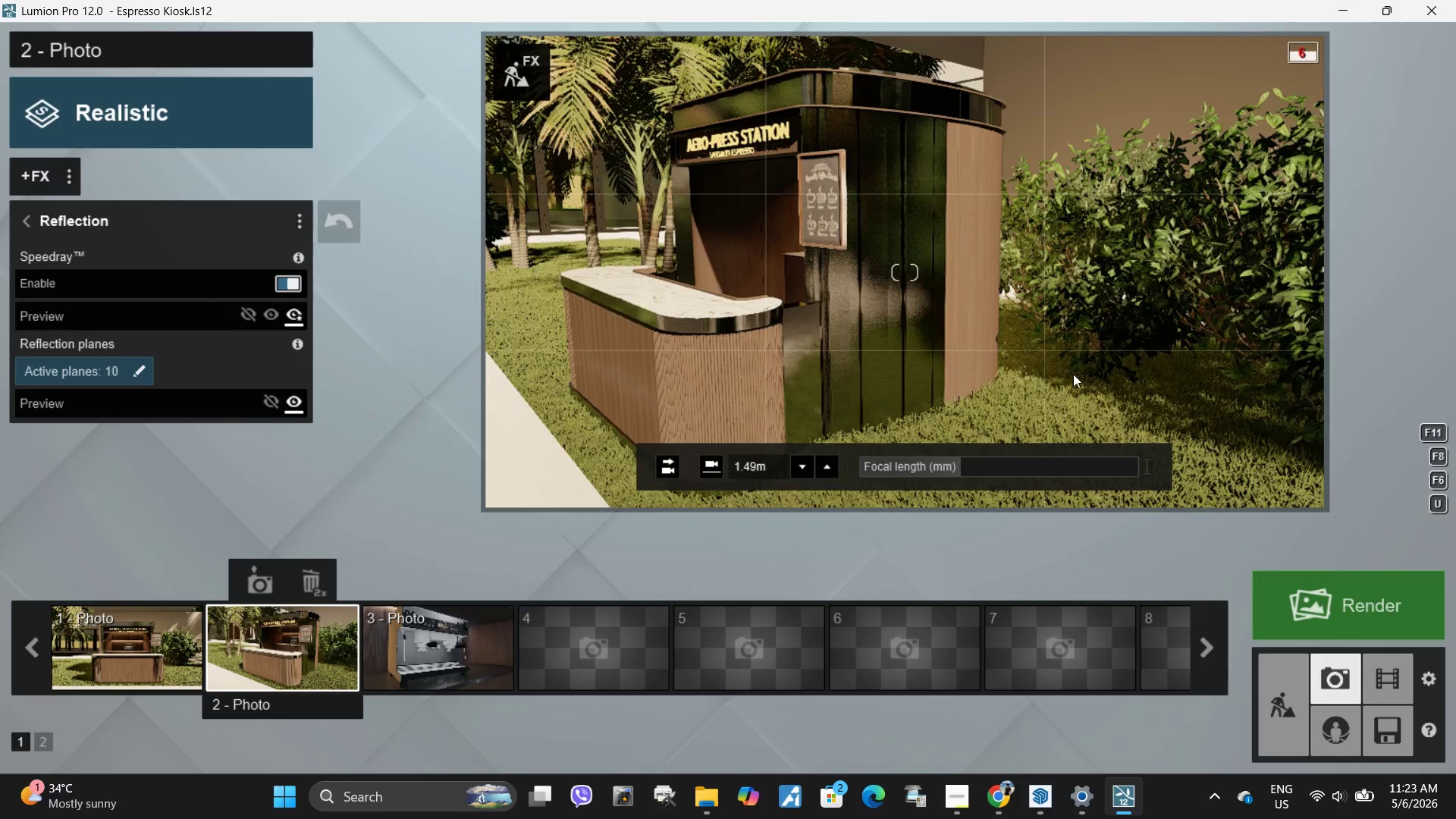 
double_click([757, 681])
 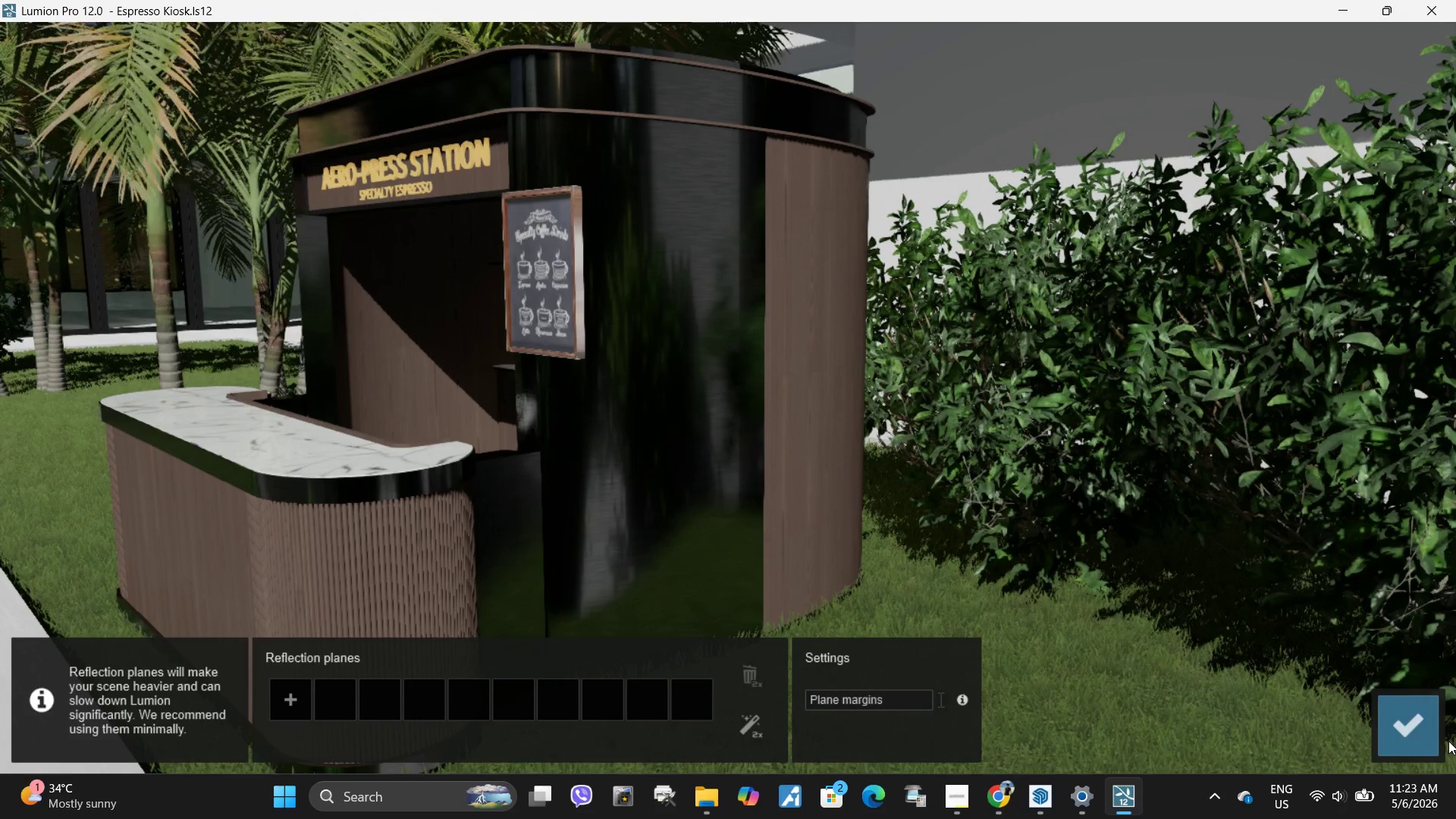 
left_click([1404, 723])
 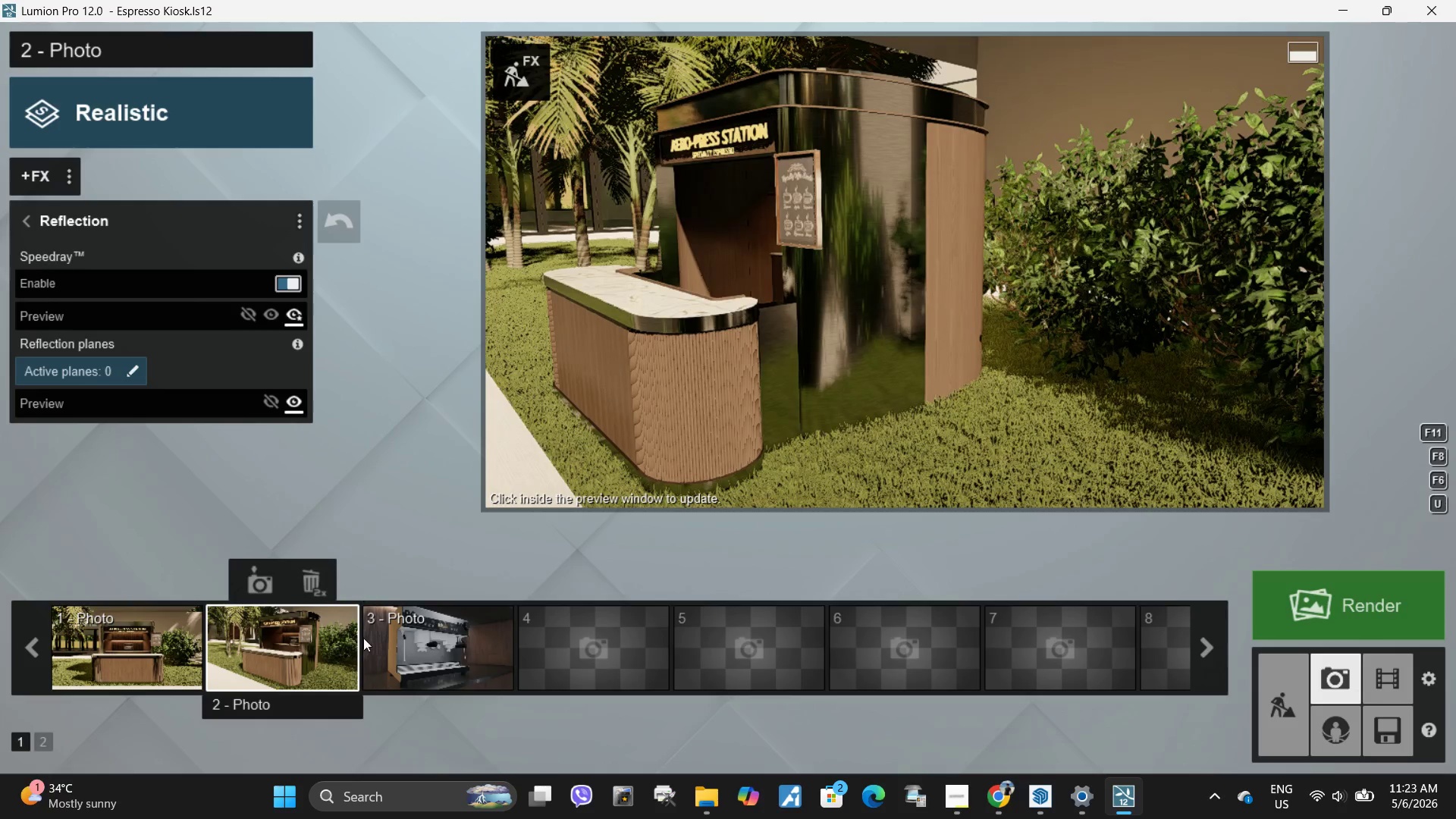 
left_click([300, 638])
 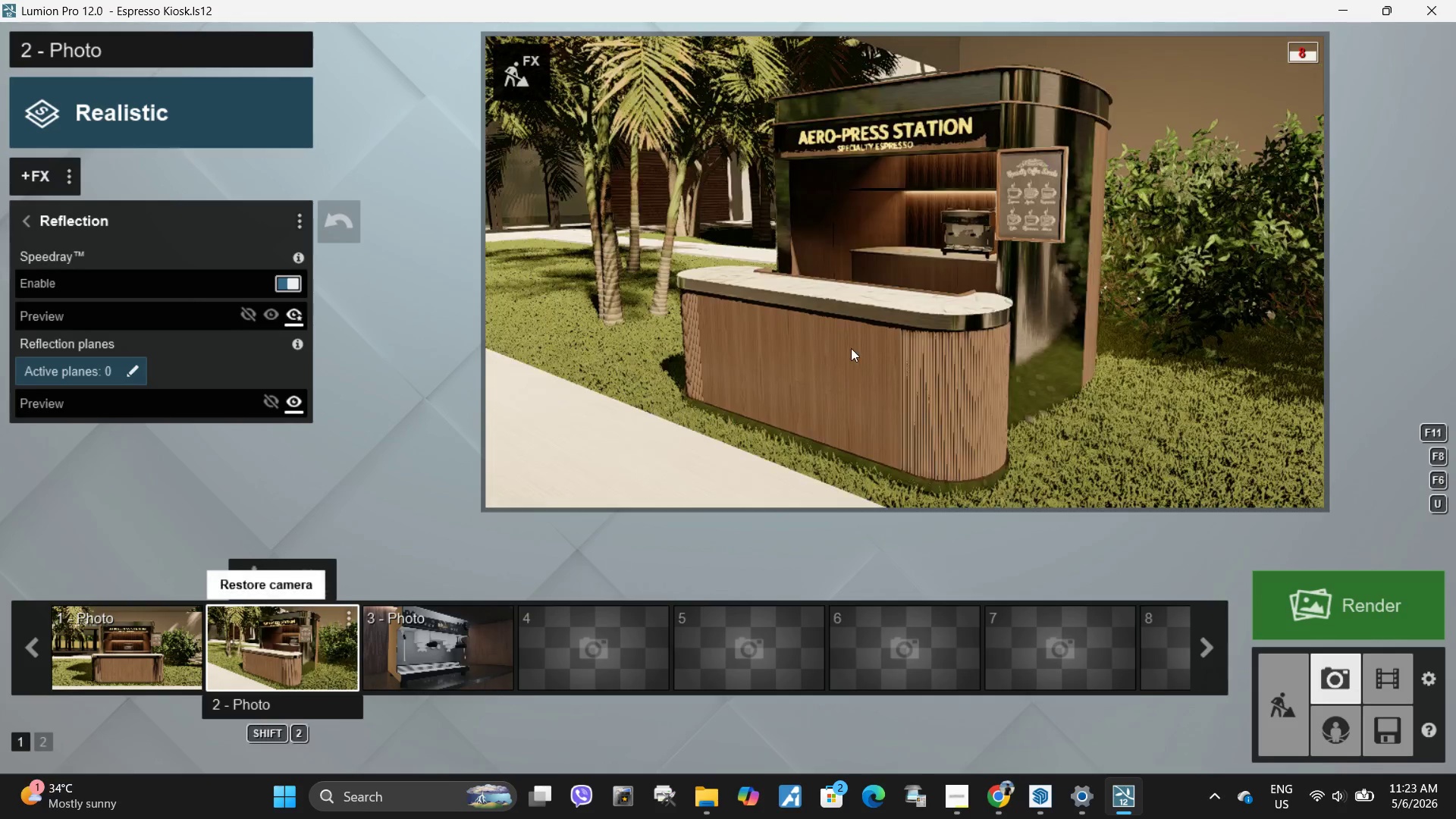 
left_click([852, 339])
 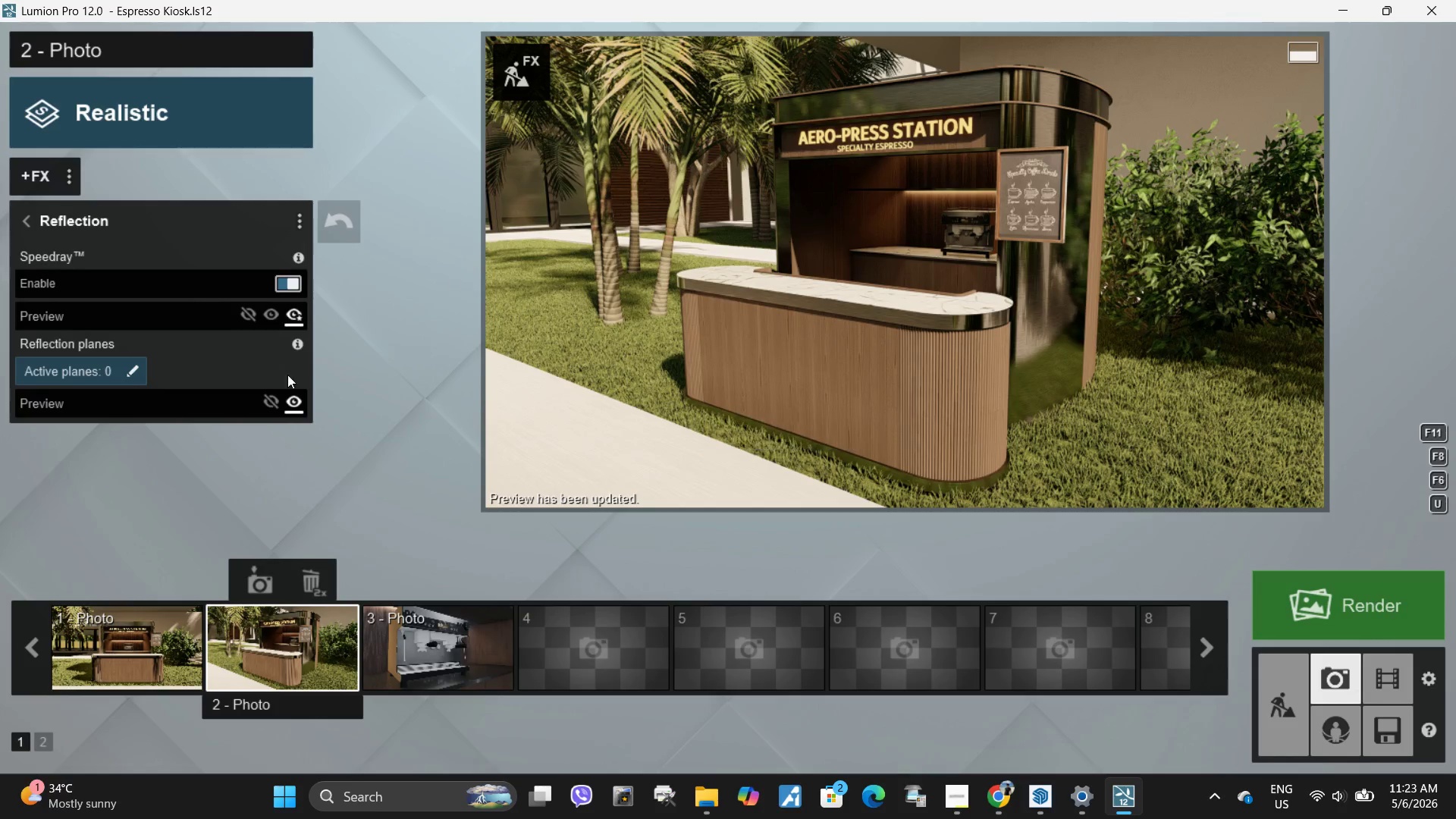 
left_click([129, 367])
 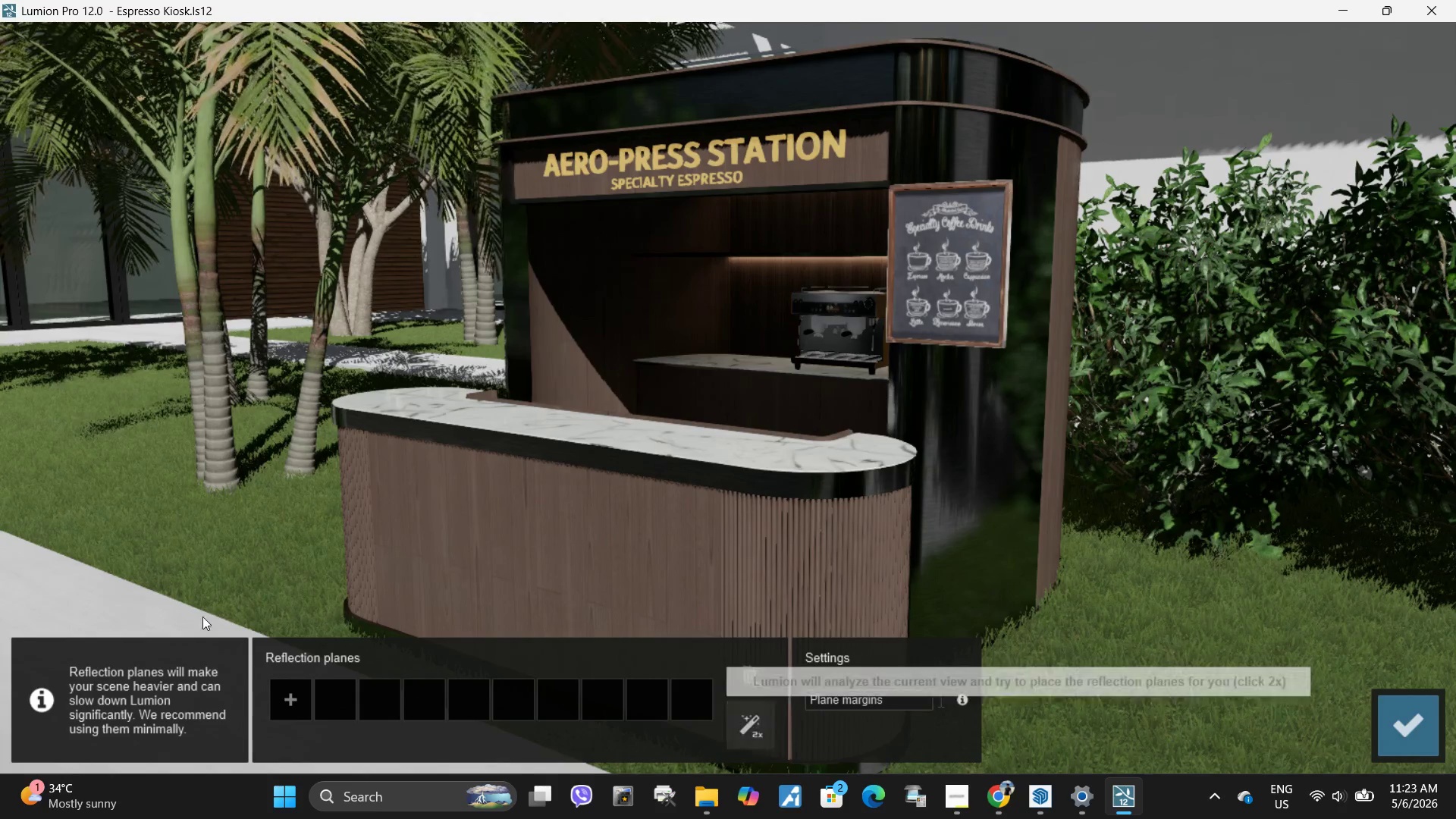 
left_click([284, 697])
 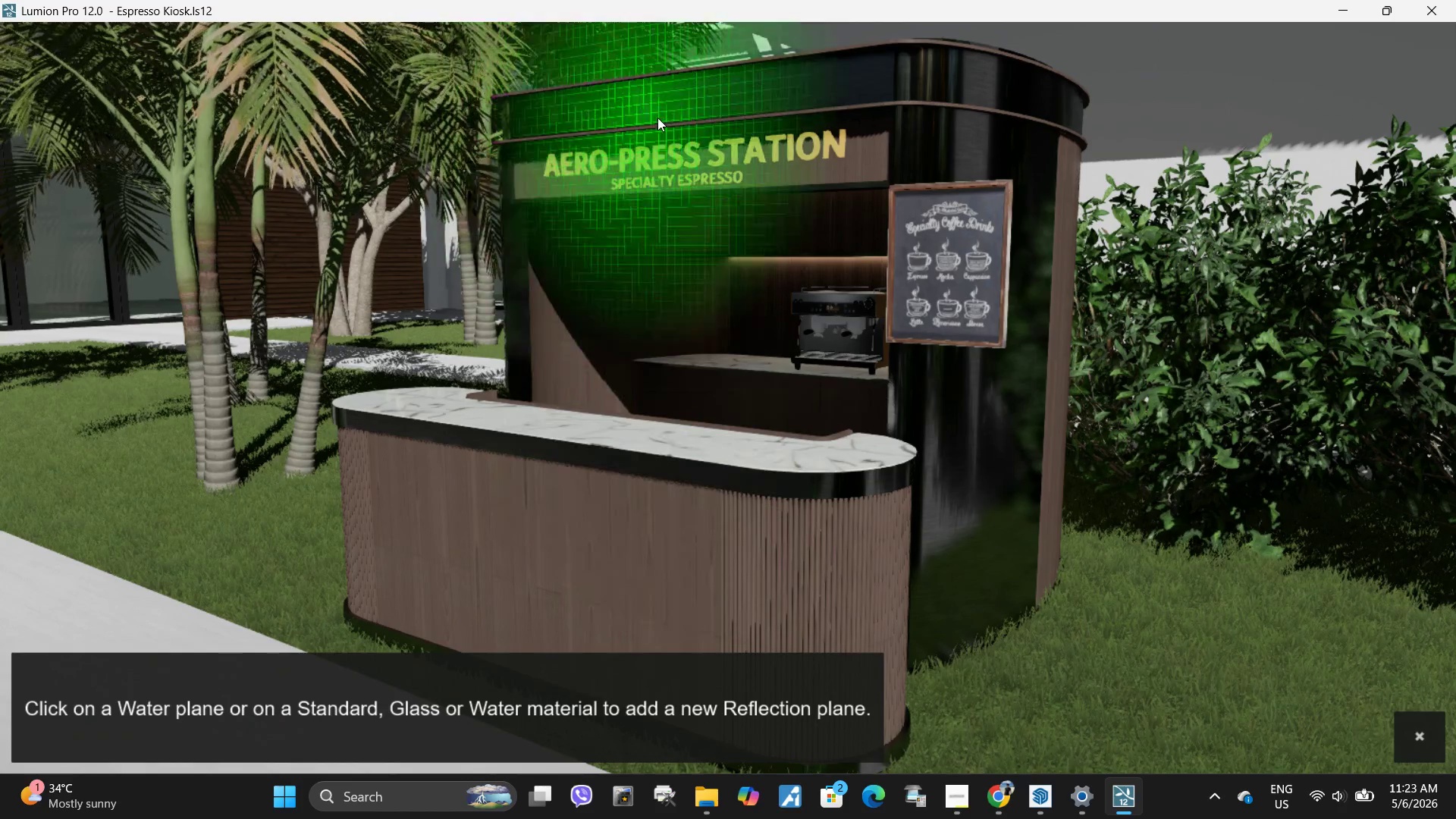 
left_click([670, 105])
 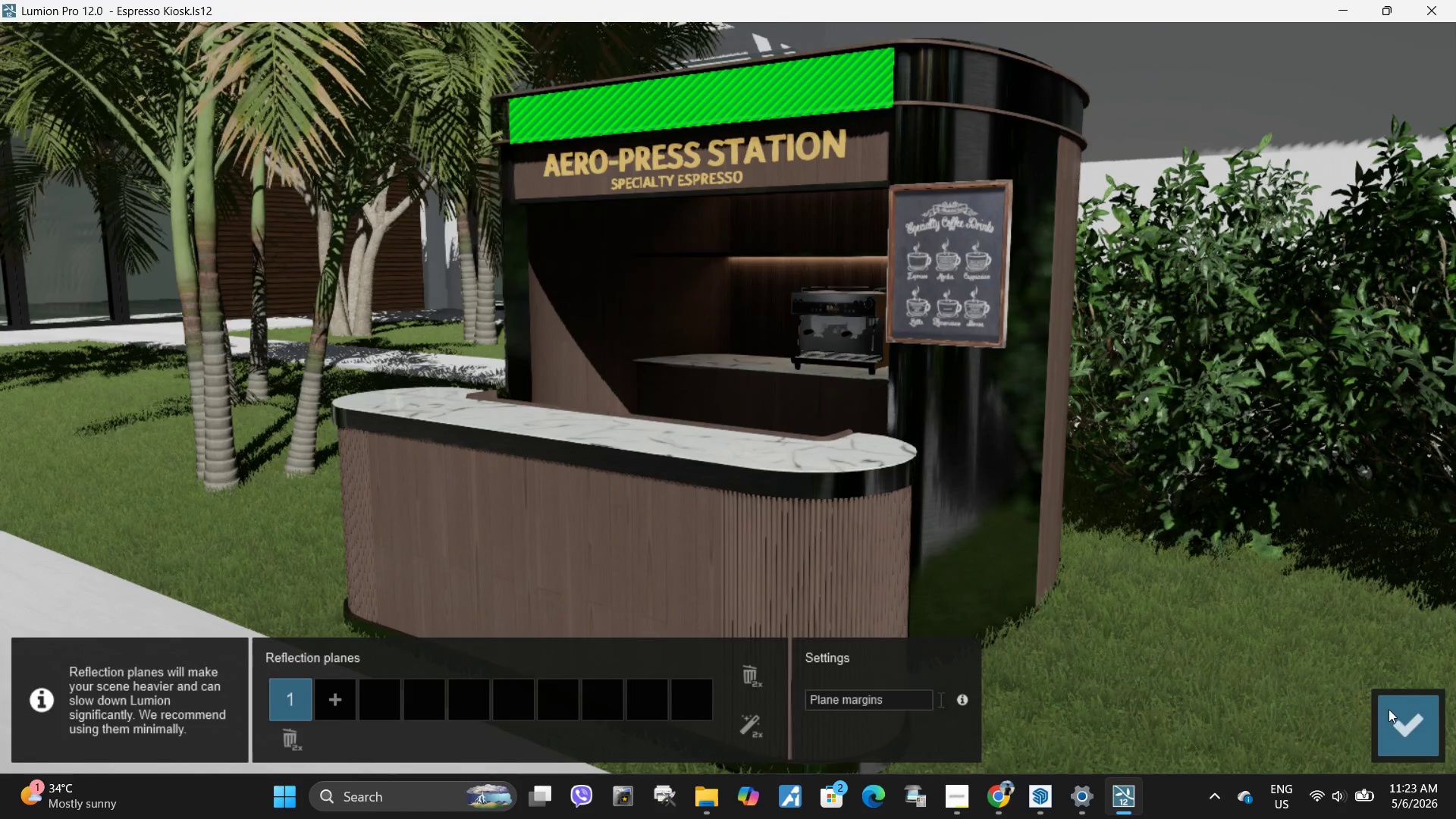 
left_click([1396, 728])
 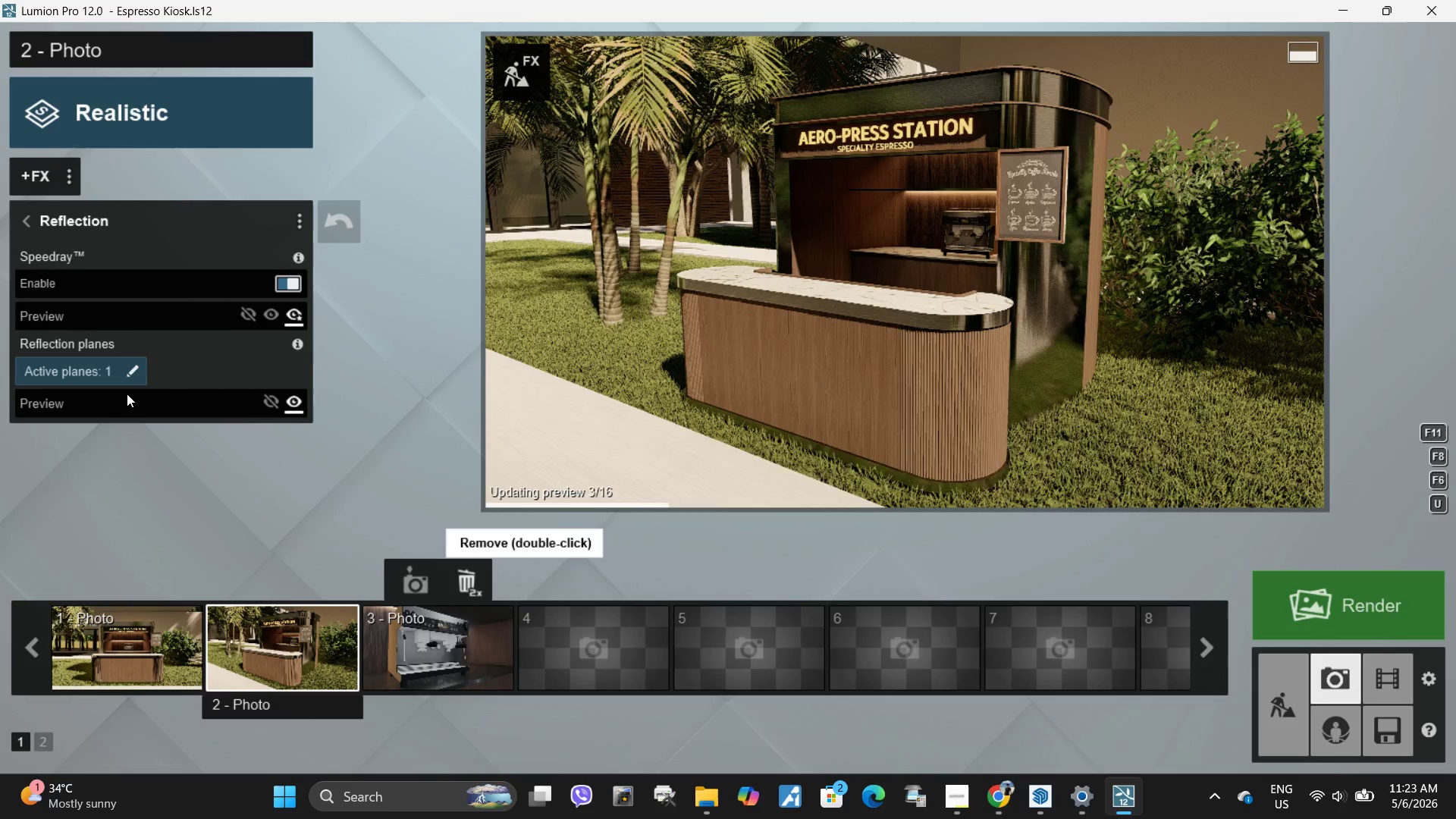 
left_click([129, 369])
 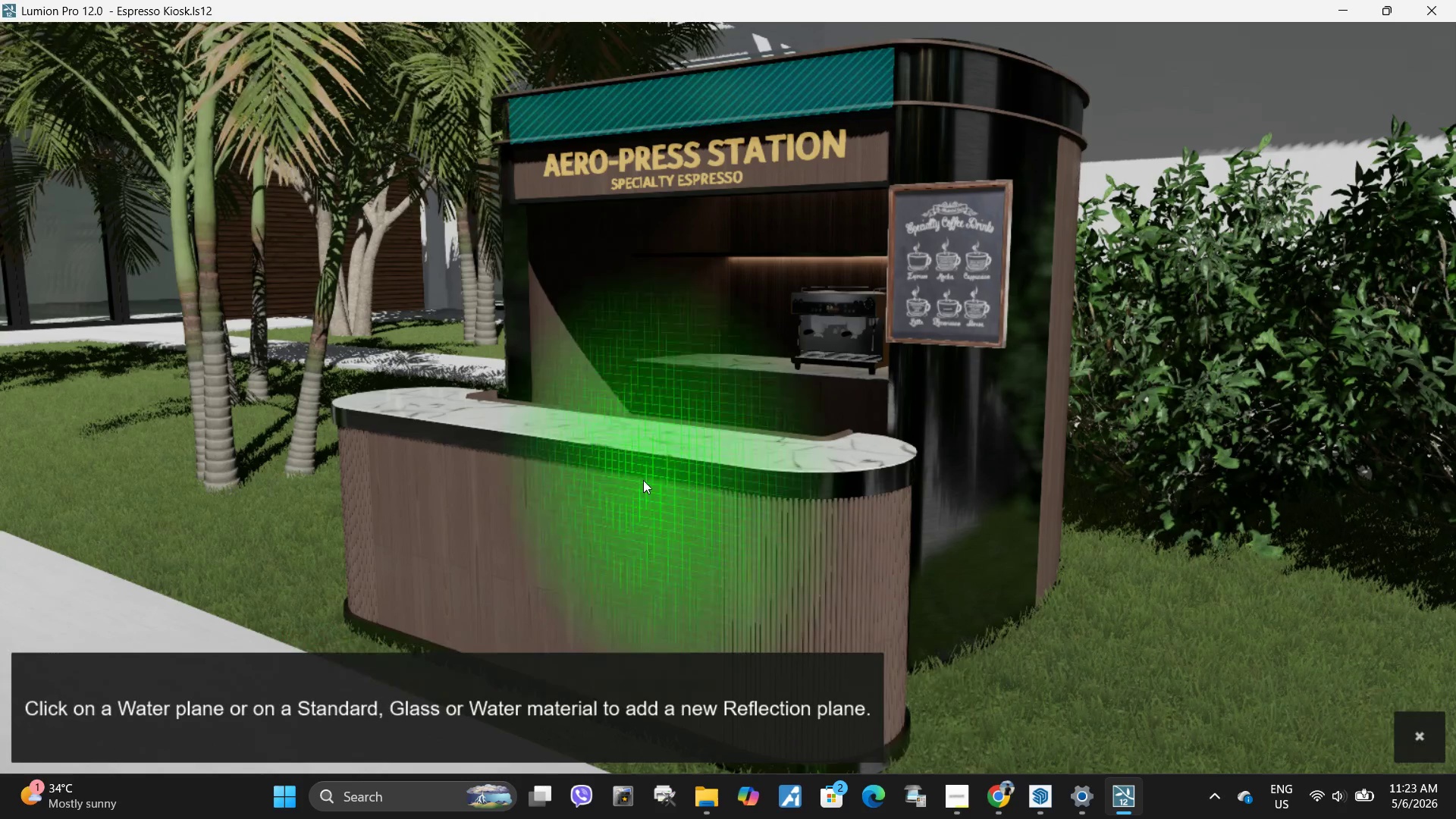 
left_click([640, 467])
 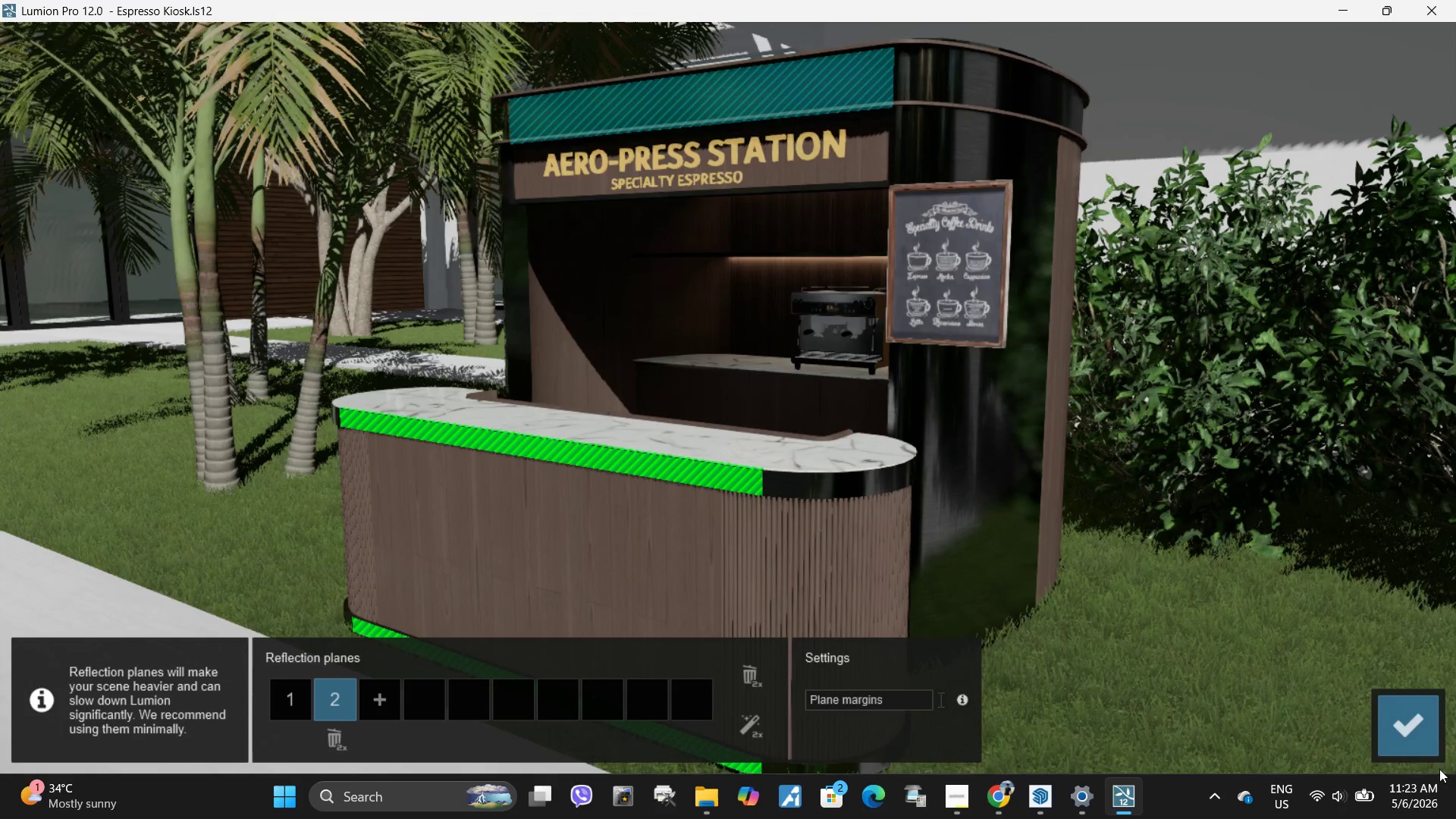 
left_click([1396, 730])
 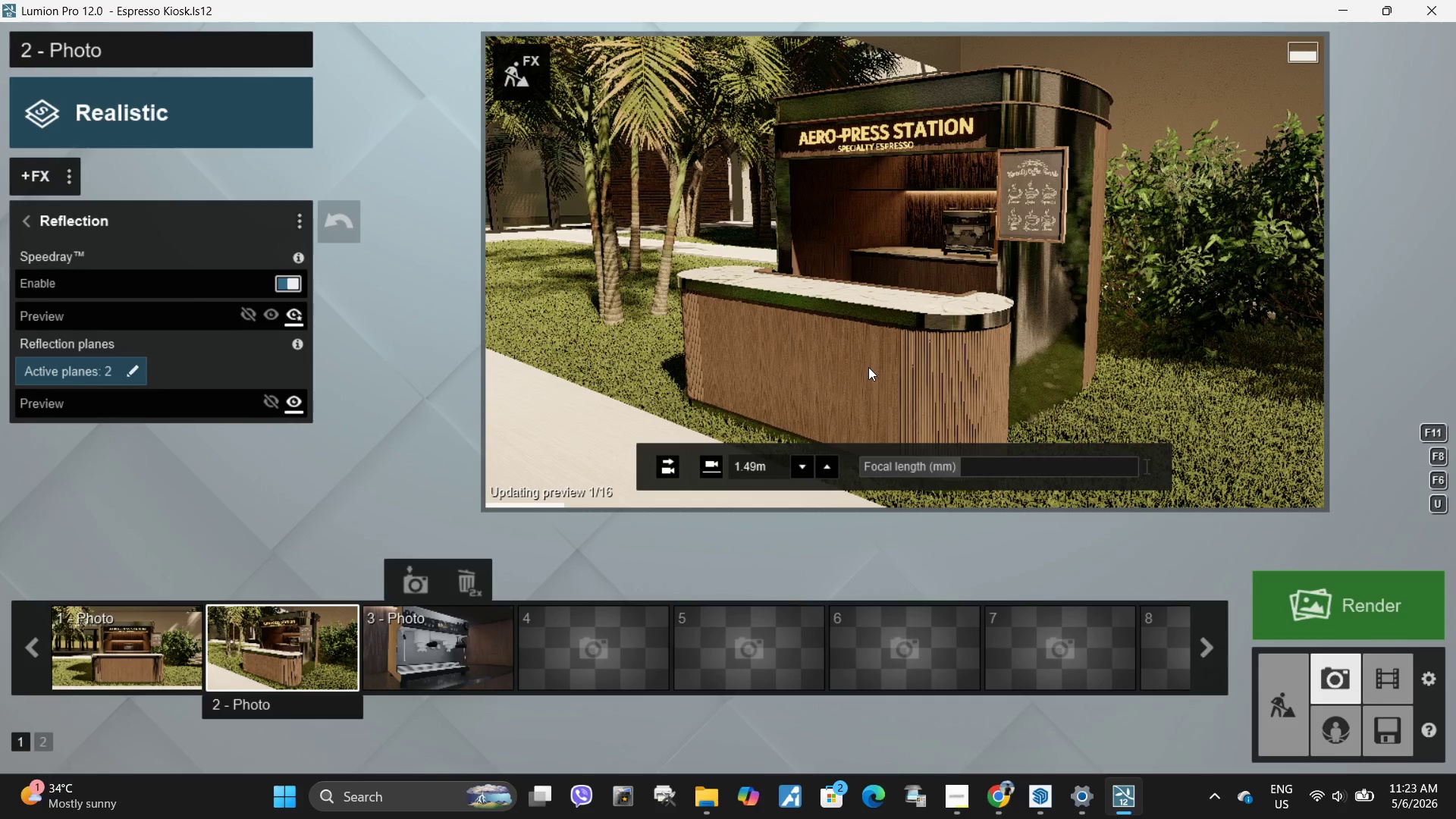 
left_click([869, 344])
 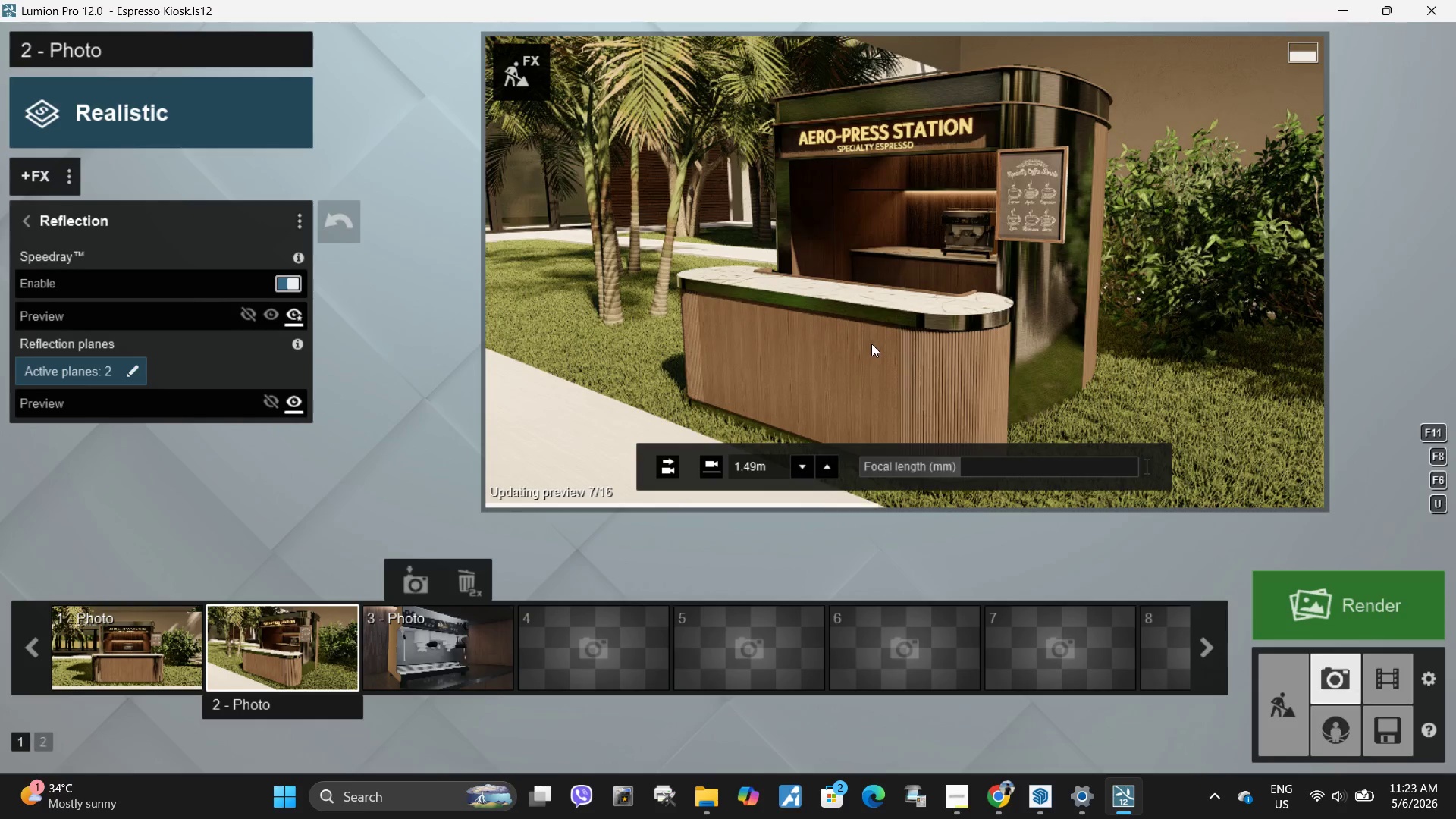 
left_click([874, 341])
 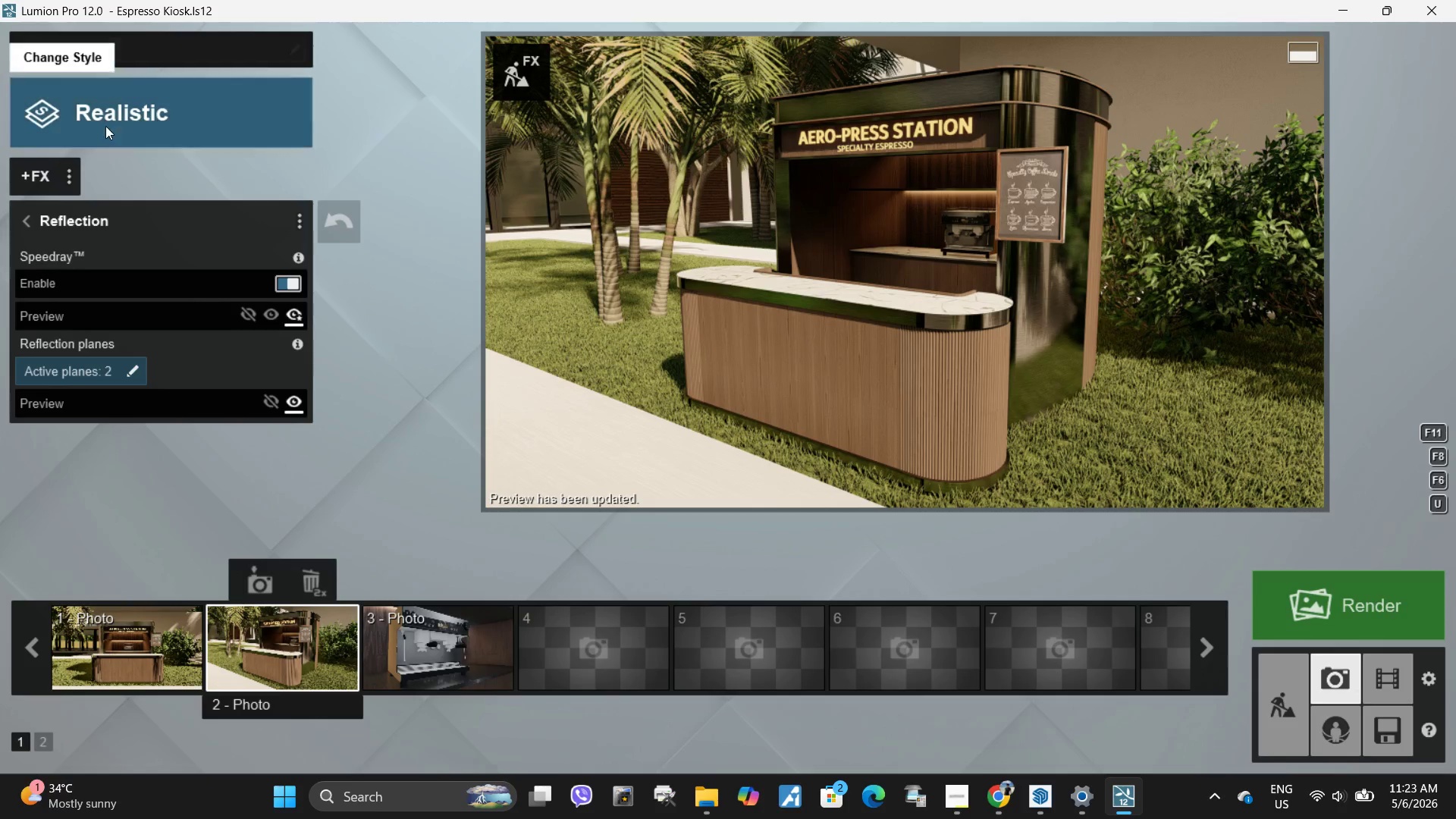 
left_click([73, 182])
 